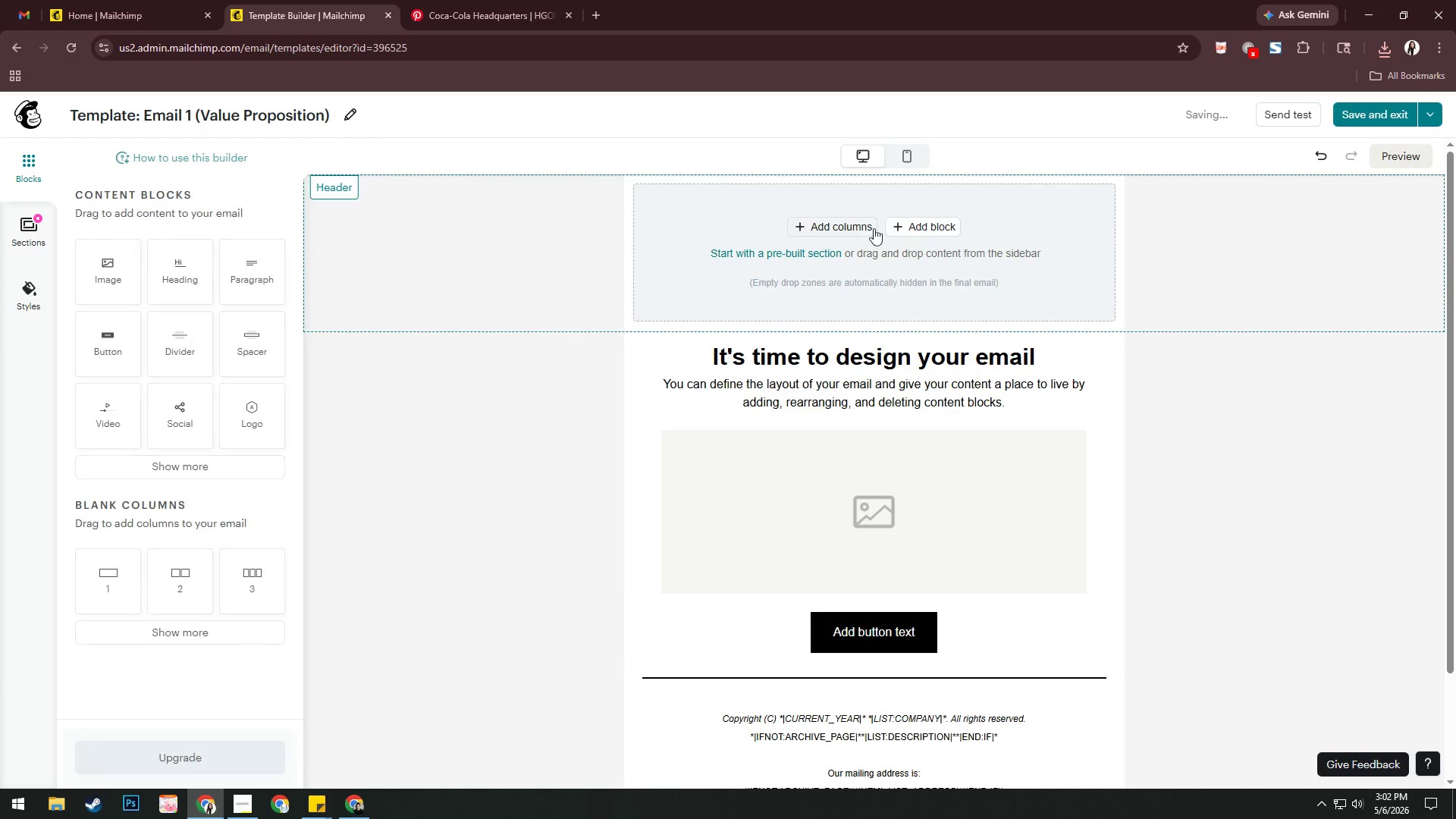 
left_click([930, 231])
 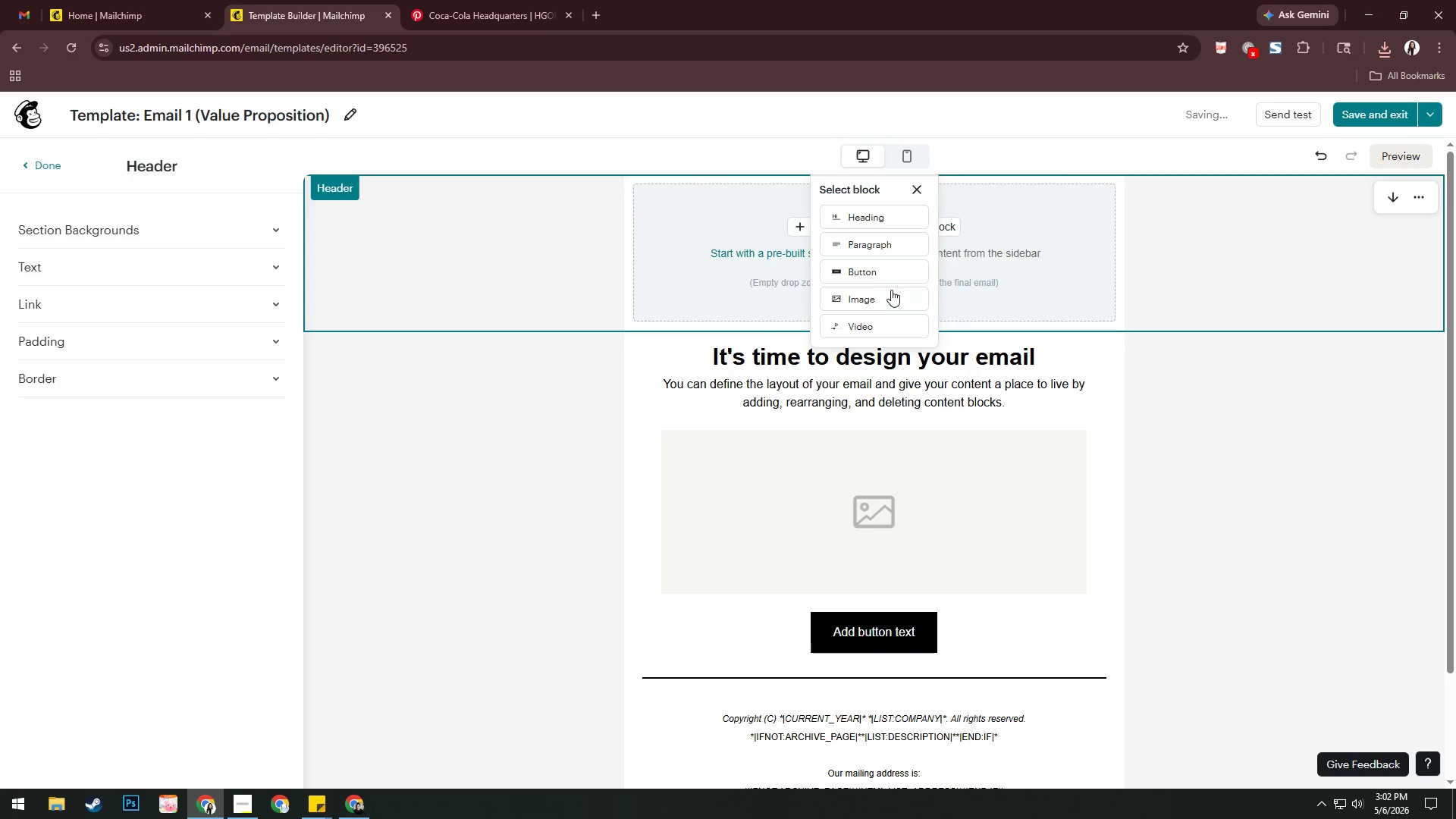 
left_click([886, 292])
 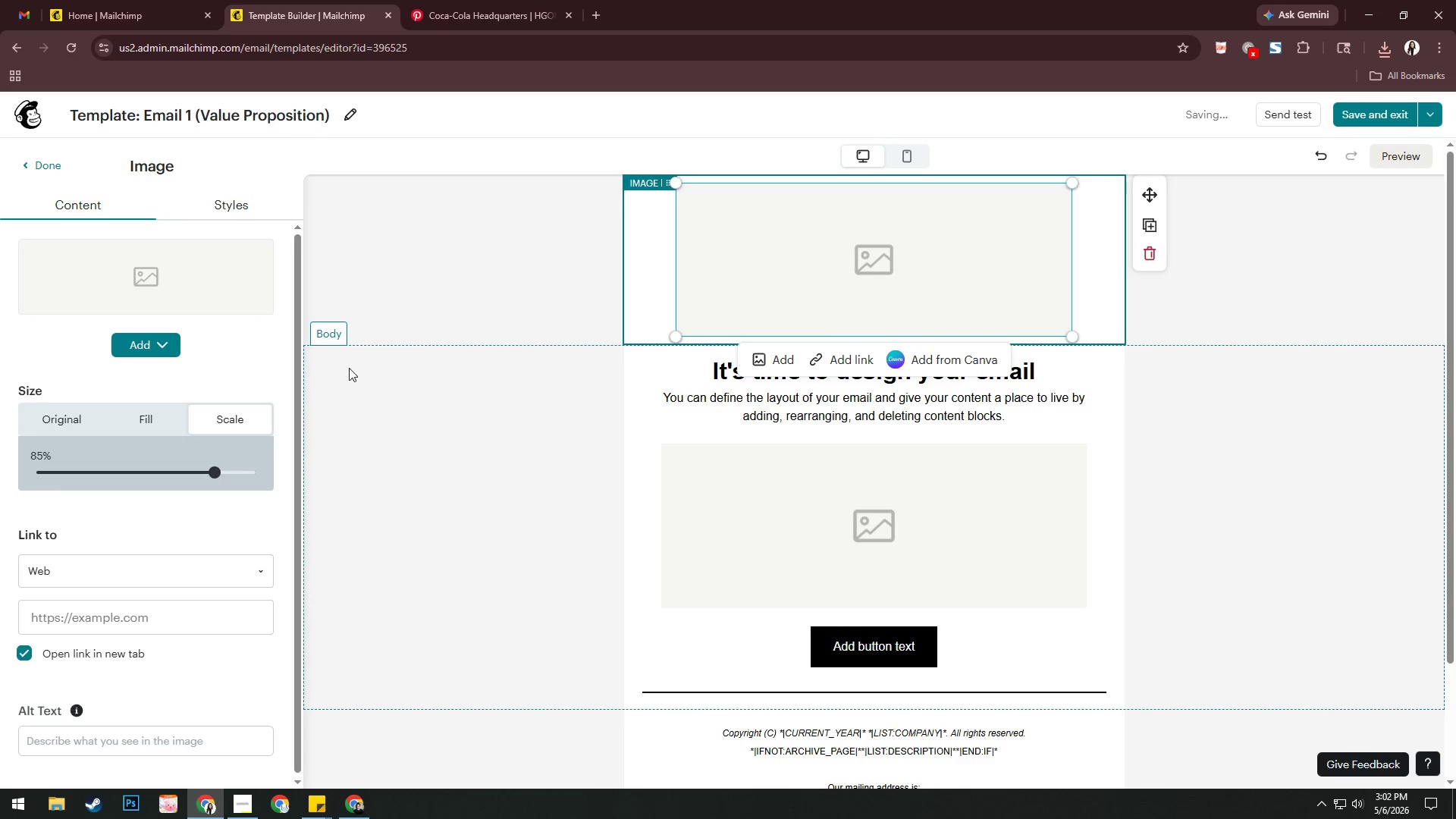 
left_click([154, 342])
 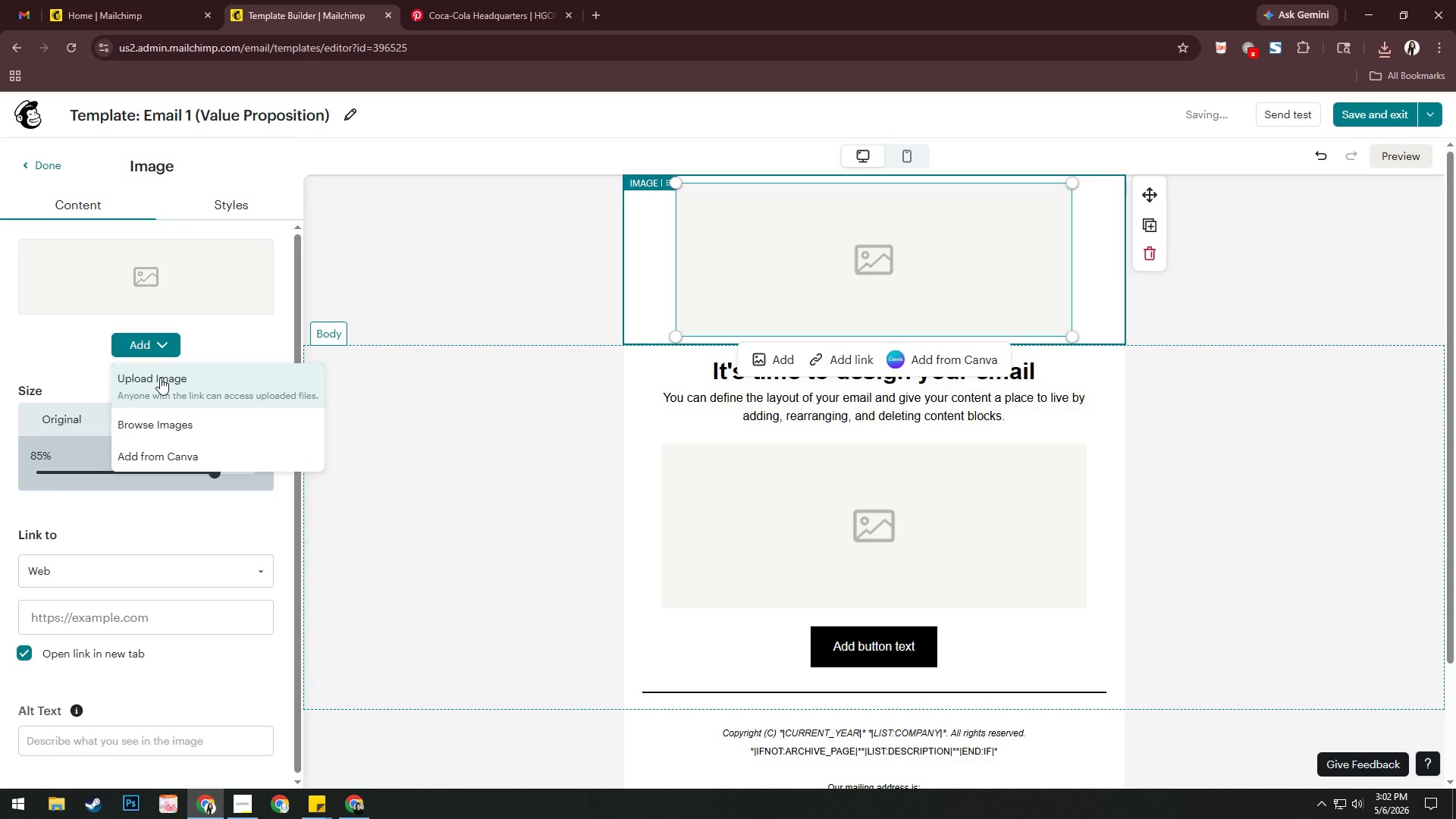 
left_click([160, 378])
 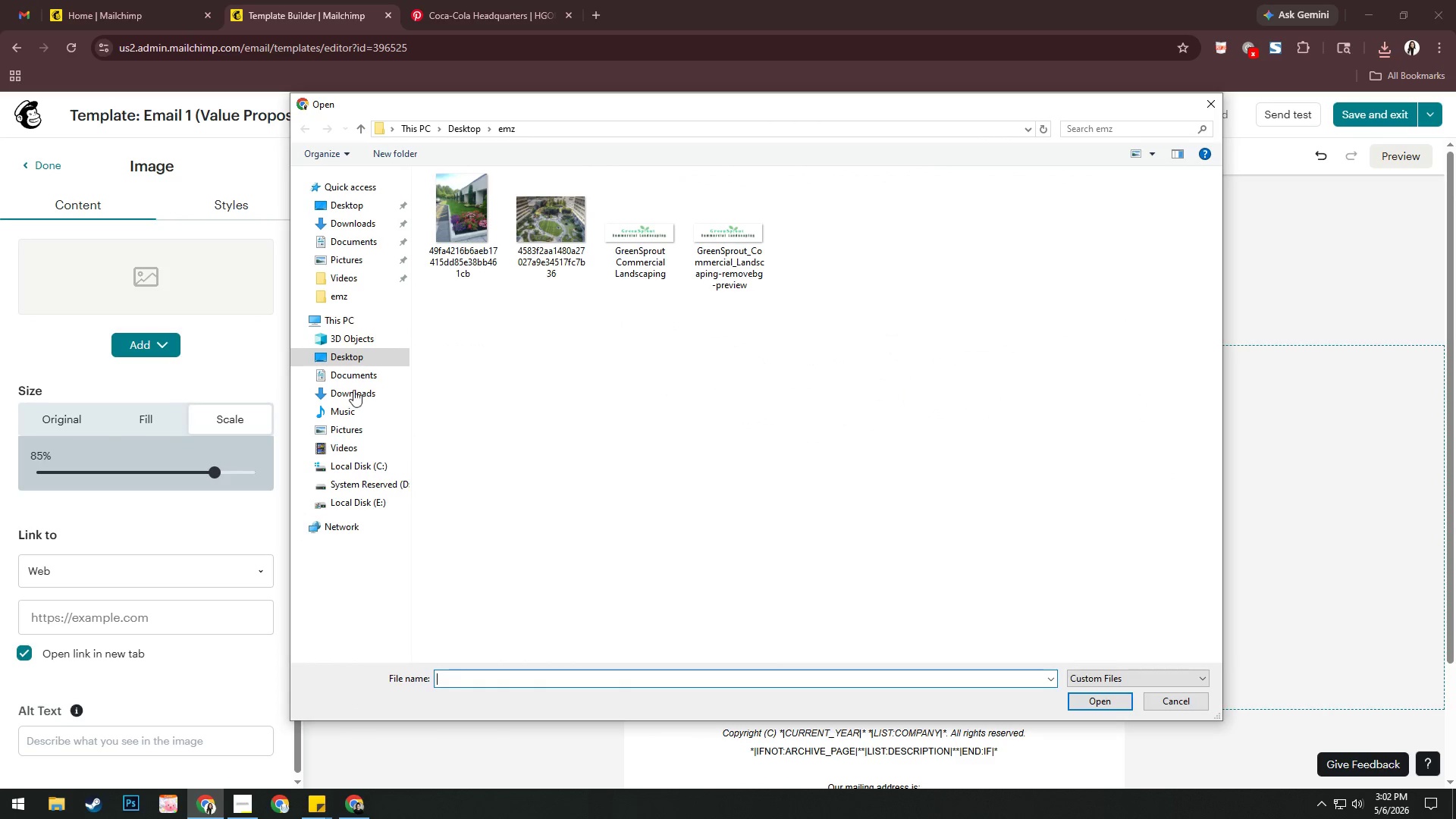 
left_click_drag(start_coordinate=[837, 305], to_coordinate=[425, 229])
 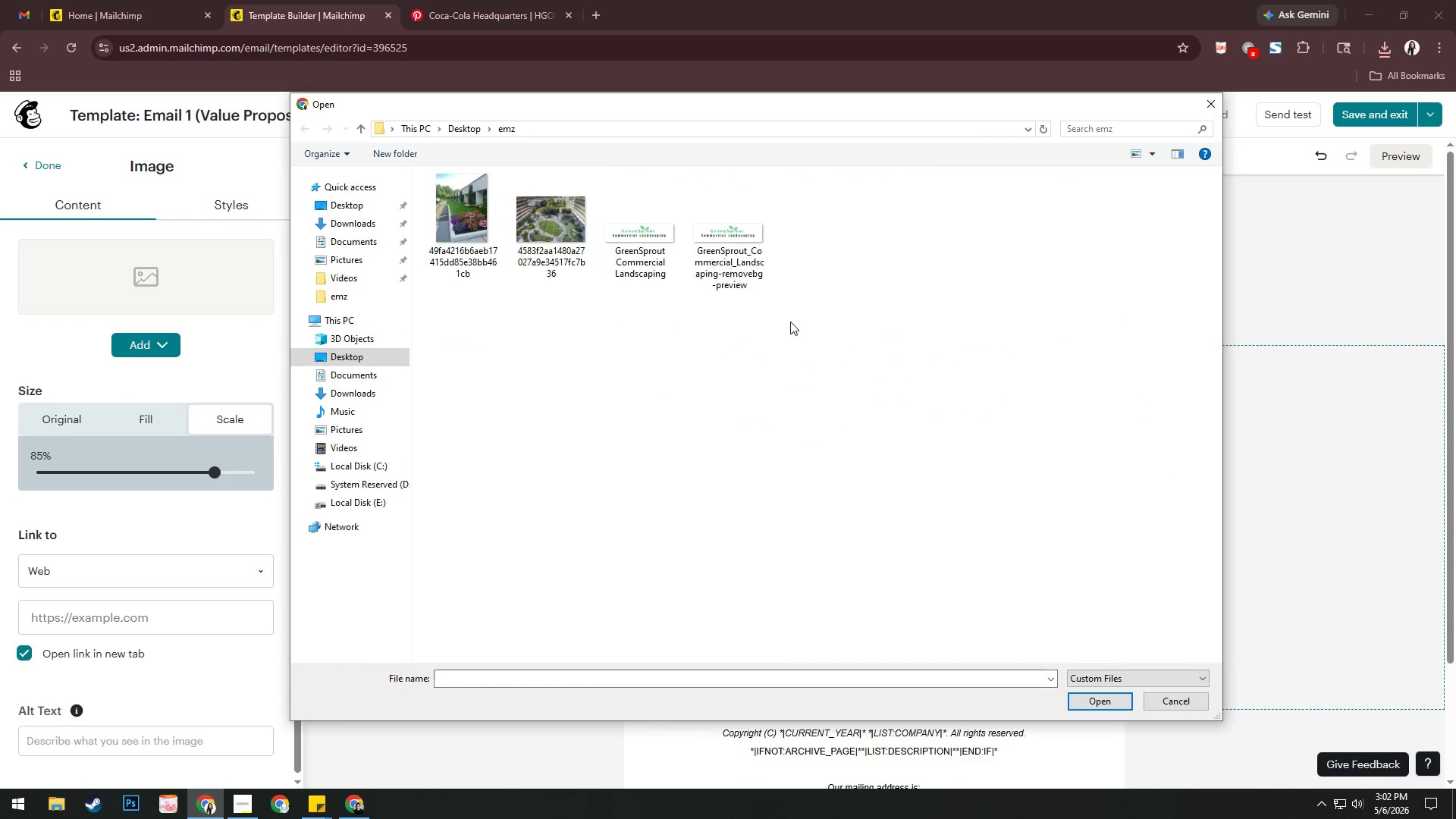 
left_click([790, 322])
 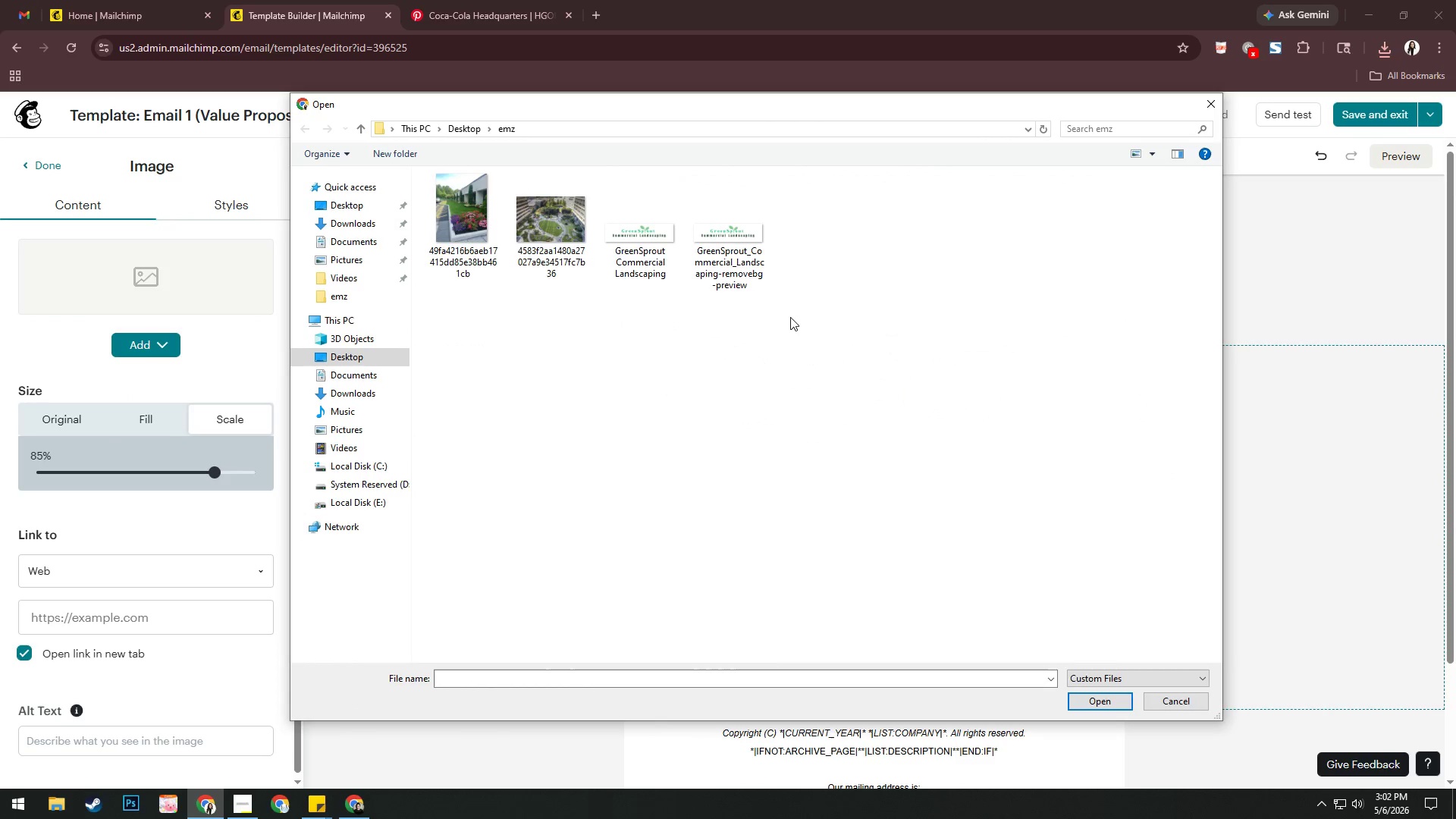 
left_click_drag(start_coordinate=[790, 316], to_coordinate=[462, 231])
 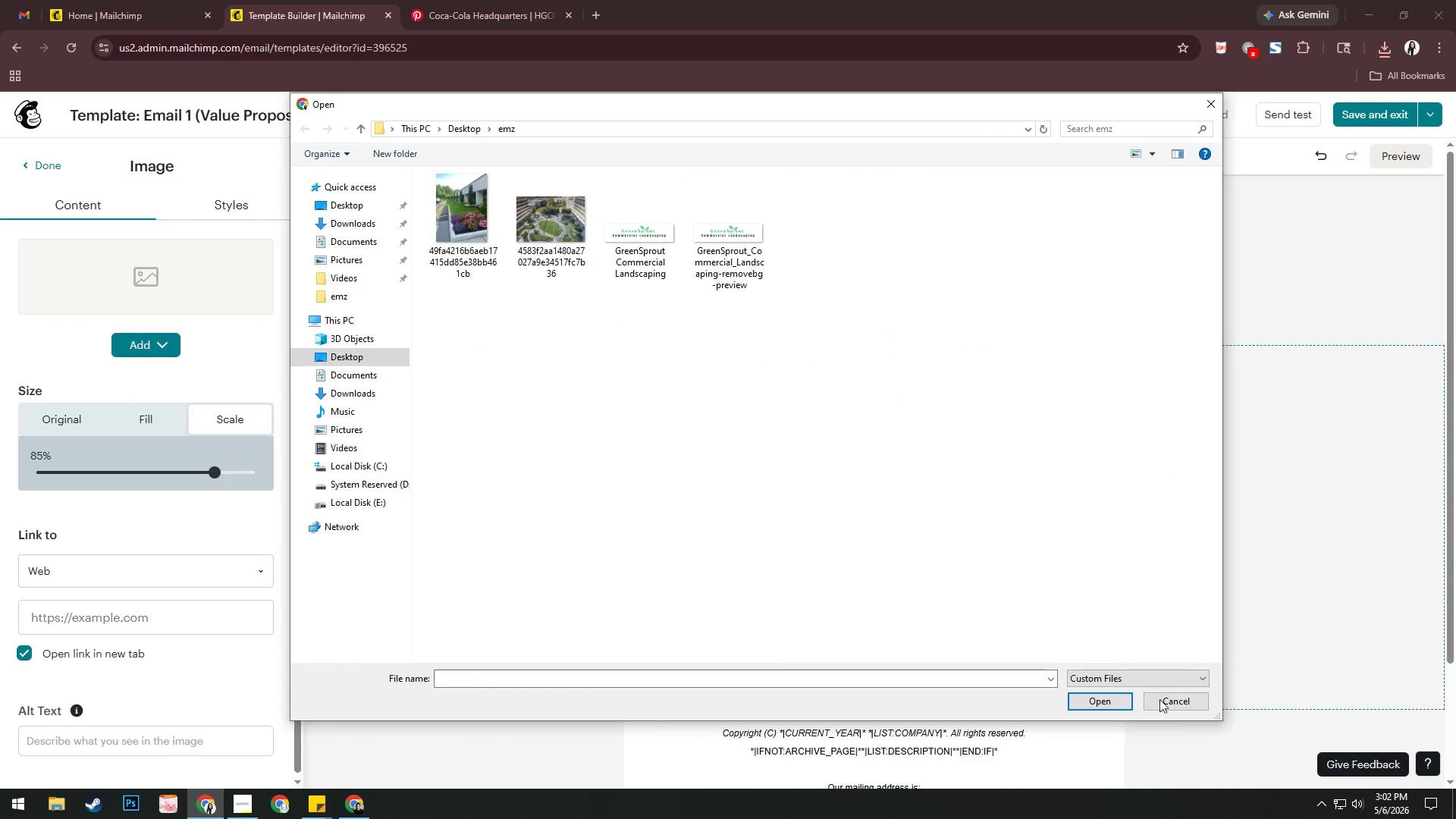 
left_click([1180, 709])
 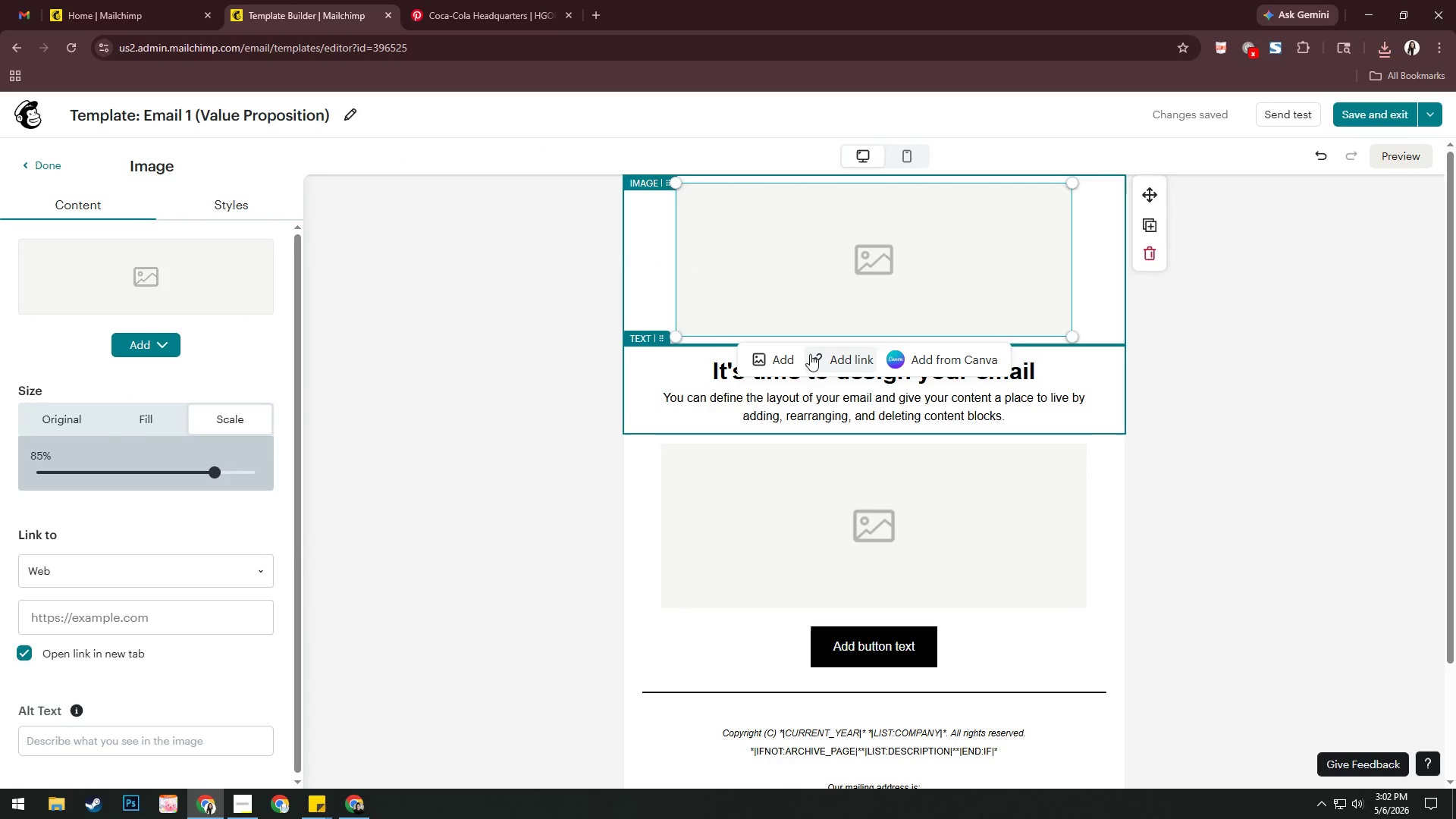 
left_click([795, 356])
 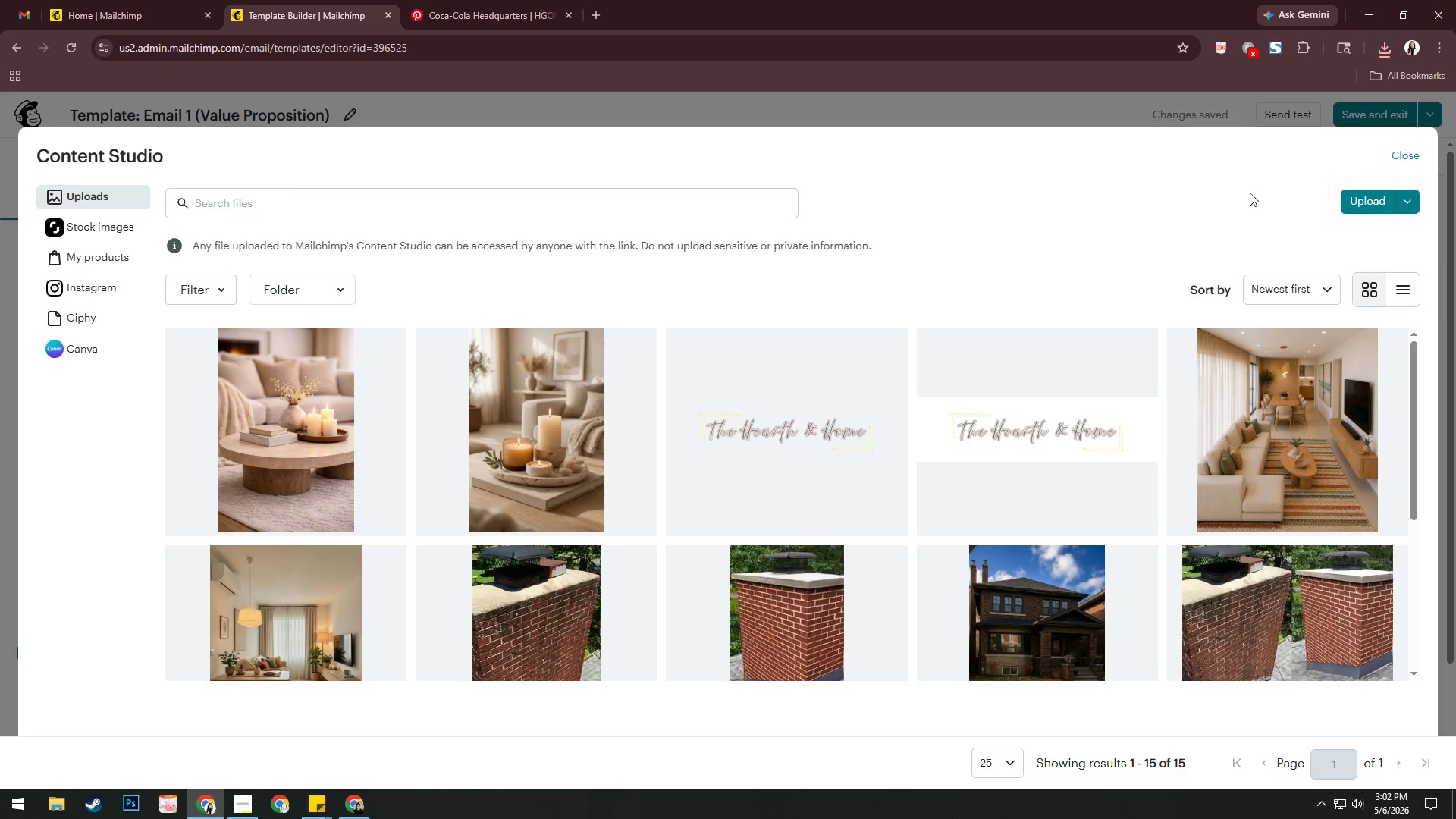 
left_click([1363, 202])
 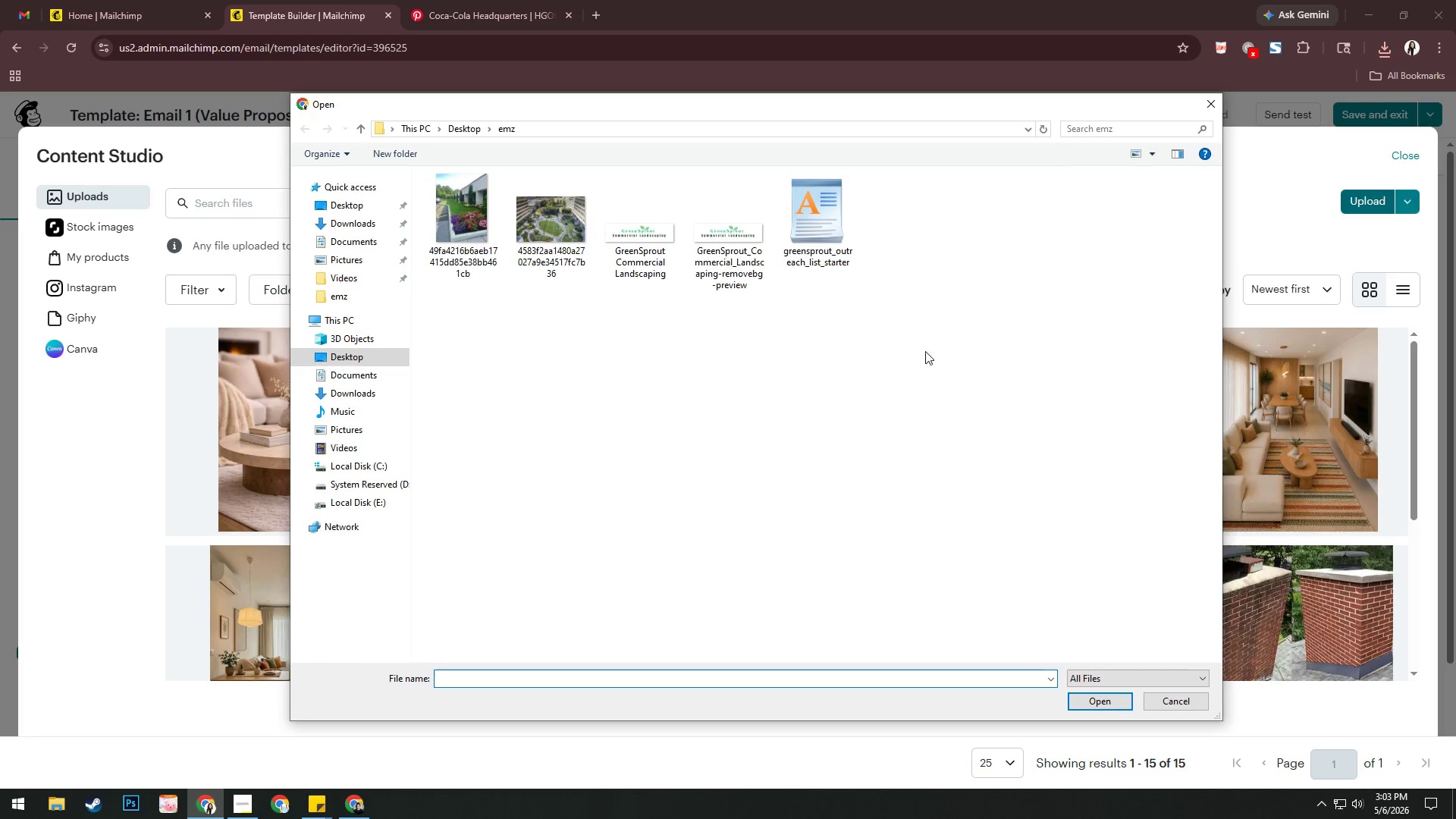 
left_click_drag(start_coordinate=[756, 347], to_coordinate=[459, 212])
 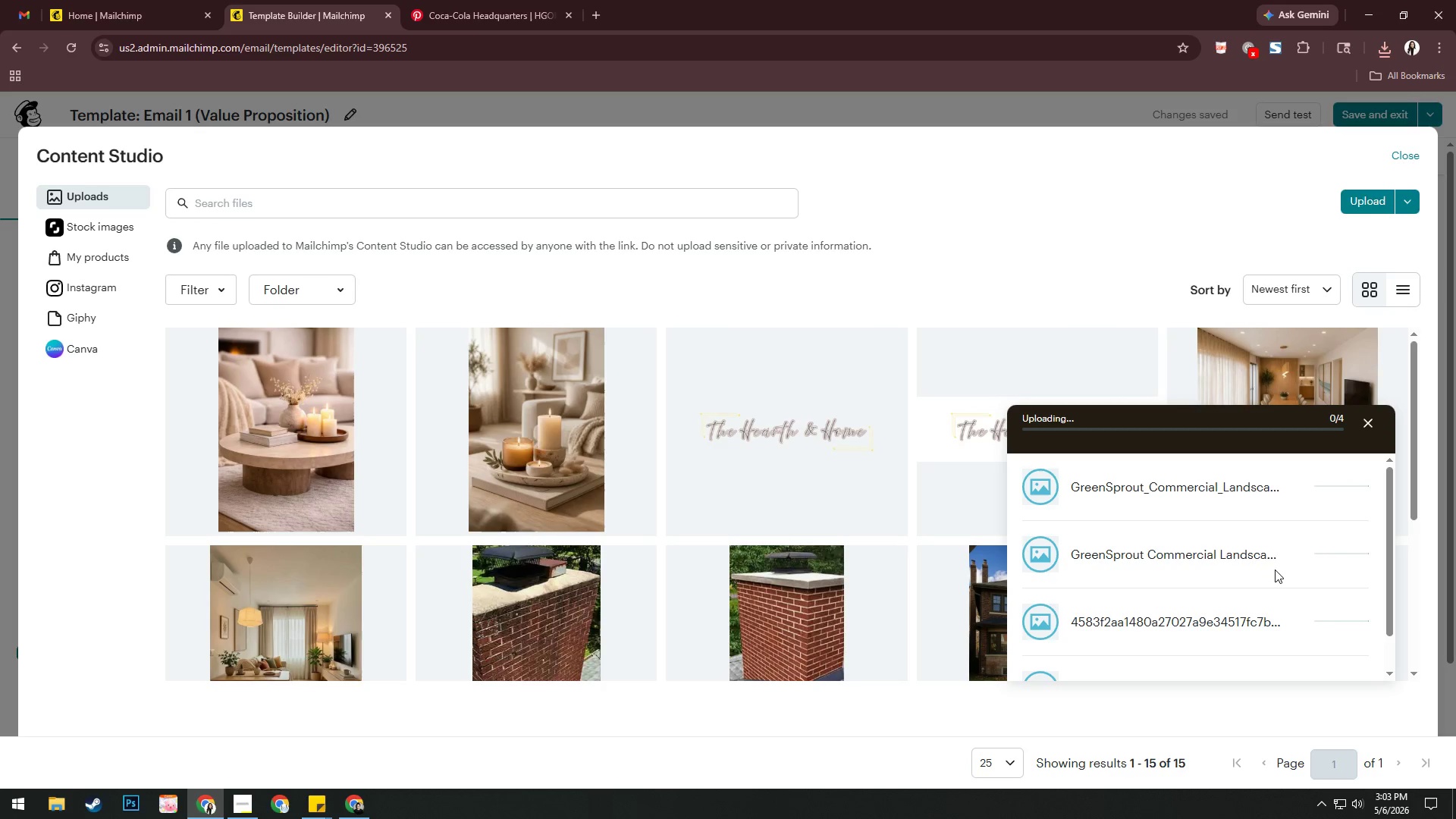 
wait(14.41)
 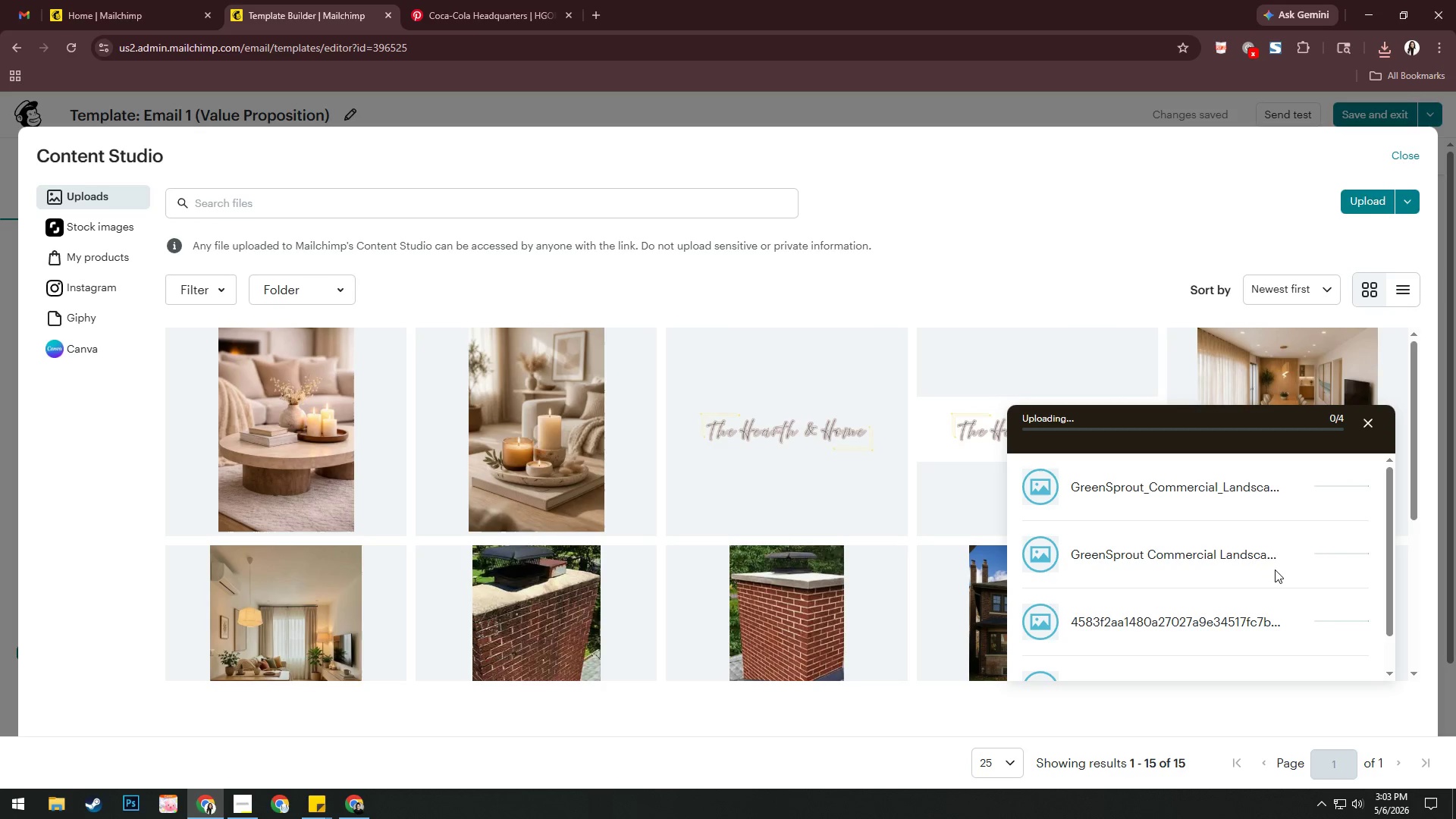 
left_click([1374, 425])
 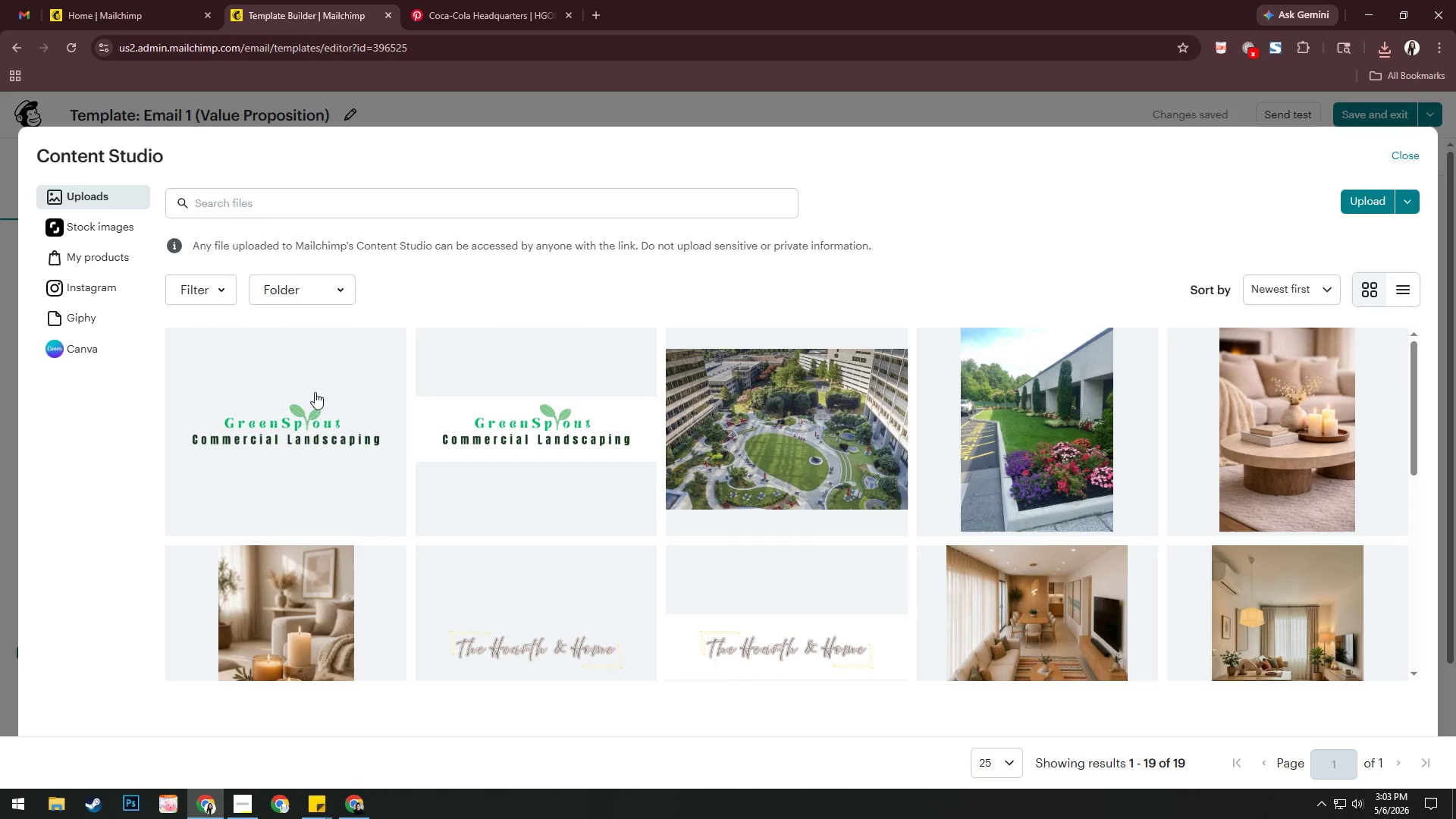 
left_click([324, 403])
 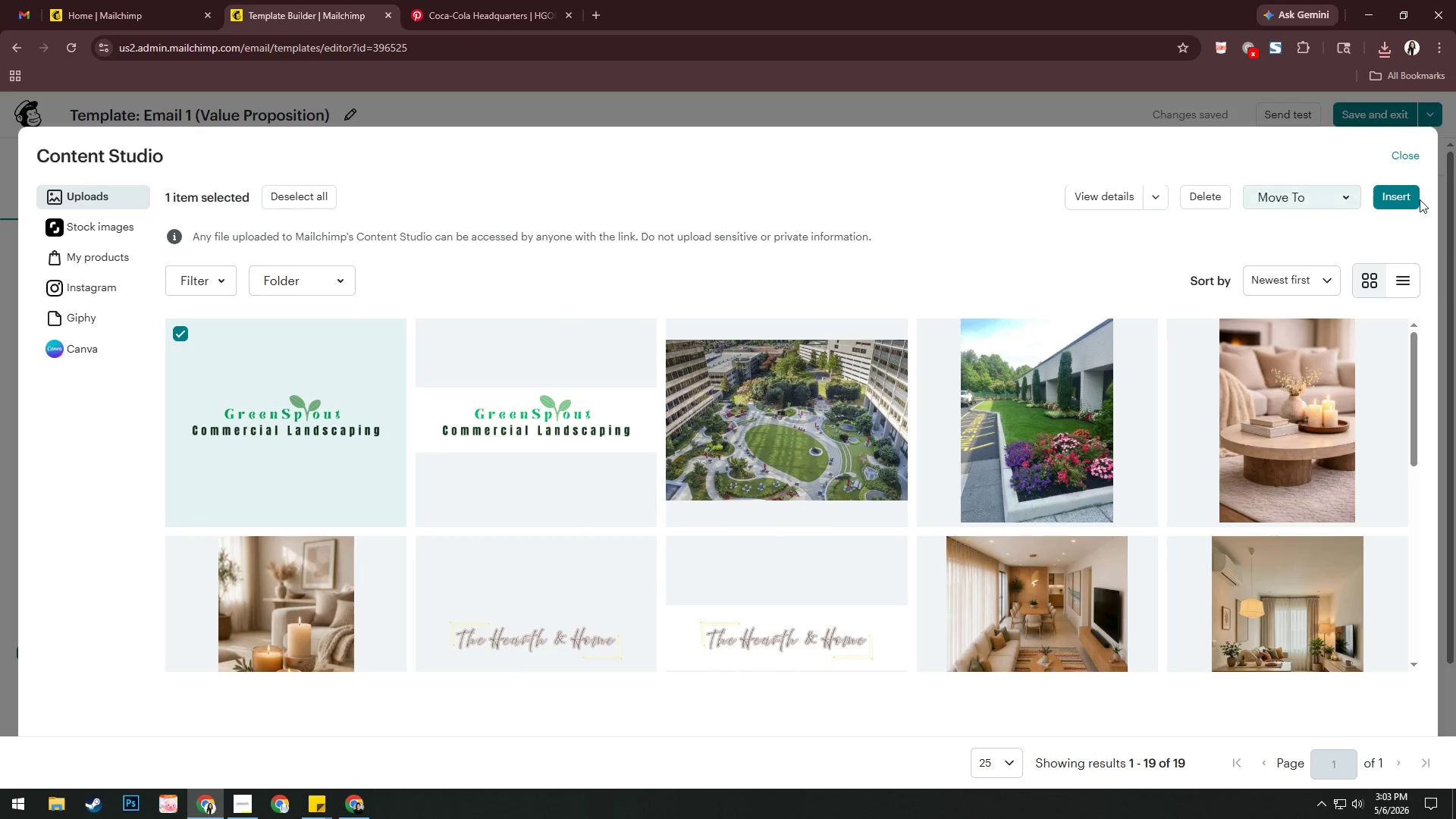 
double_click([1404, 196])
 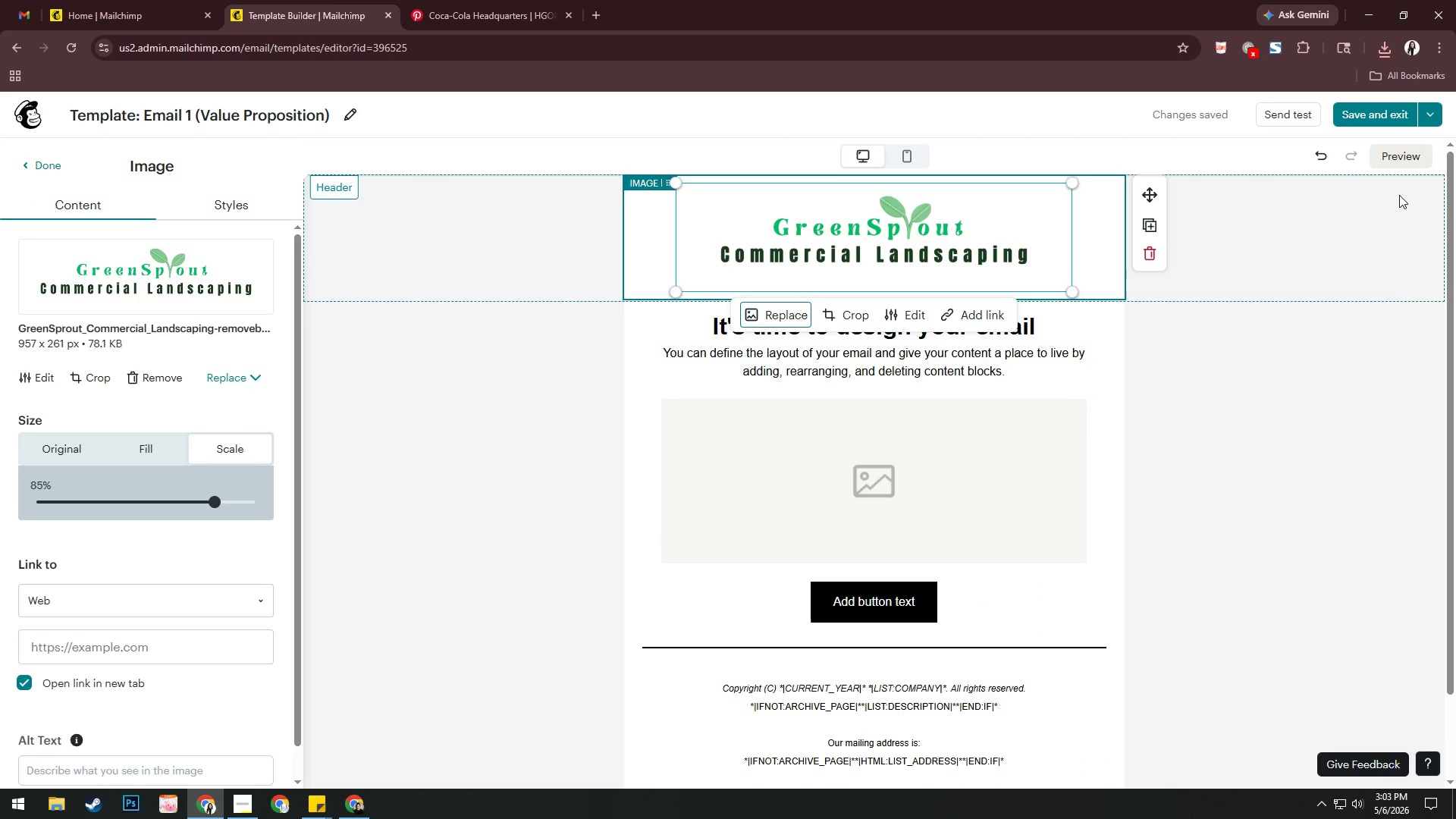 
wait(12.97)
 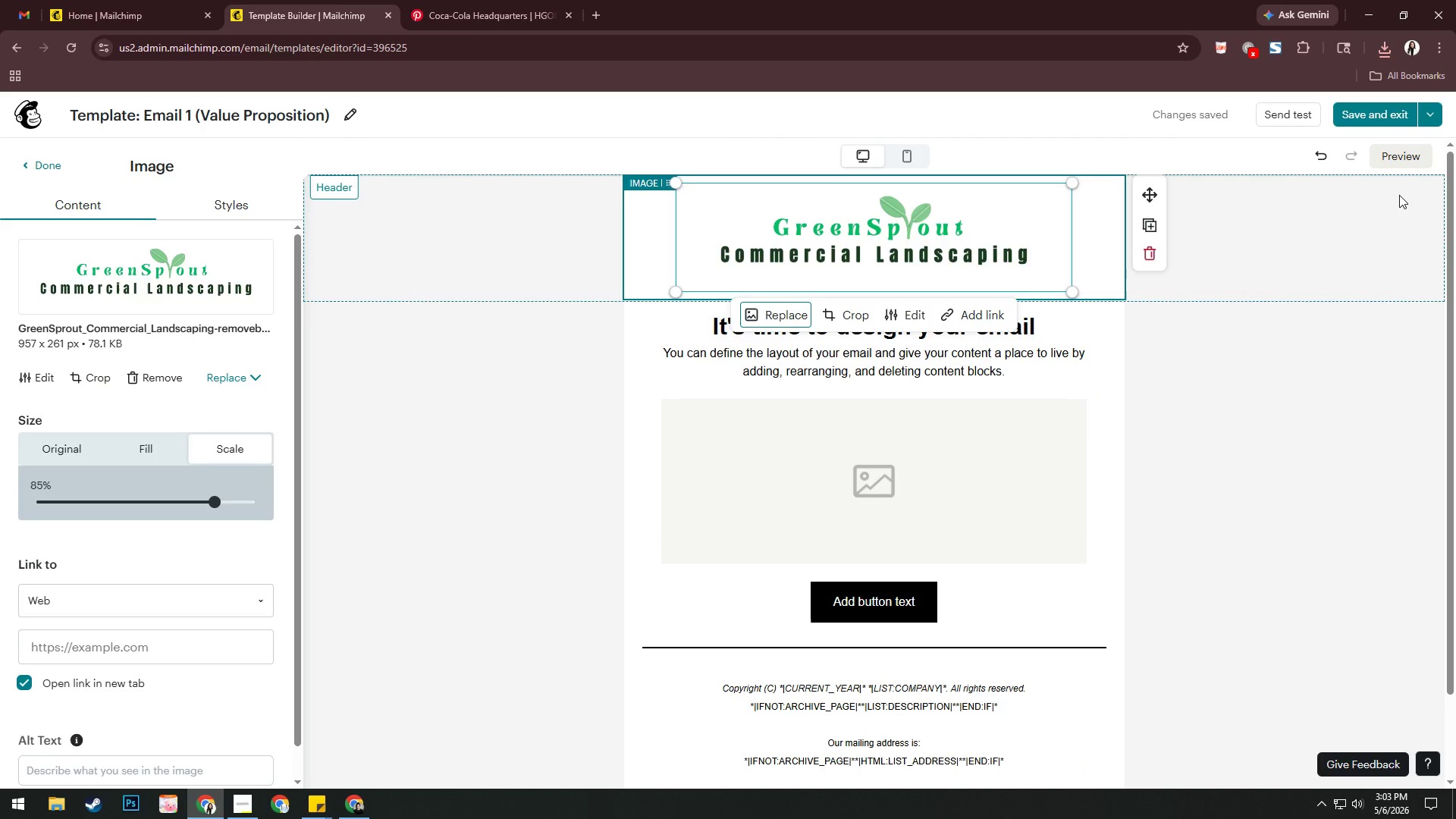 
left_click([42, 167])
 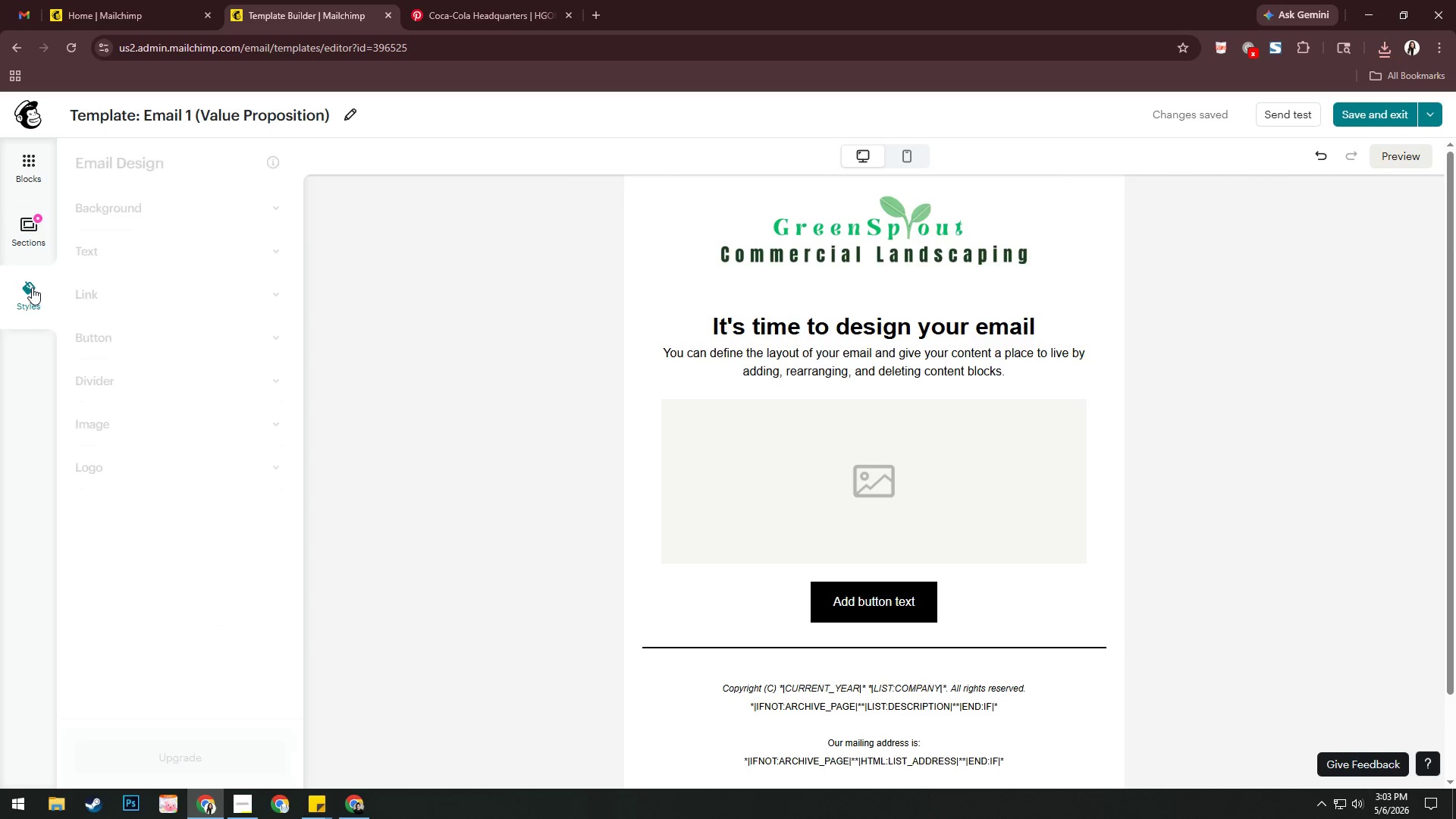 
left_click([167, 214])
 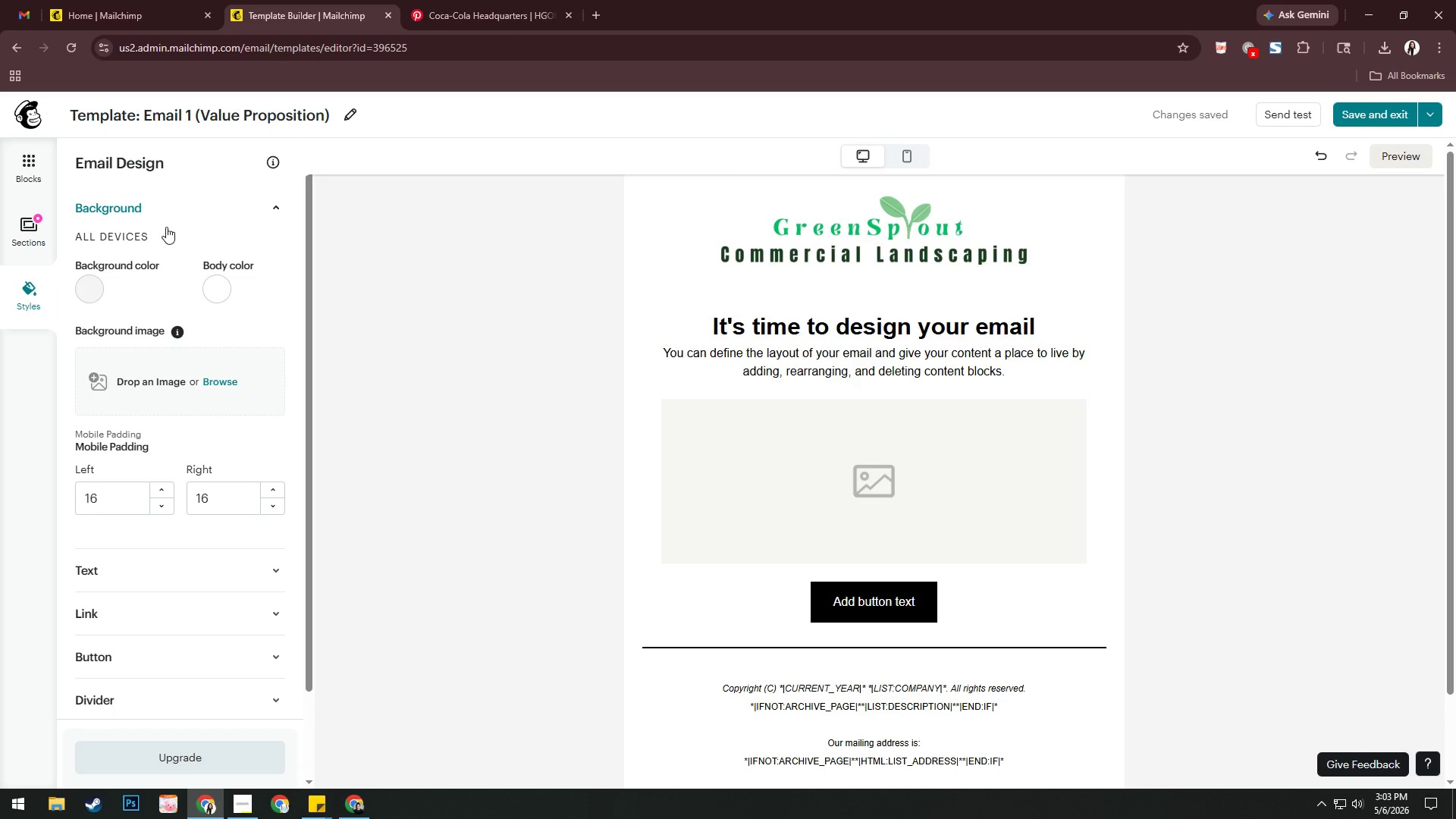 
wait(11.66)
 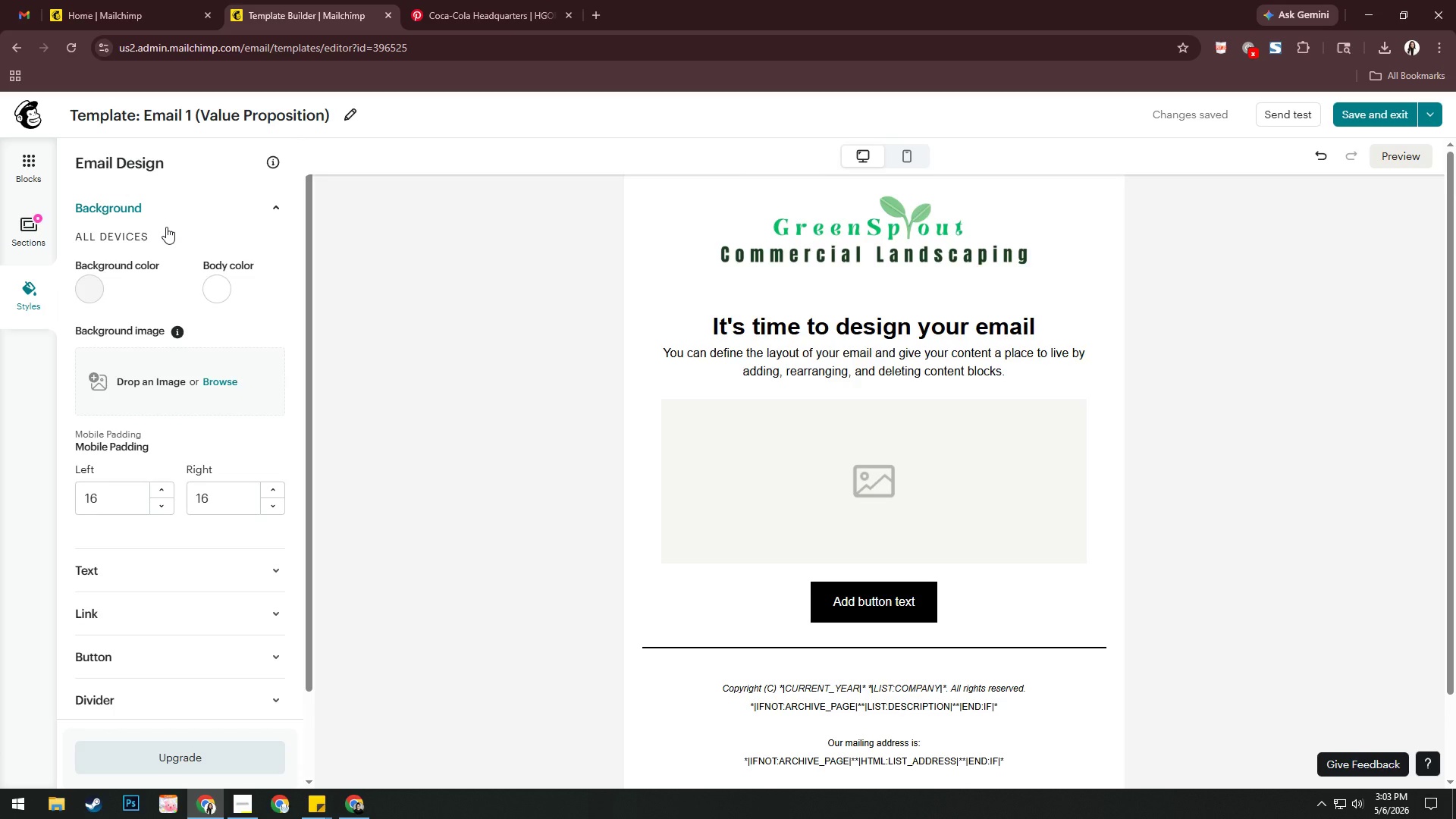 
left_click([221, 281])
 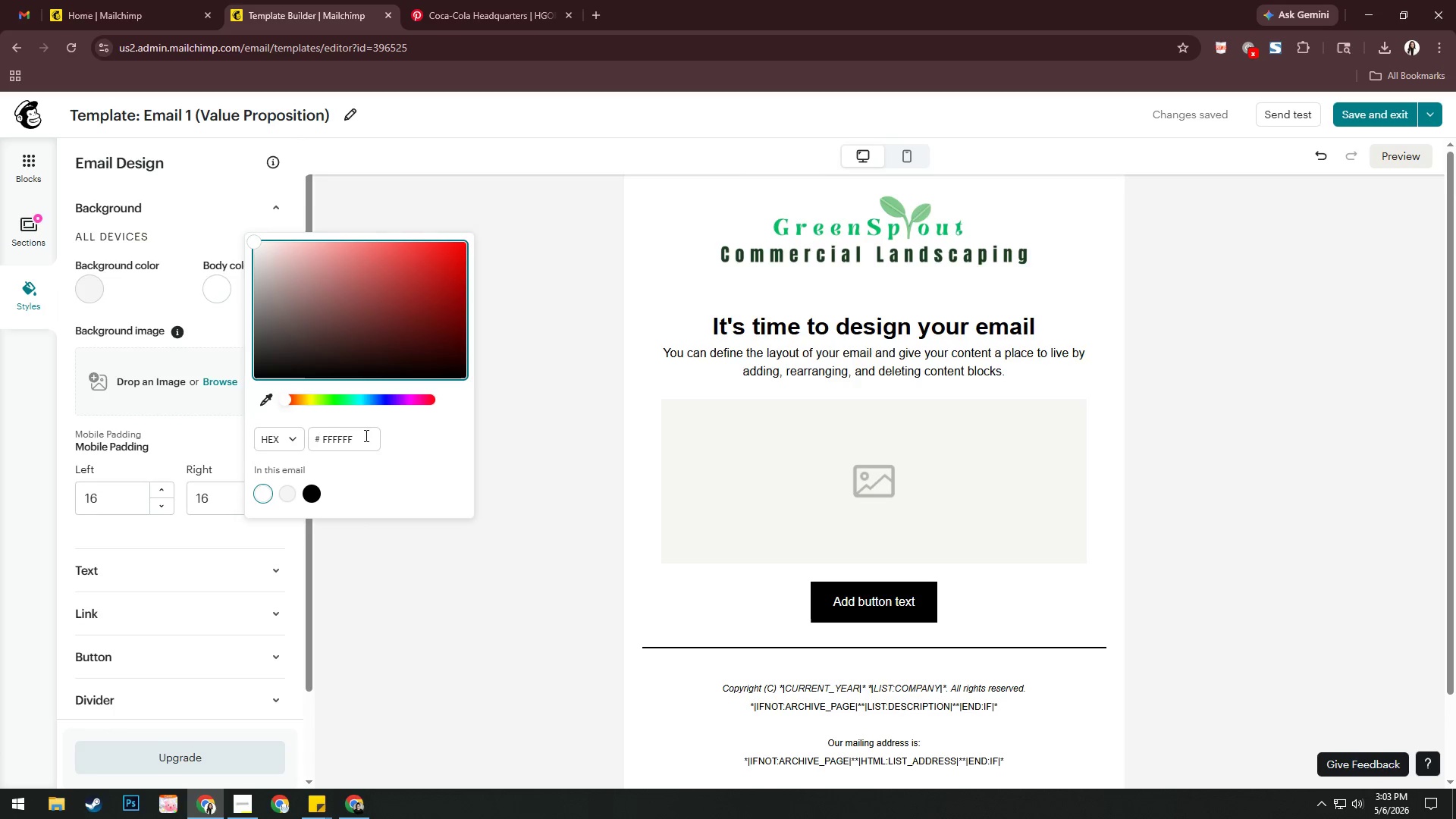 
left_click([356, 439])
 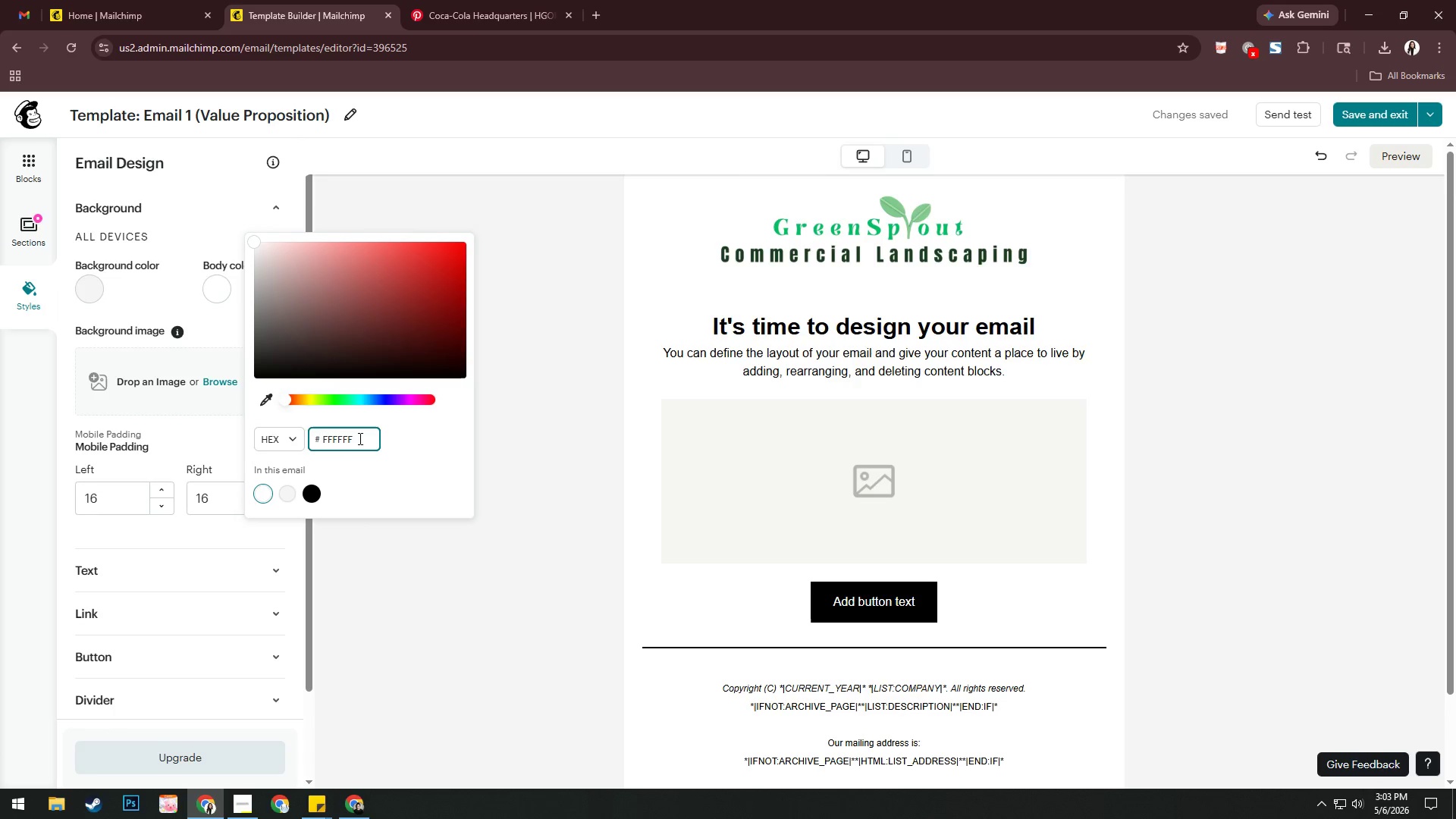 
key(Control+ControlLeft)
 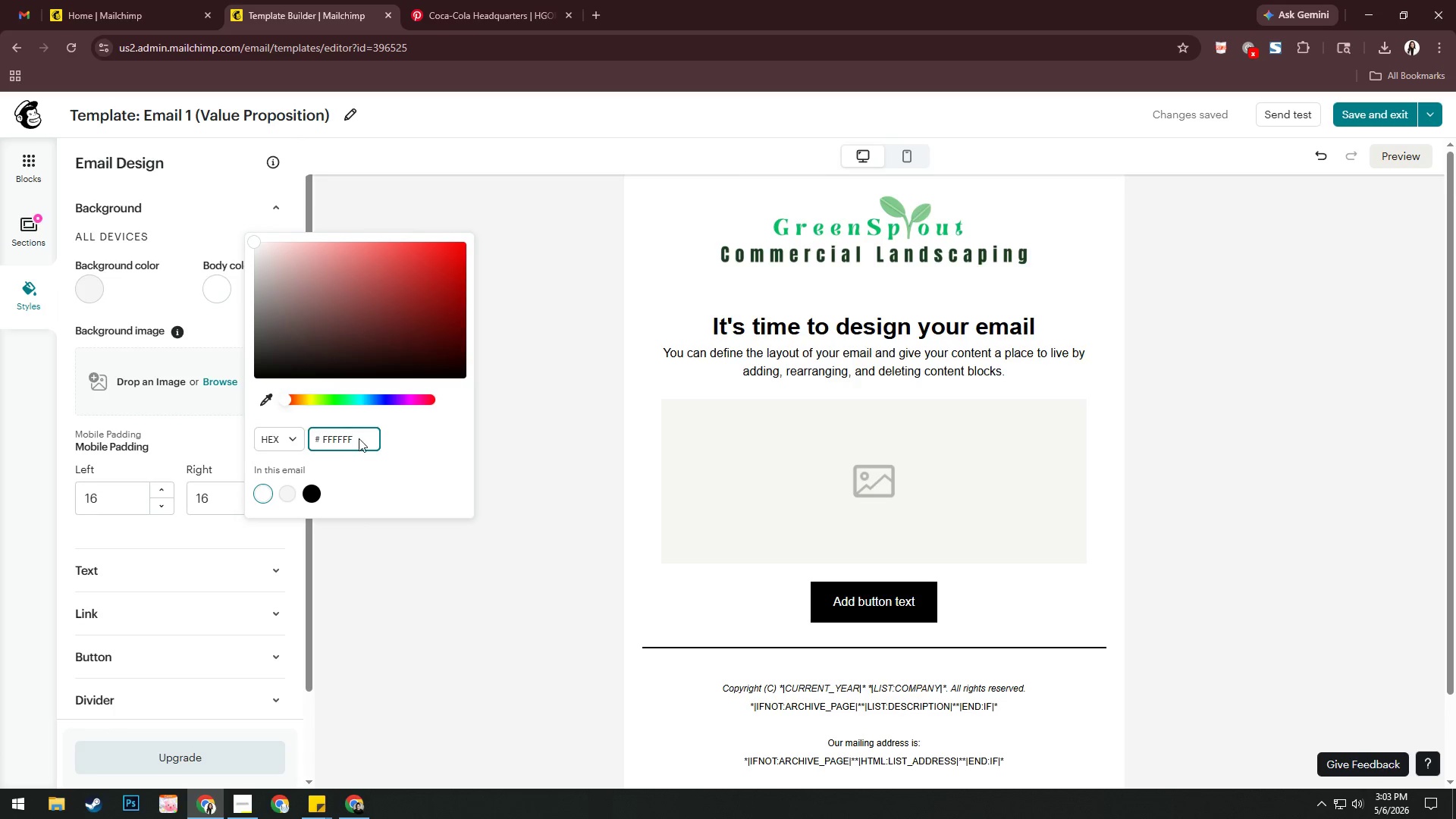 
key(Control+S)
 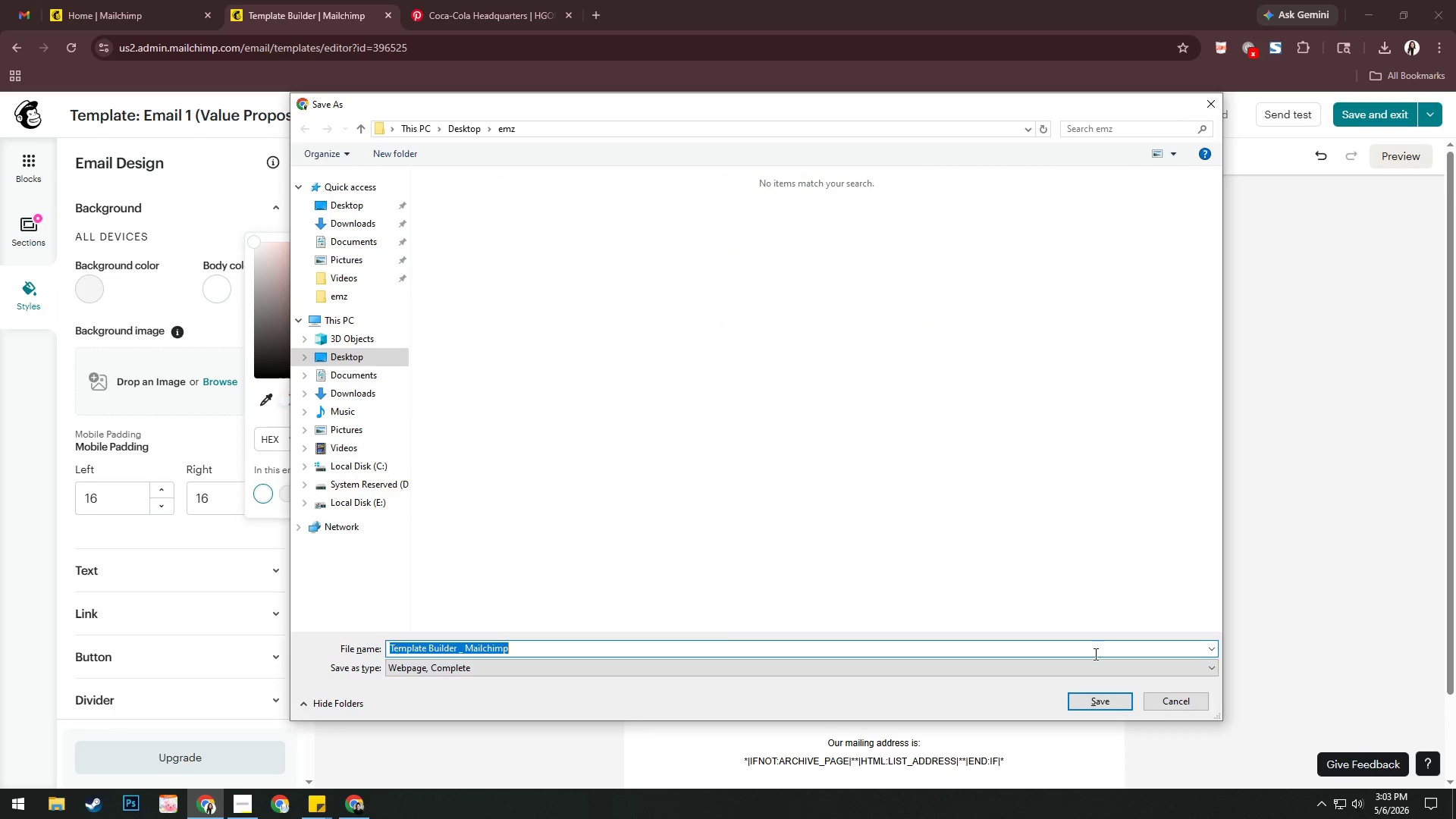 
left_click([1157, 704])
 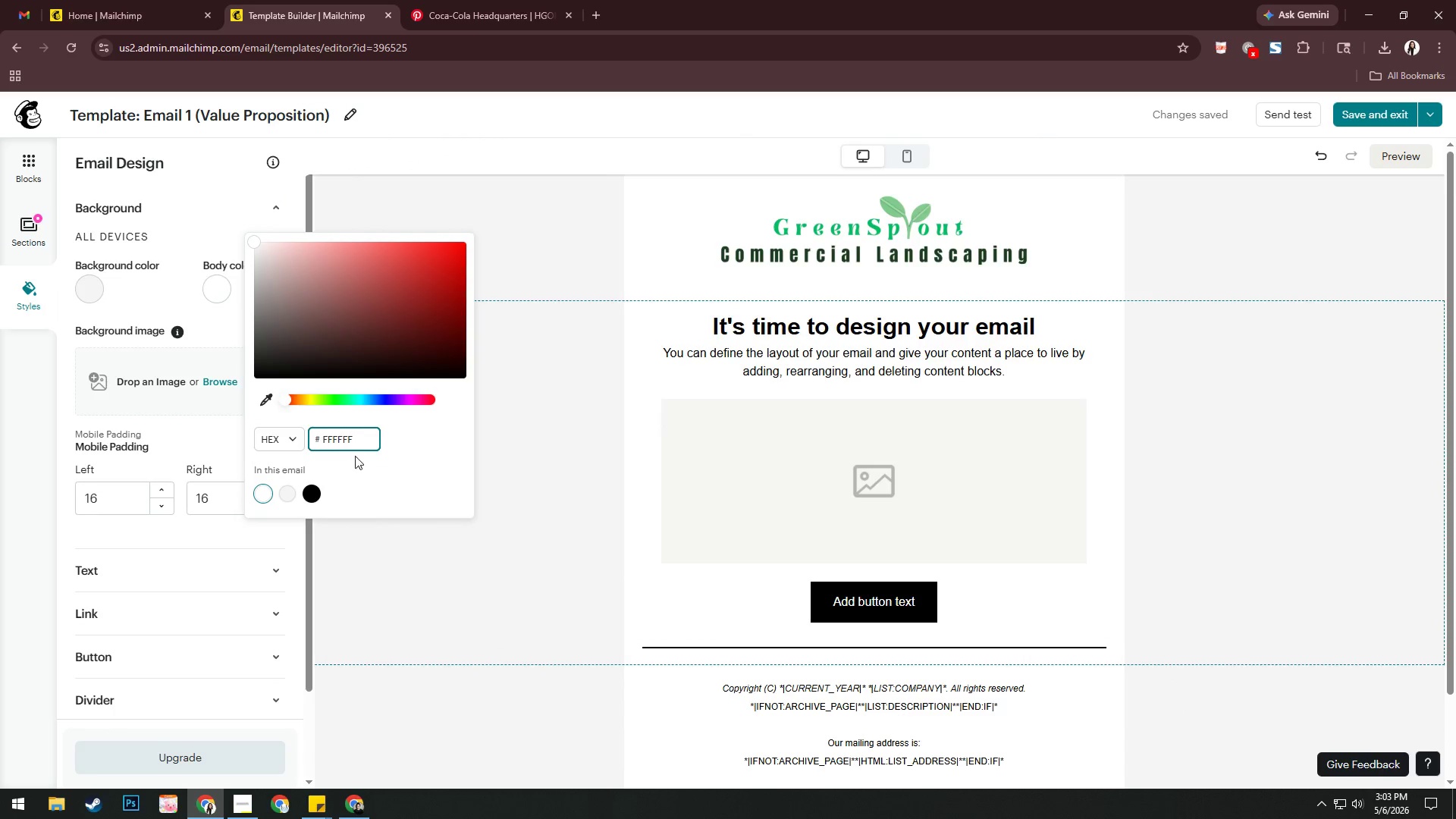 
left_click([363, 435])
 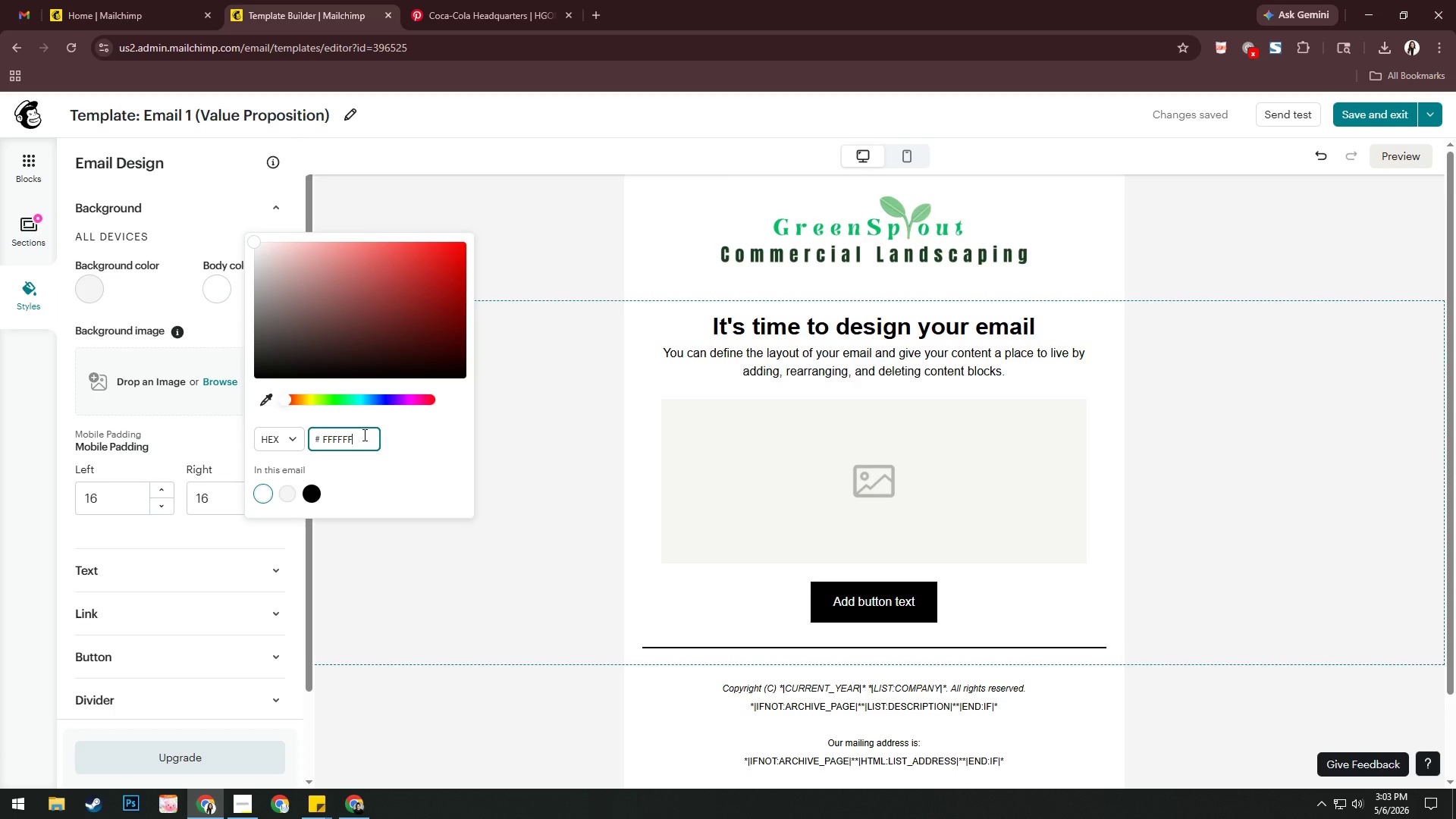 
key(Control+A)
 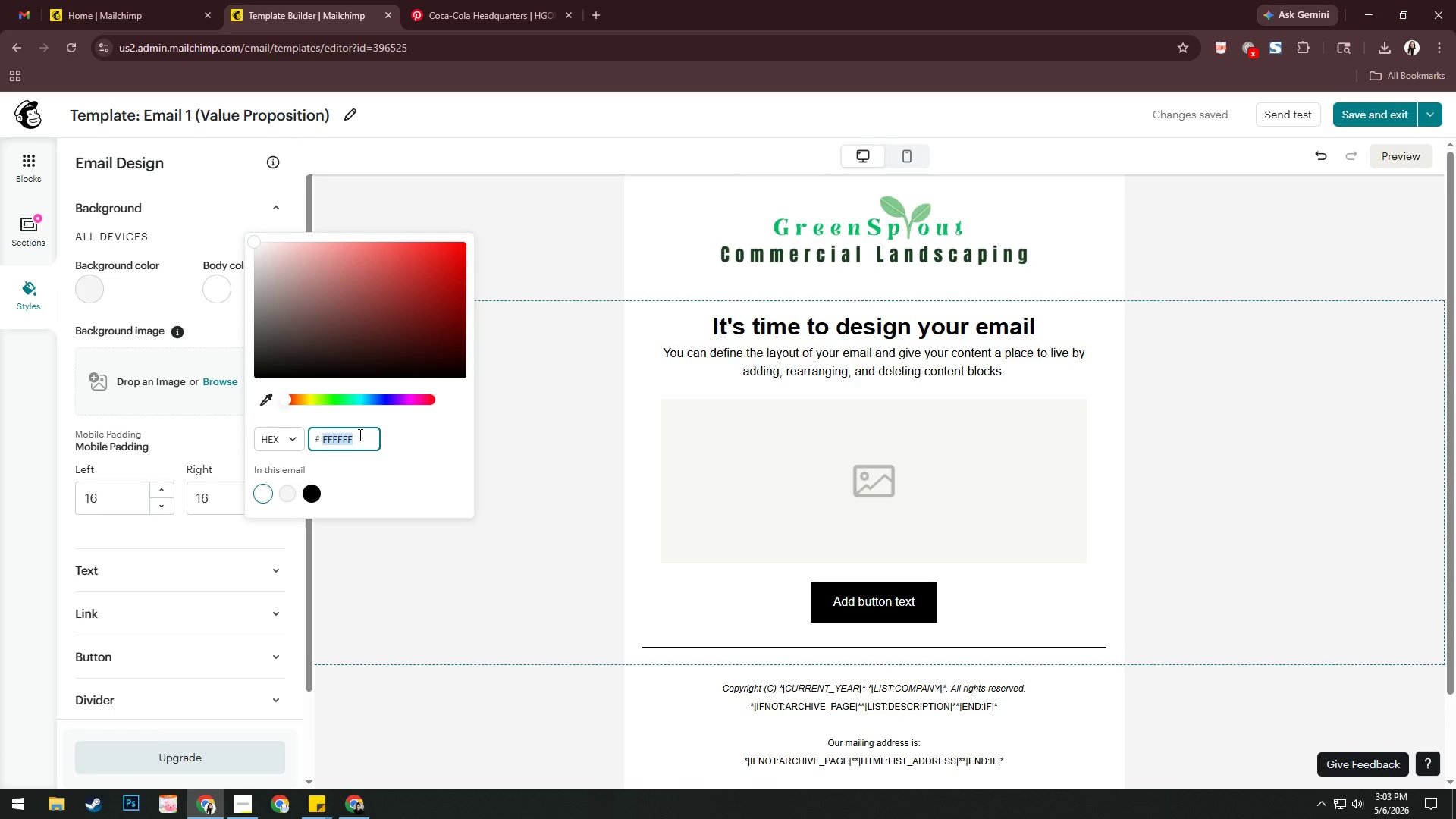 
wait(6.77)
 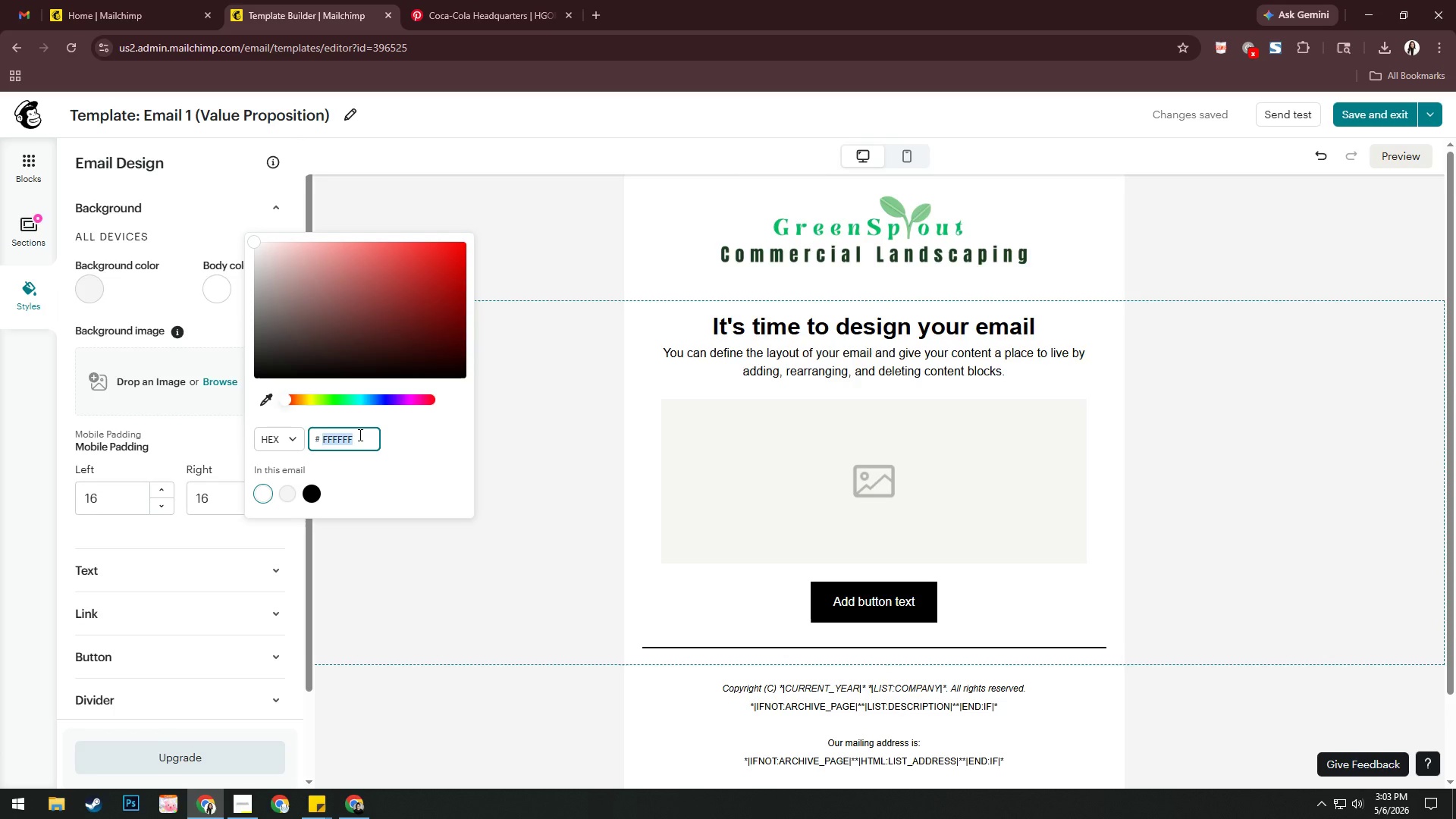 
type(f5f5f0)
 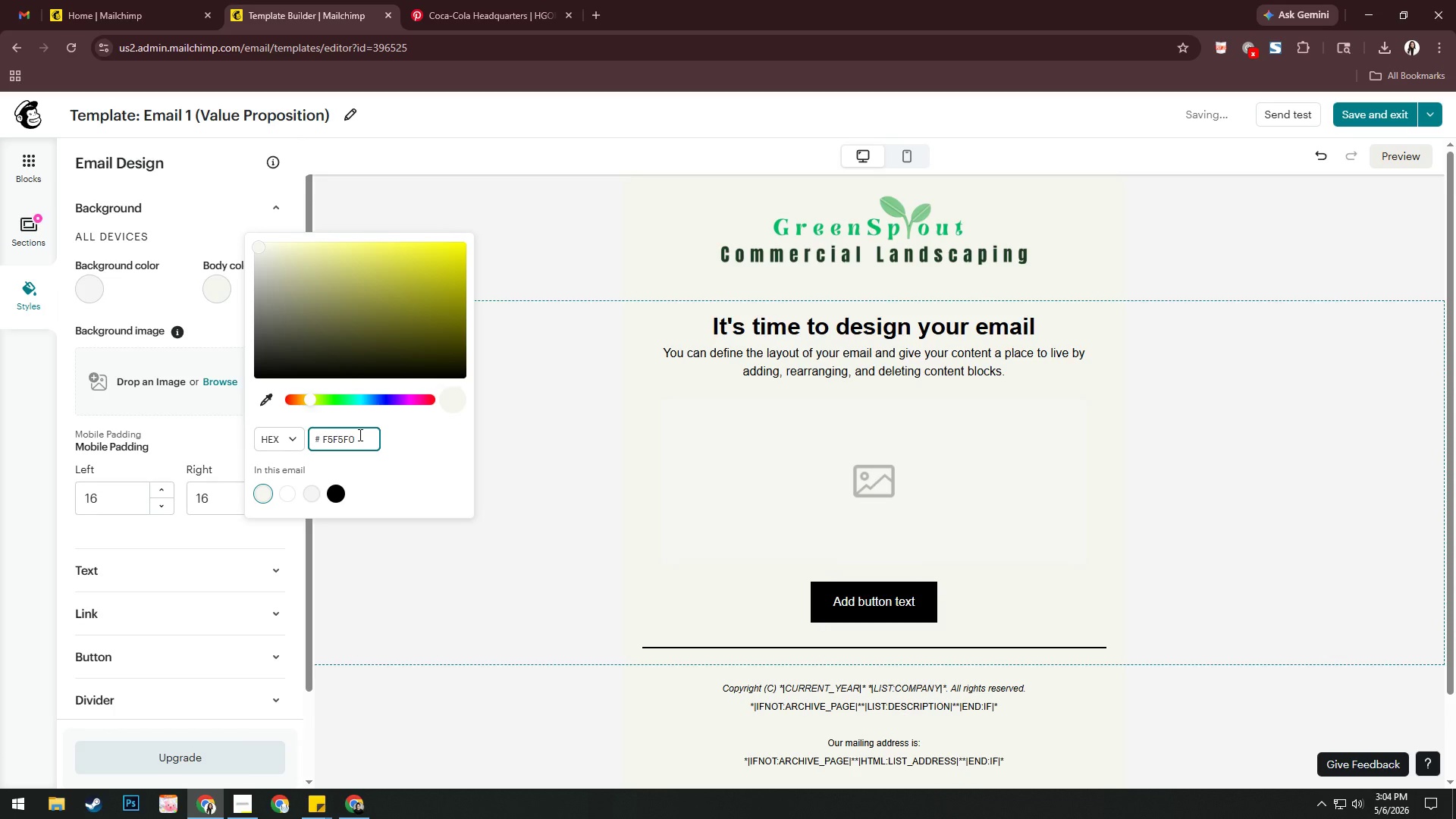 
key(Enter)
 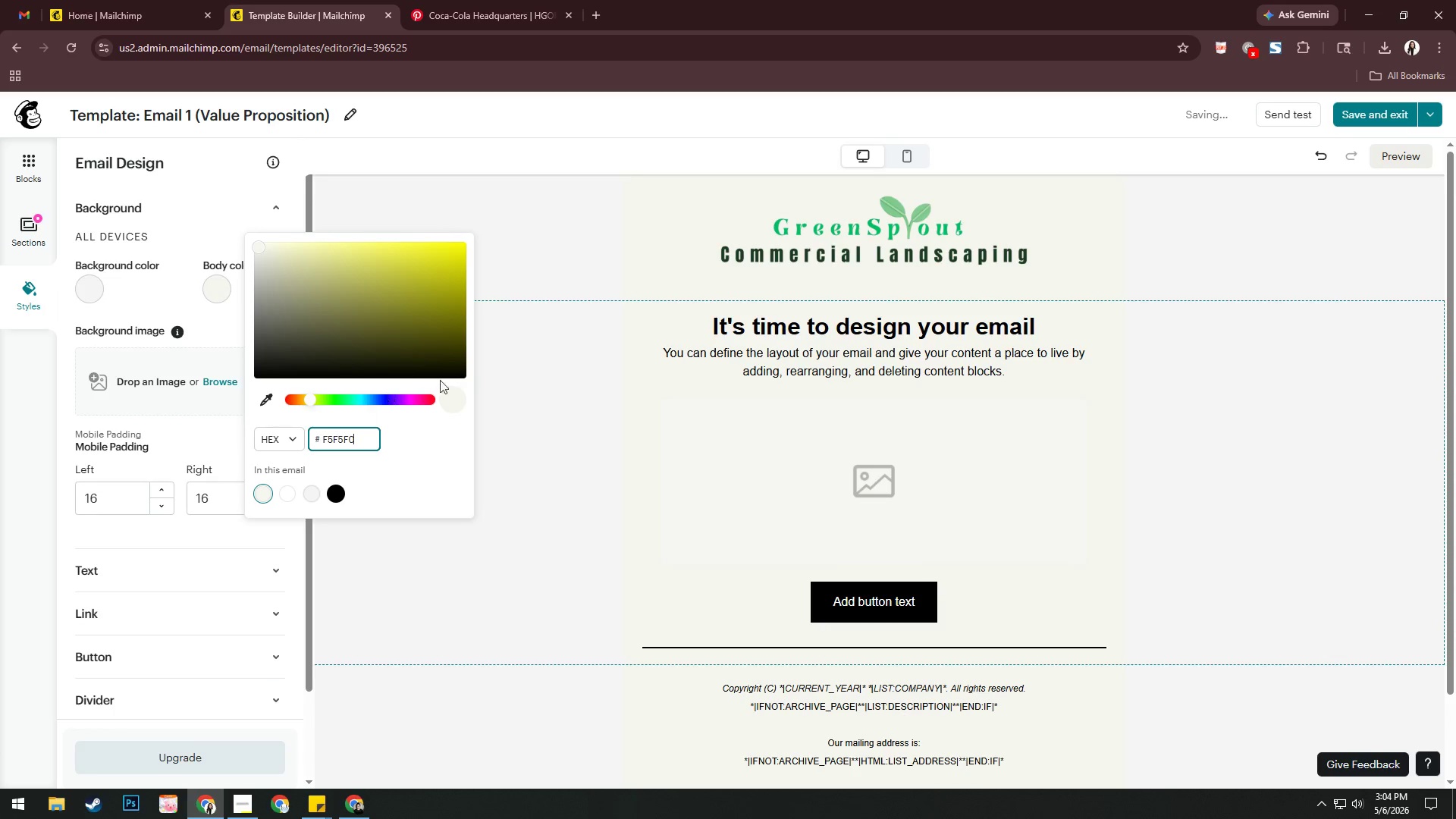 
left_click([527, 366])
 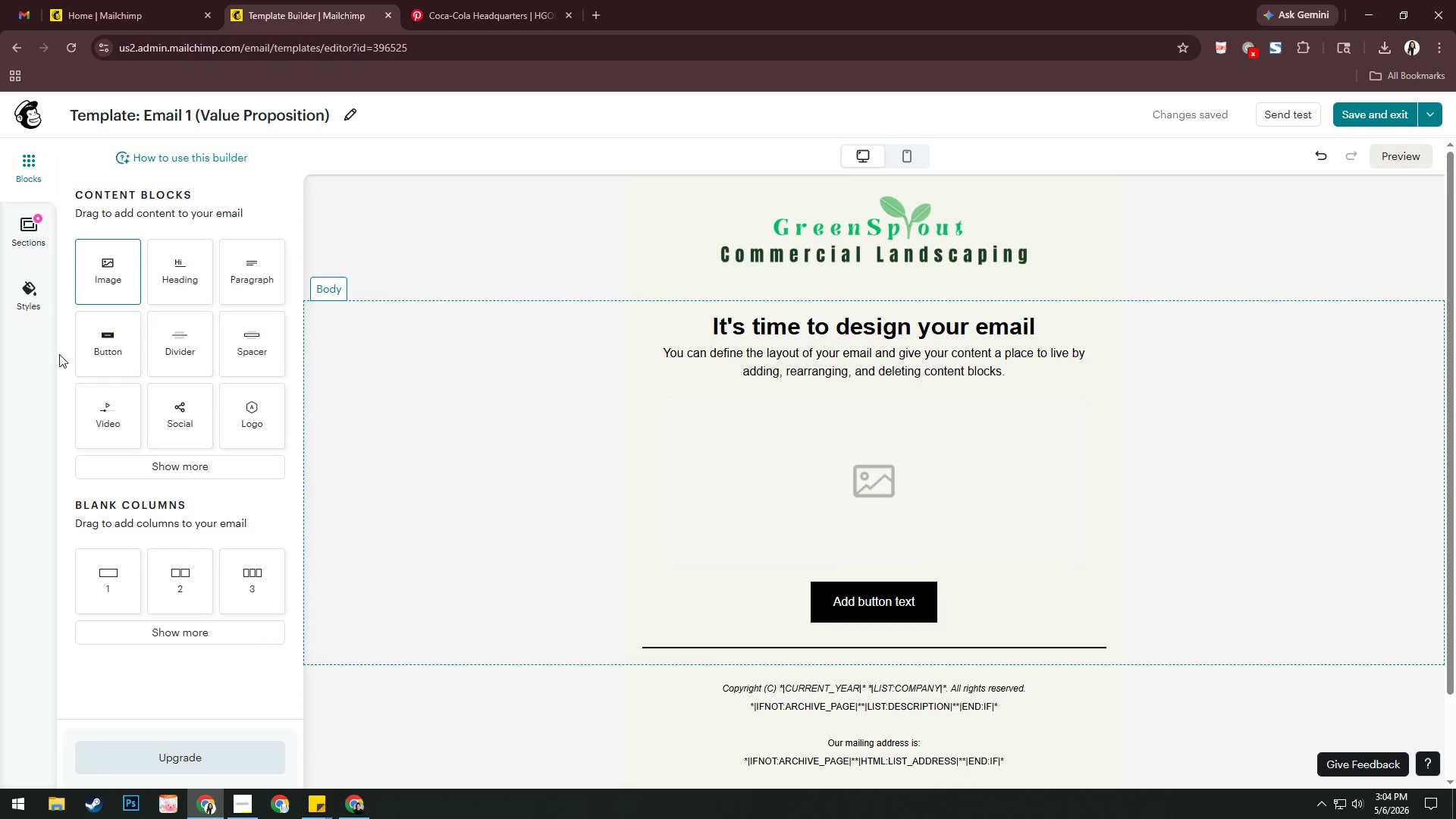 
left_click([23, 286])
 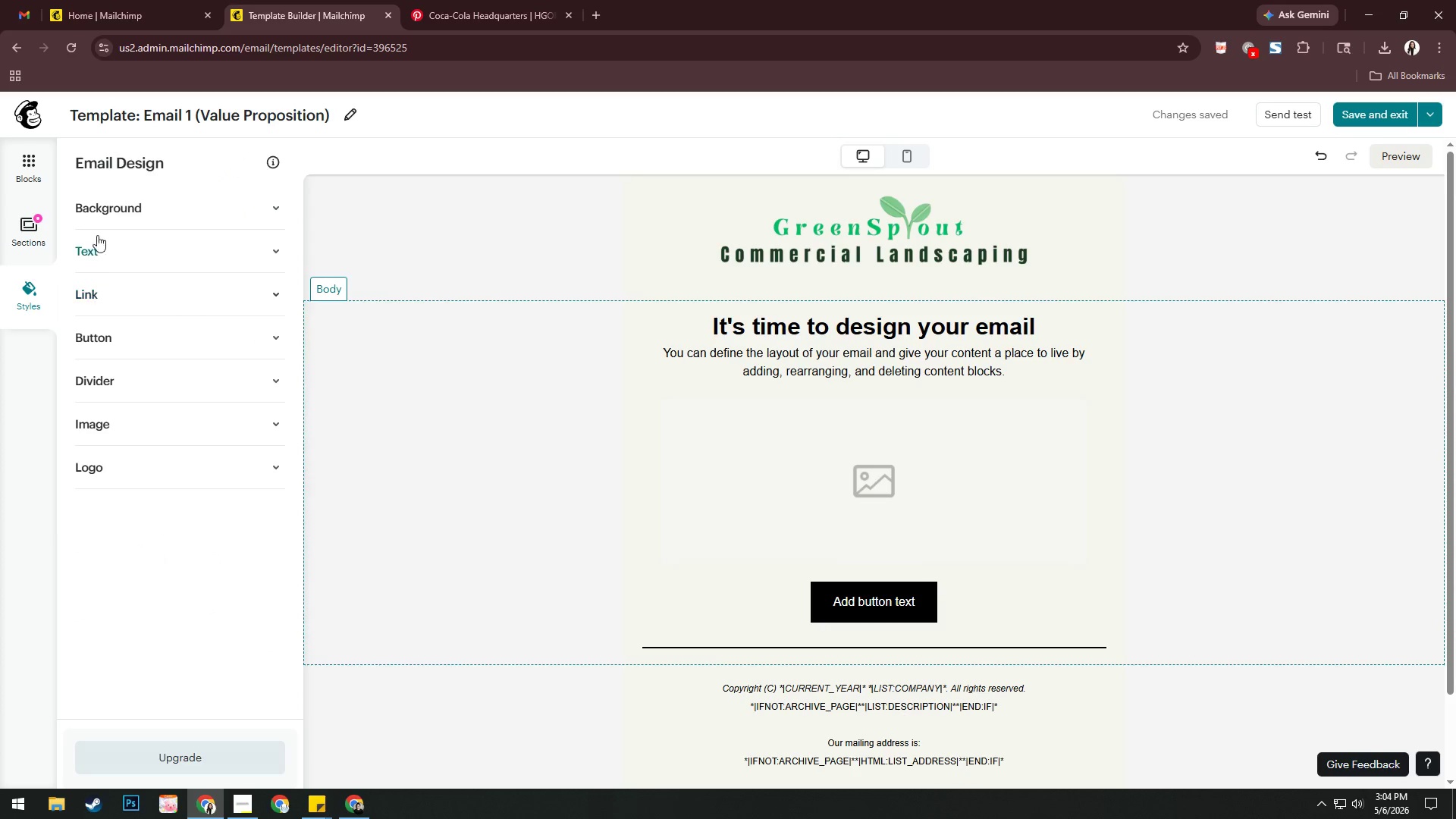 
left_click([119, 215])
 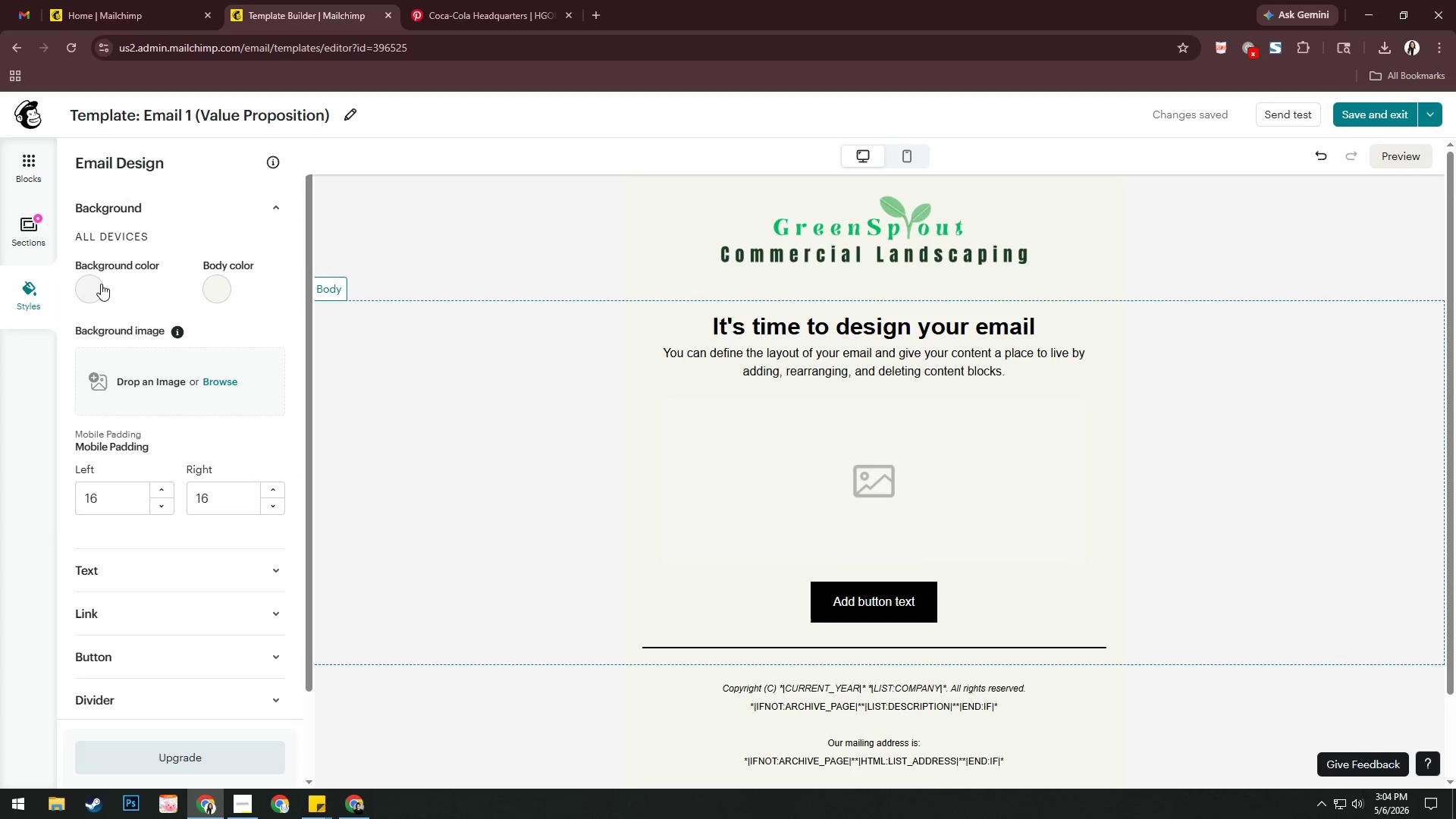 
left_click([100, 285])
 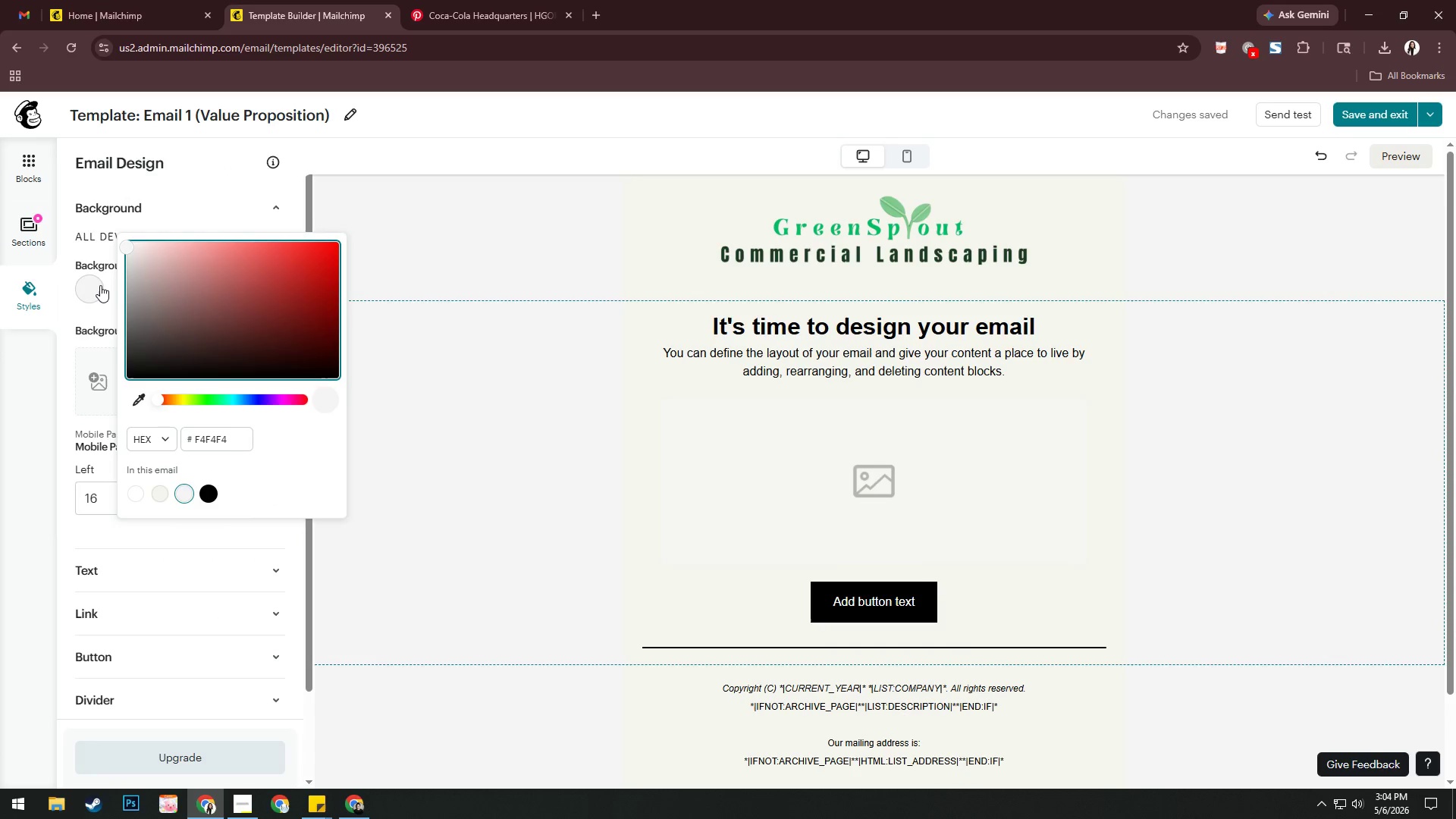 
wait(7.0)
 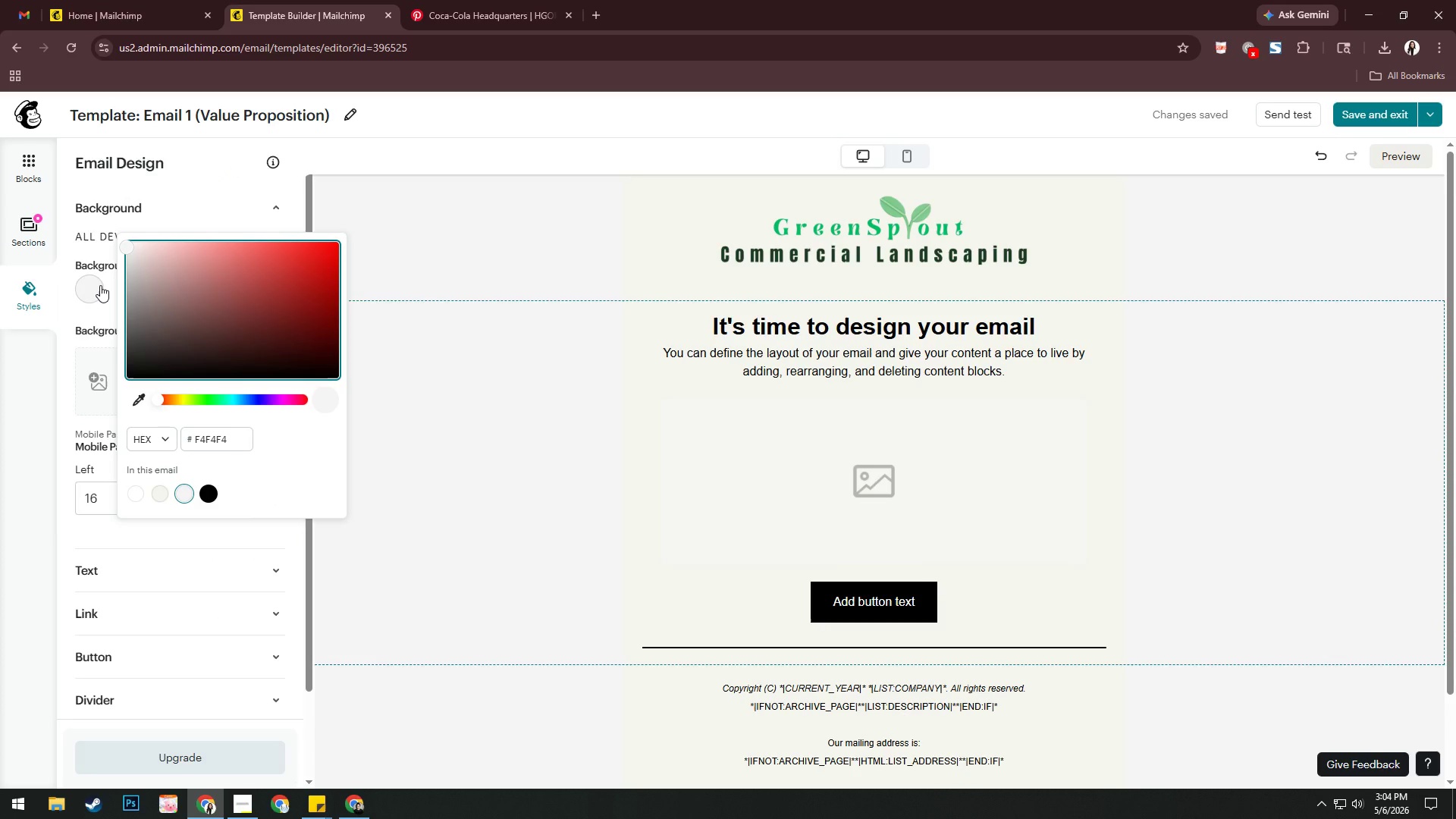 
left_click([133, 495])
 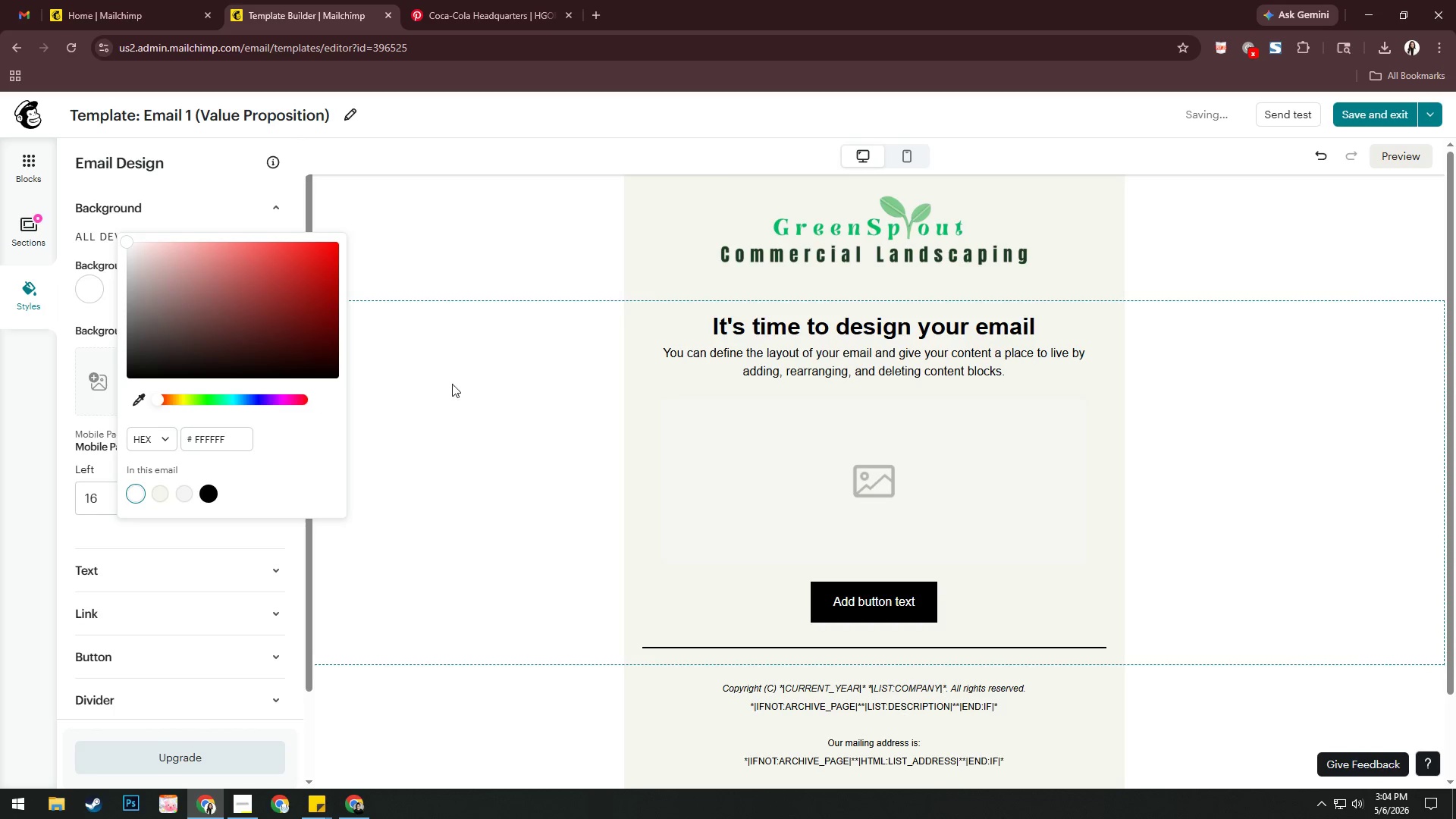 
left_click([493, 363])
 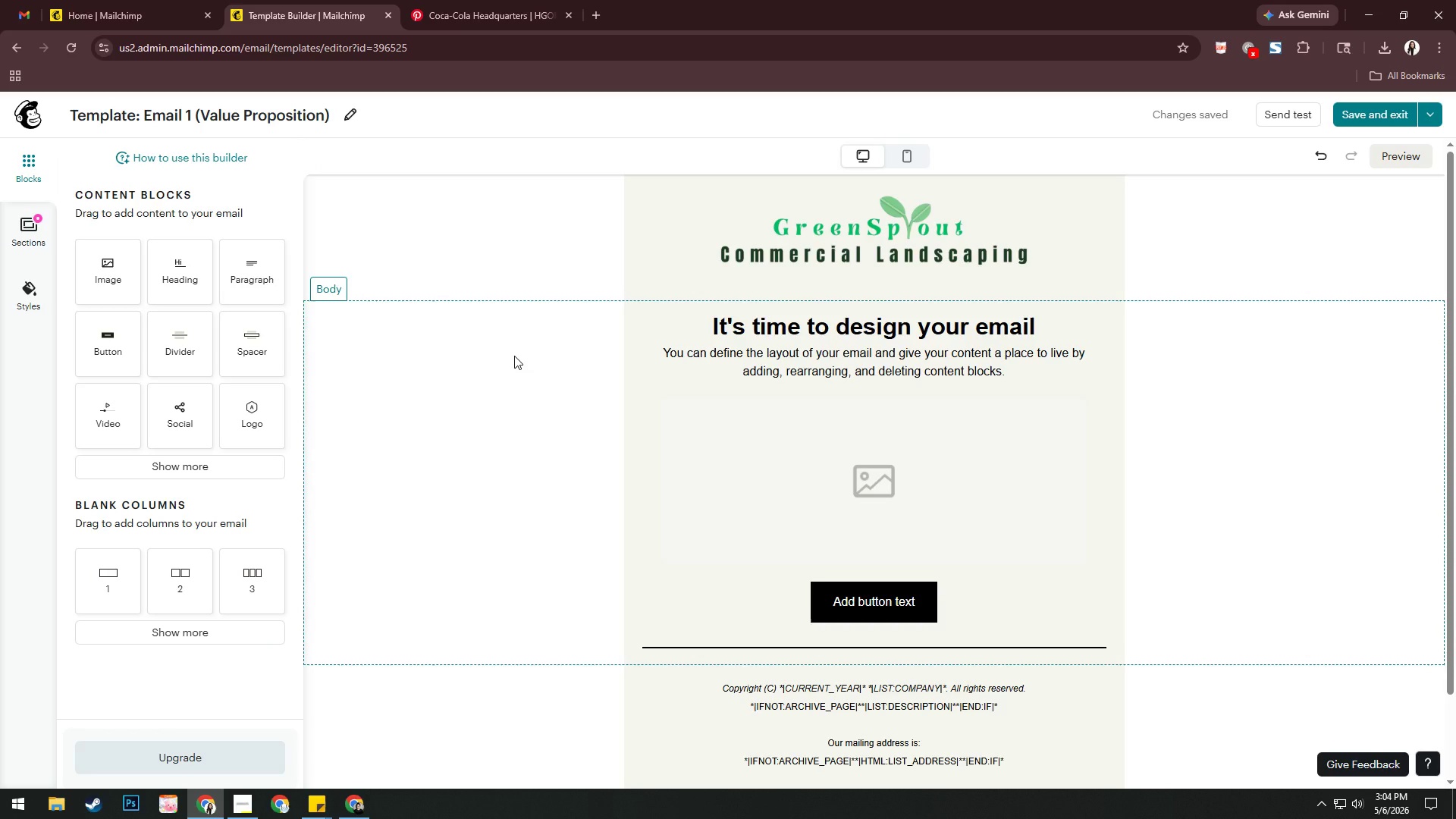 
wait(13.5)
 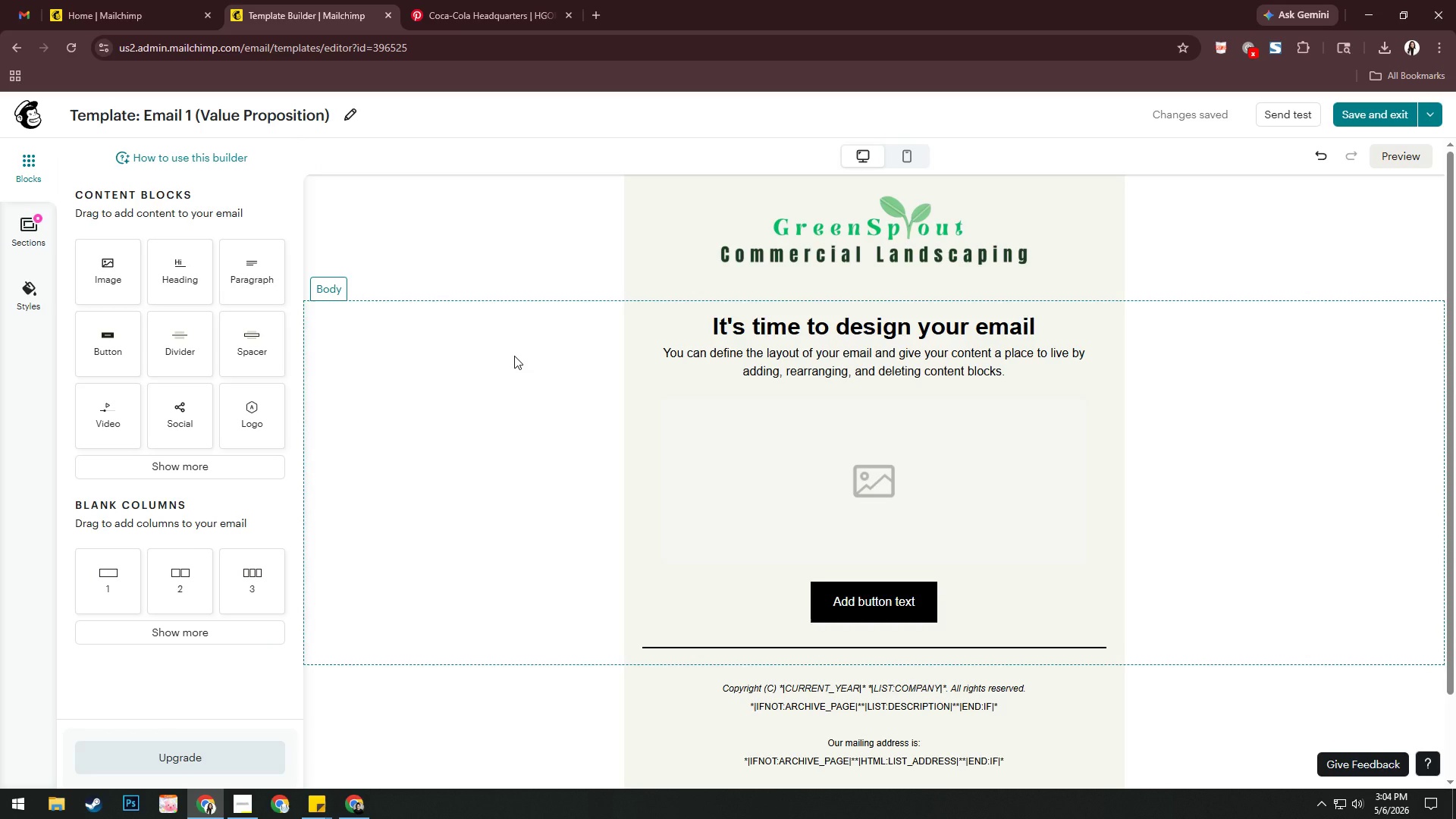 
left_click([923, 334])
 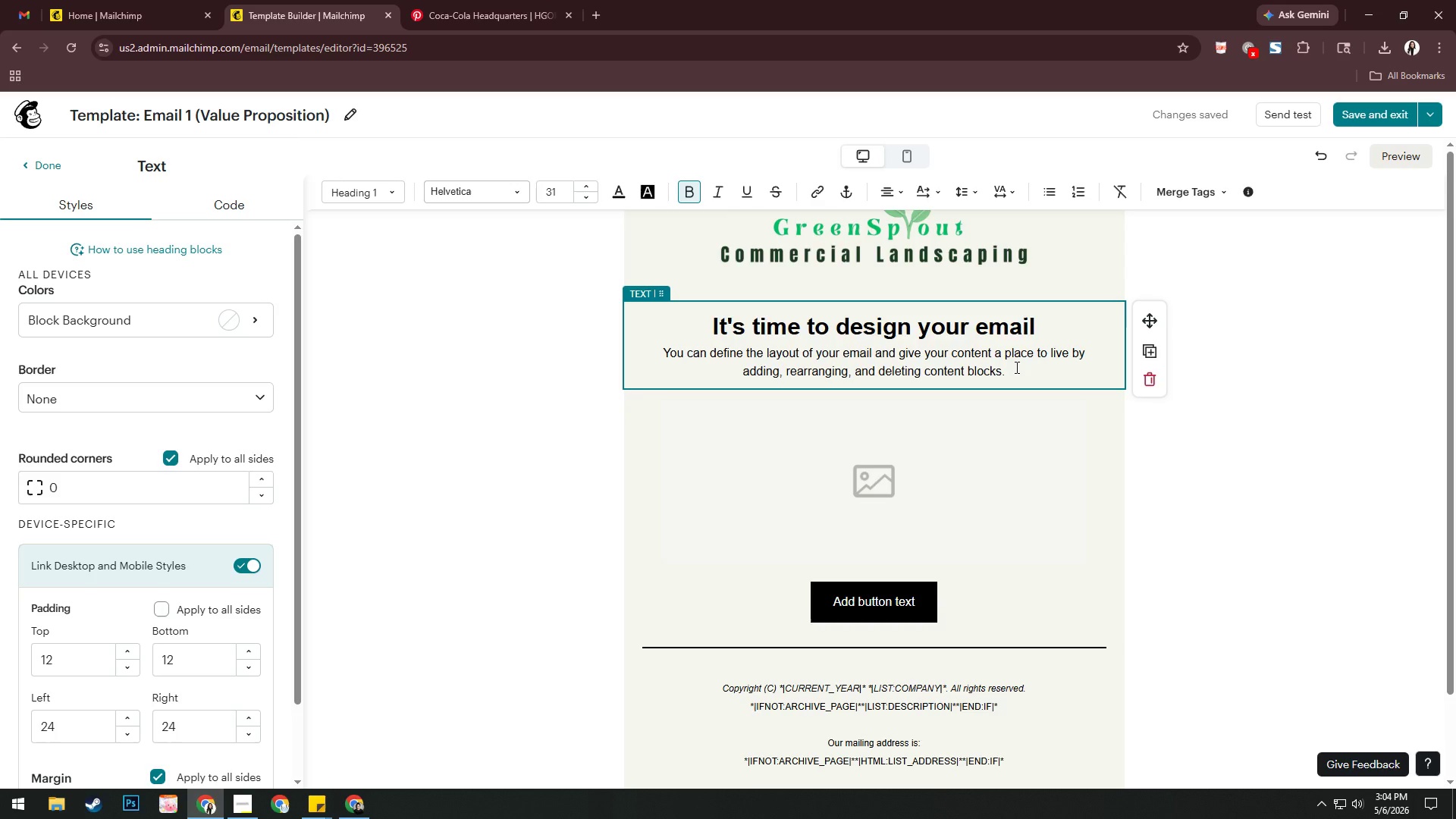 
wait(9.97)
 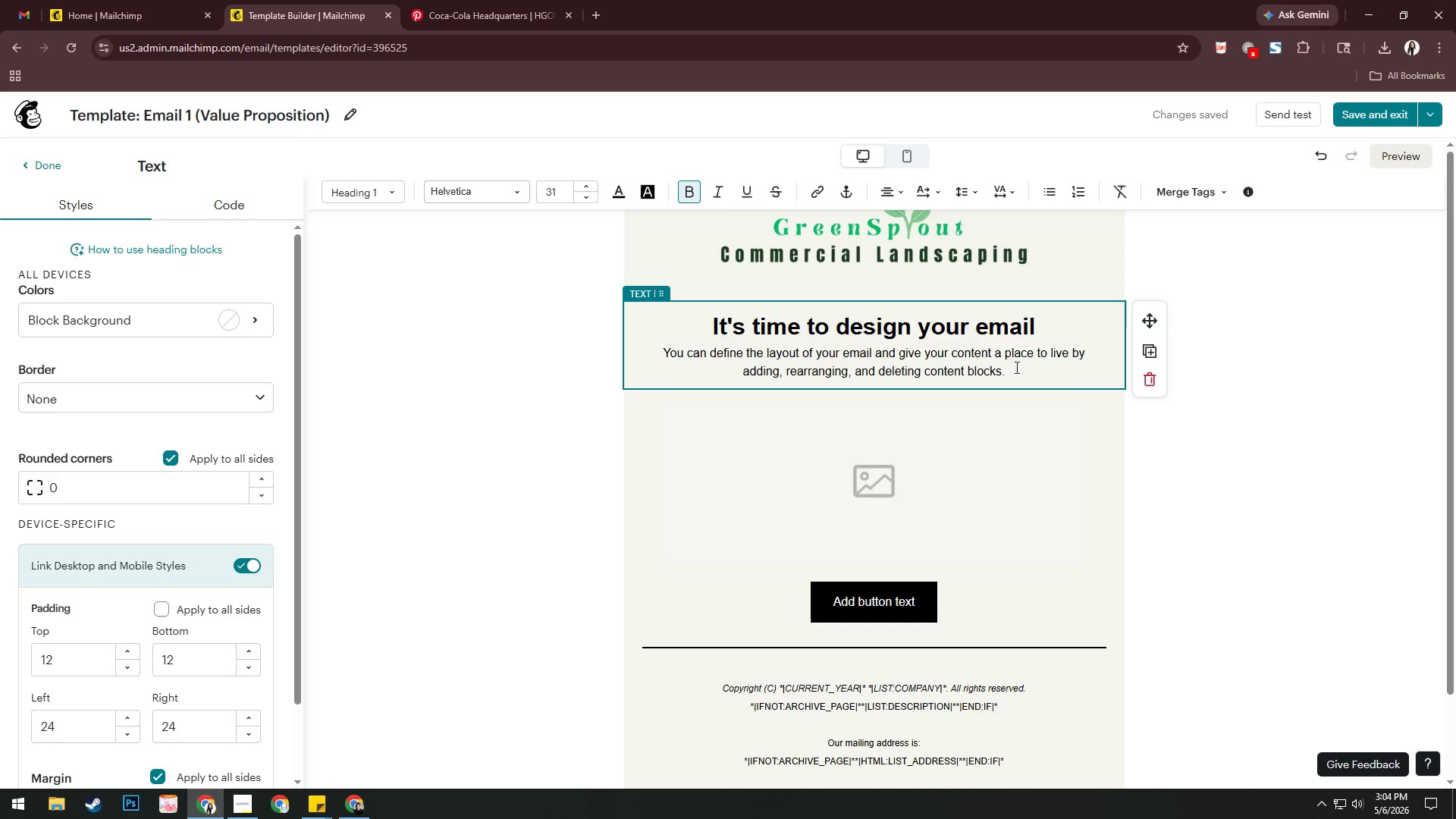 
left_click_drag(start_coordinate=[1014, 365], to_coordinate=[667, 328])
 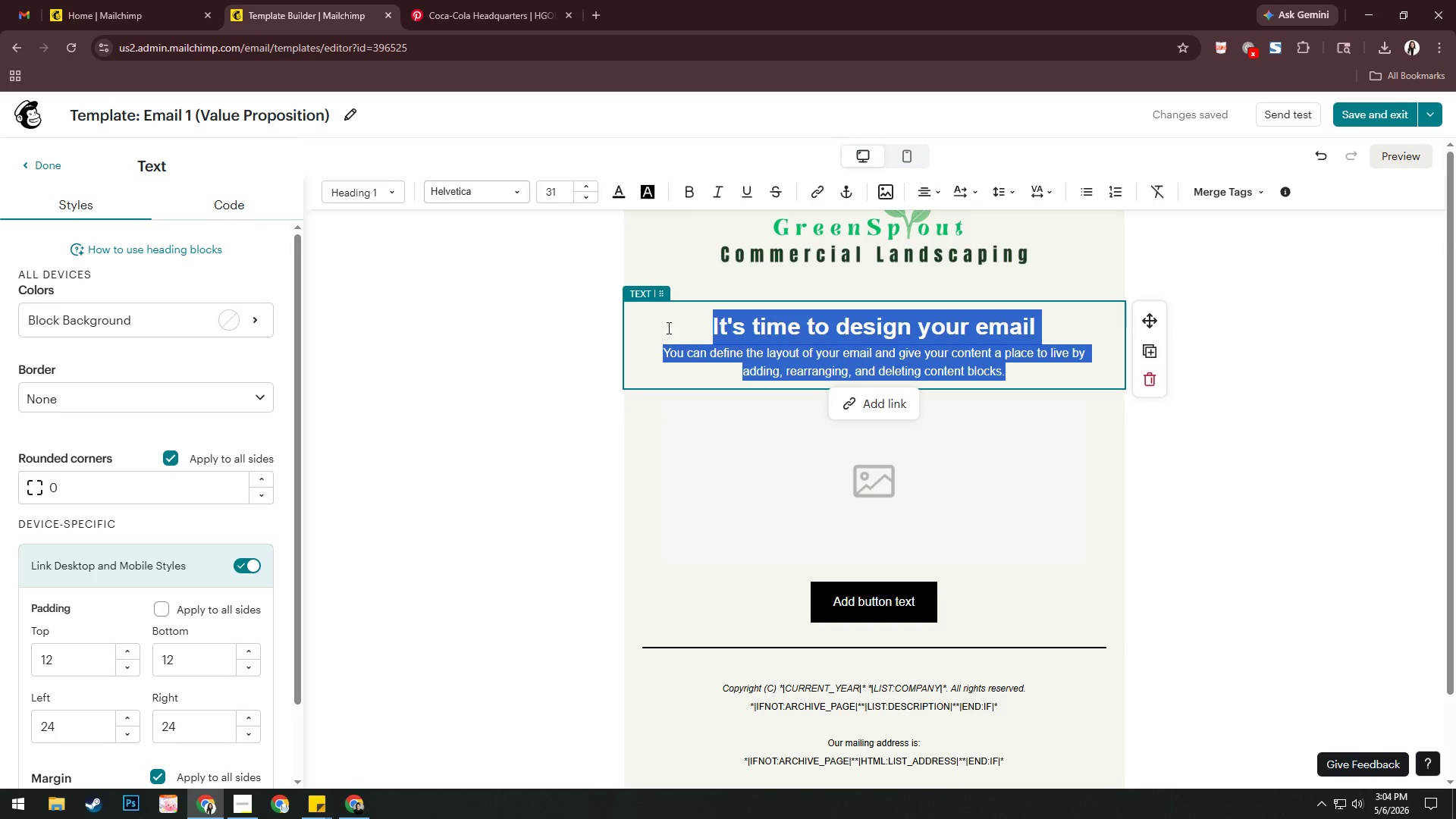 
wait(6.5)
 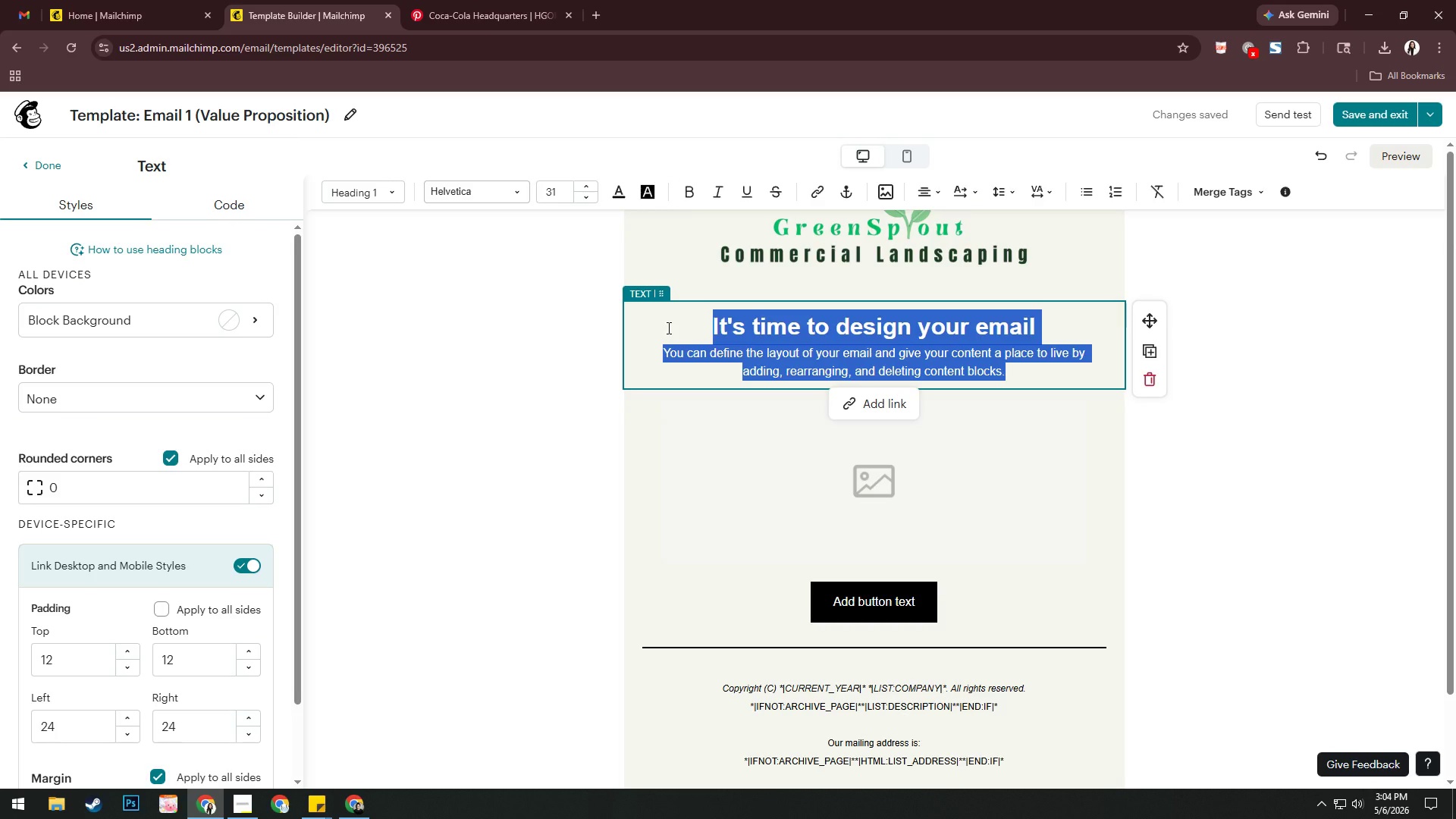 
left_click([492, 189])
 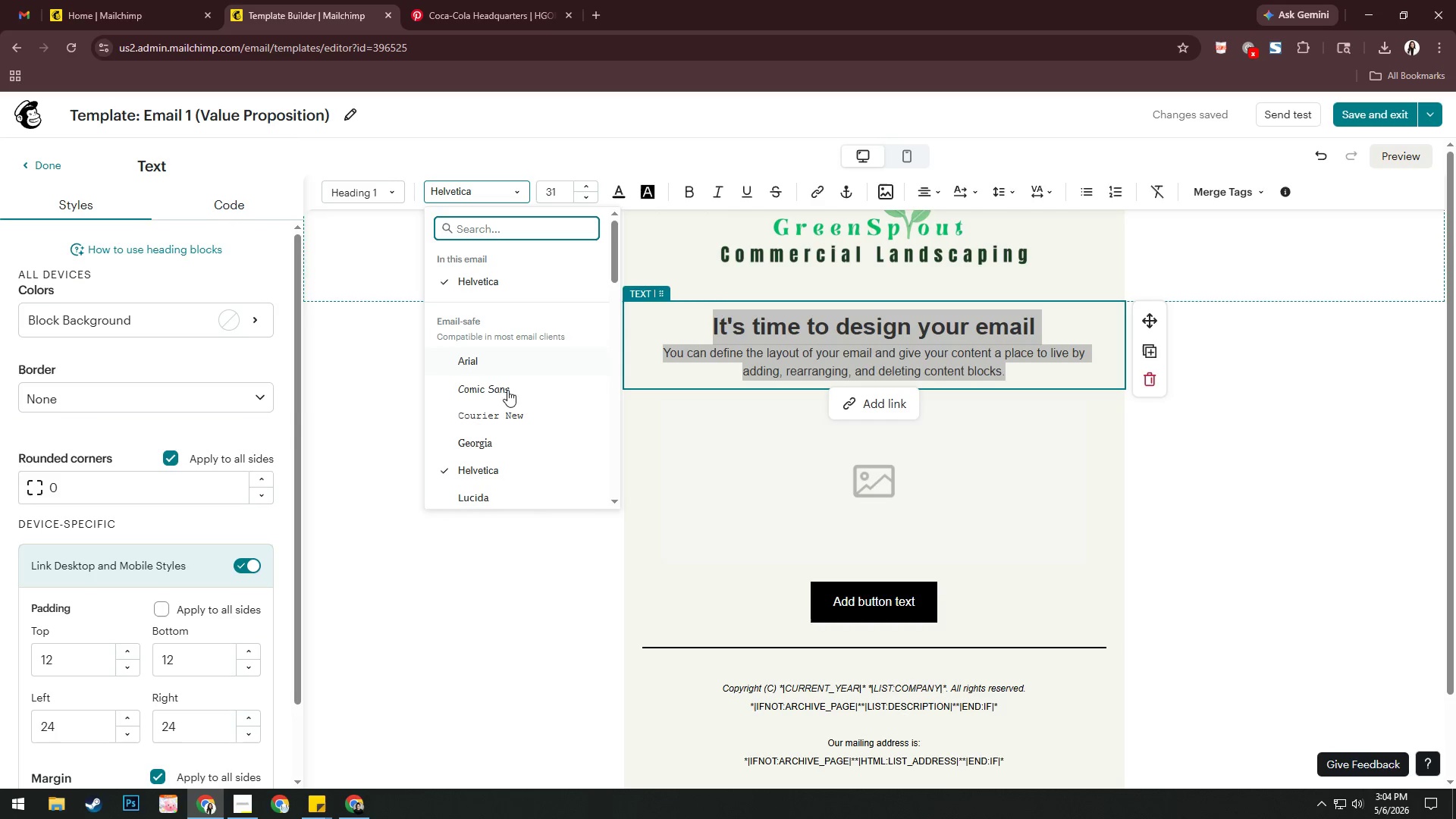 
left_click([509, 444])
 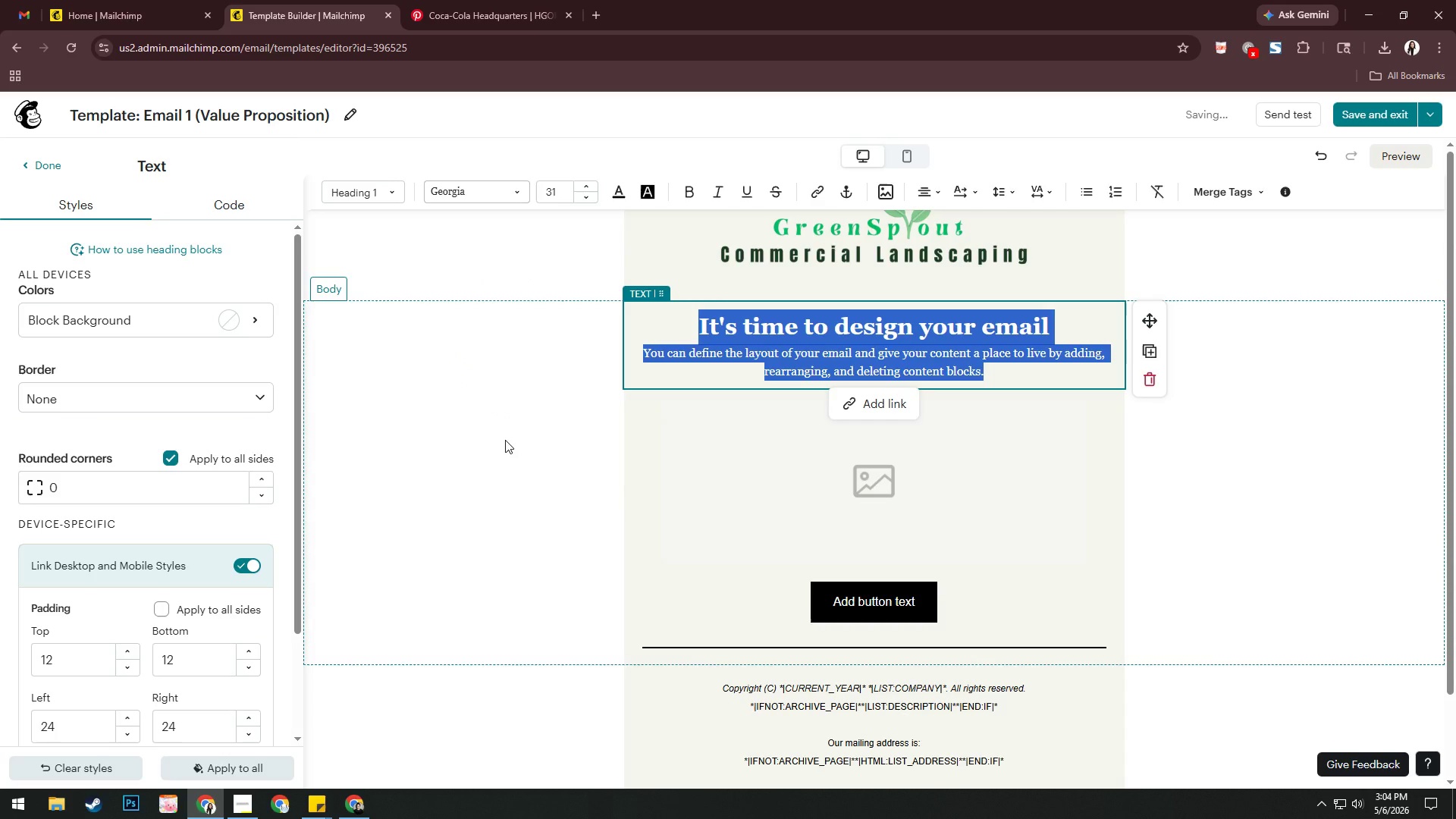 
type(Spring is )
 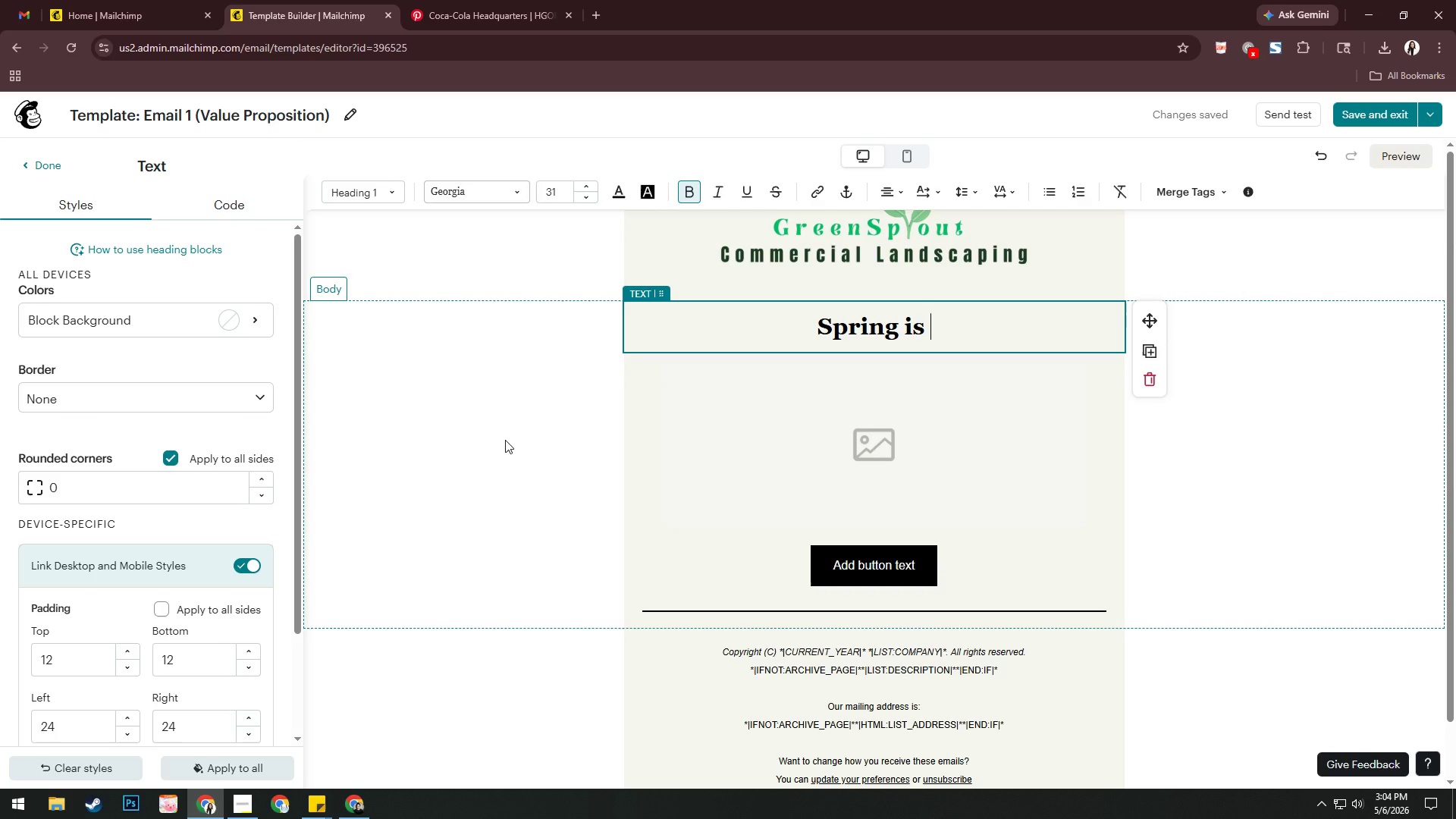 
wait(7.45)
 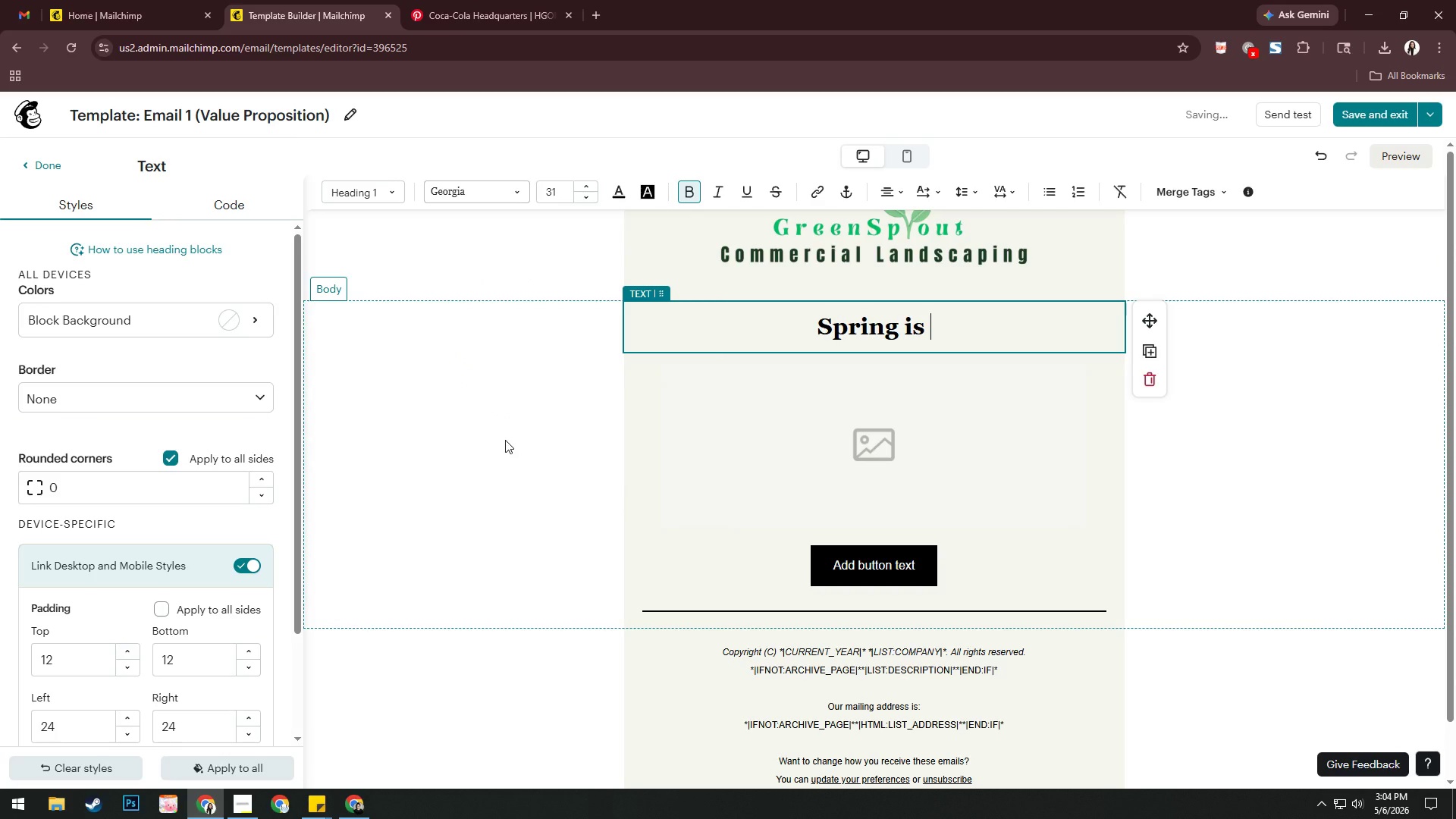 
type(You)
 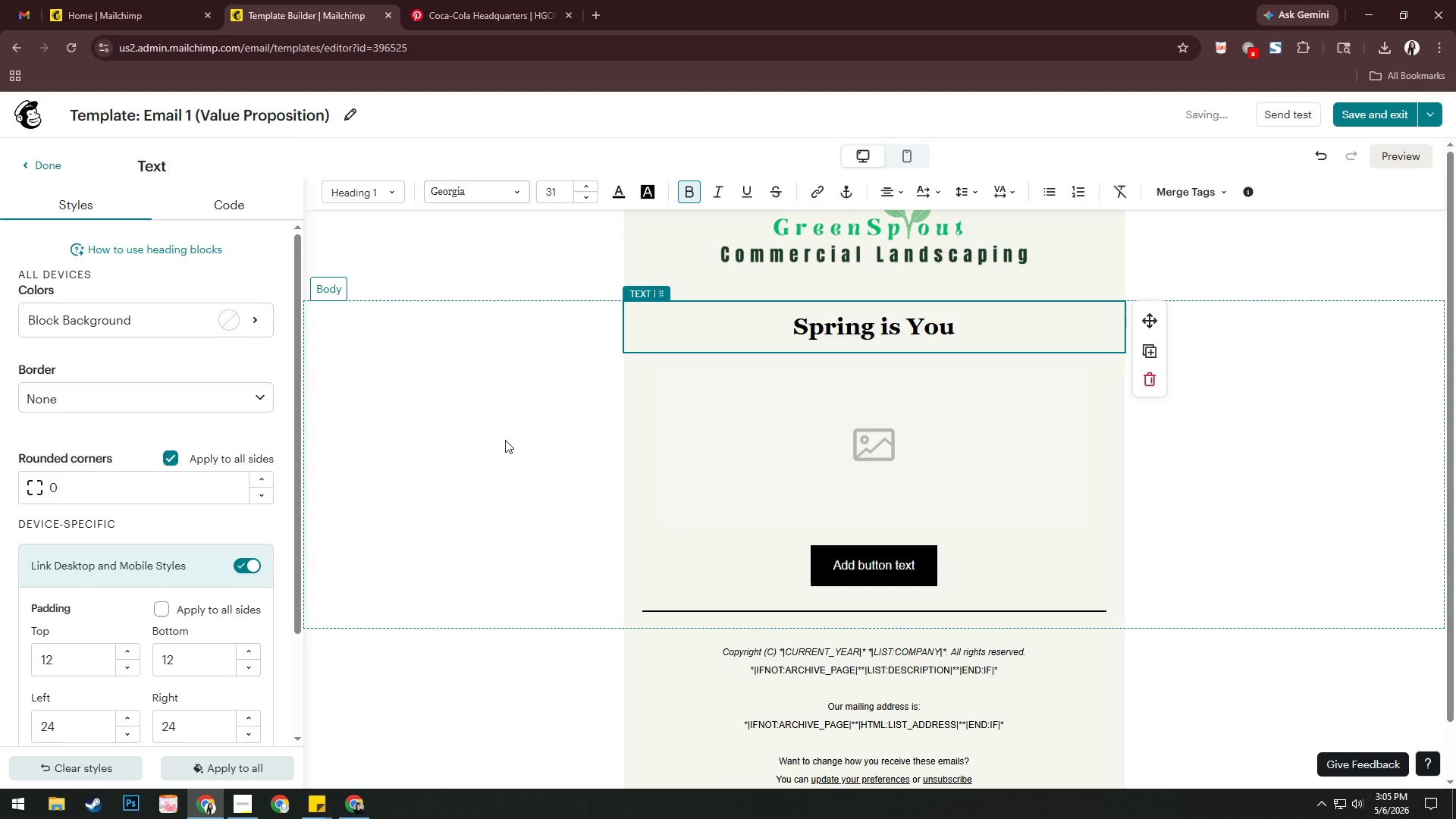 
type(r Property's )
 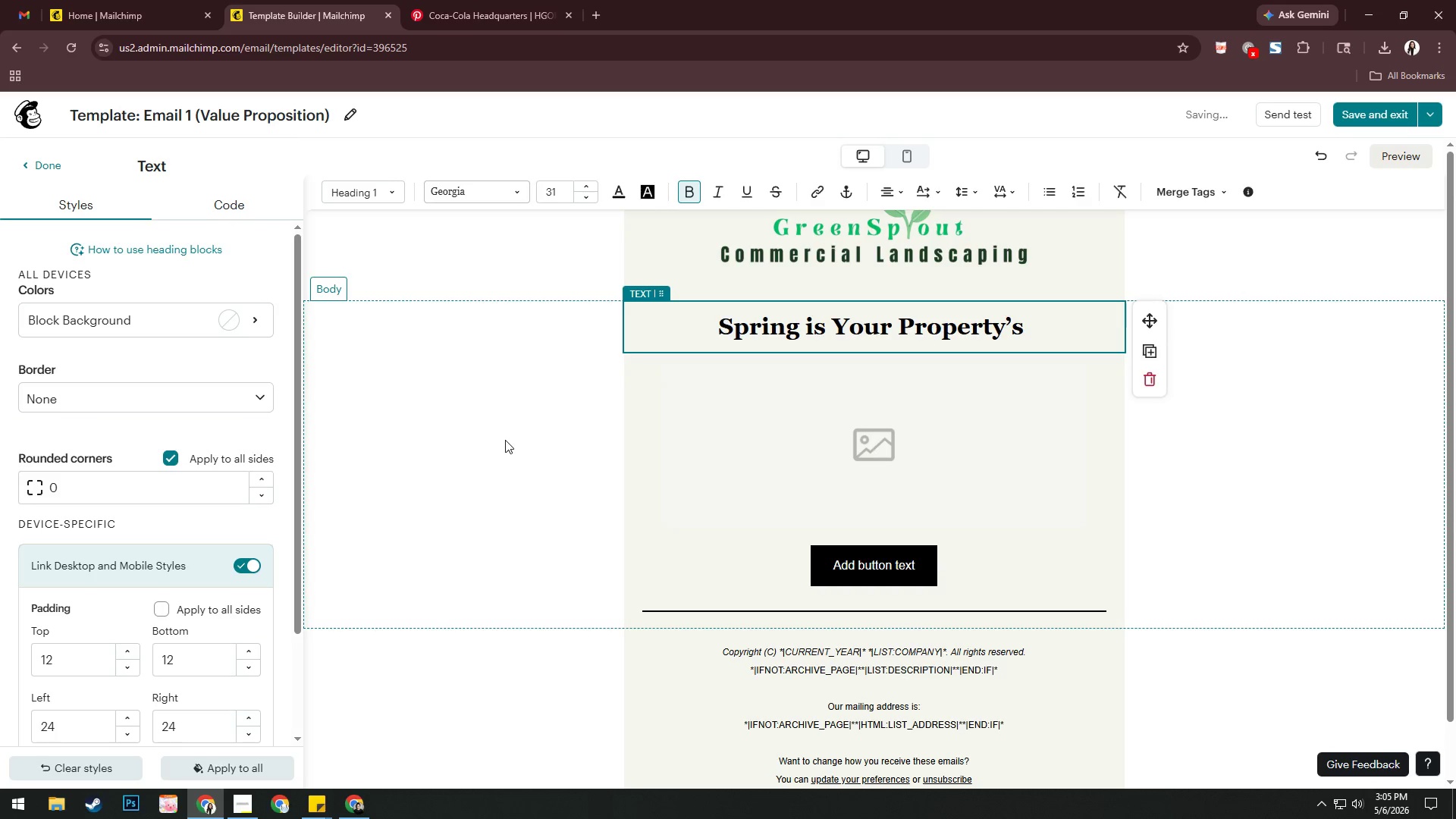 
wait(5.03)
 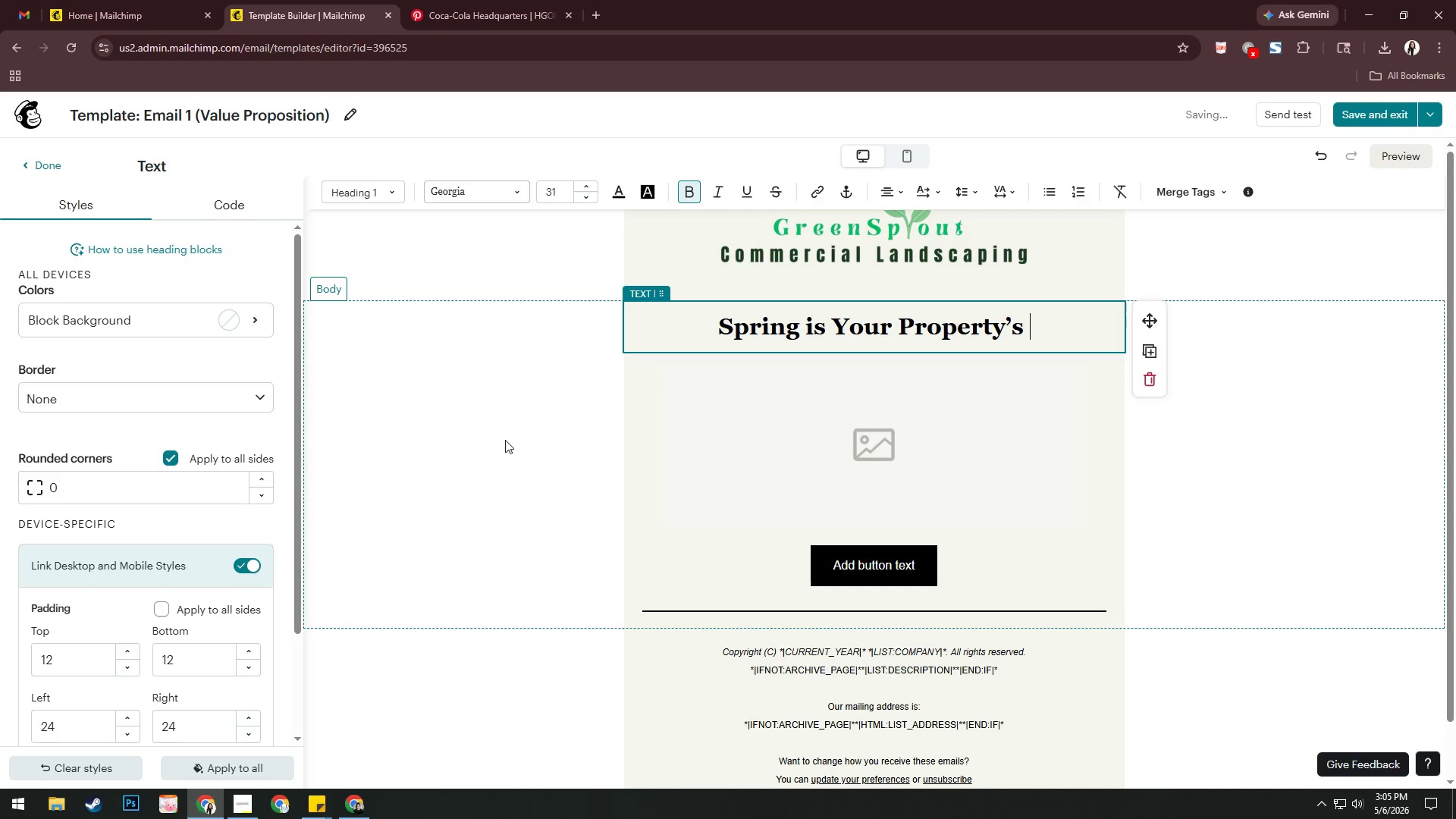 
type(First Impression)
 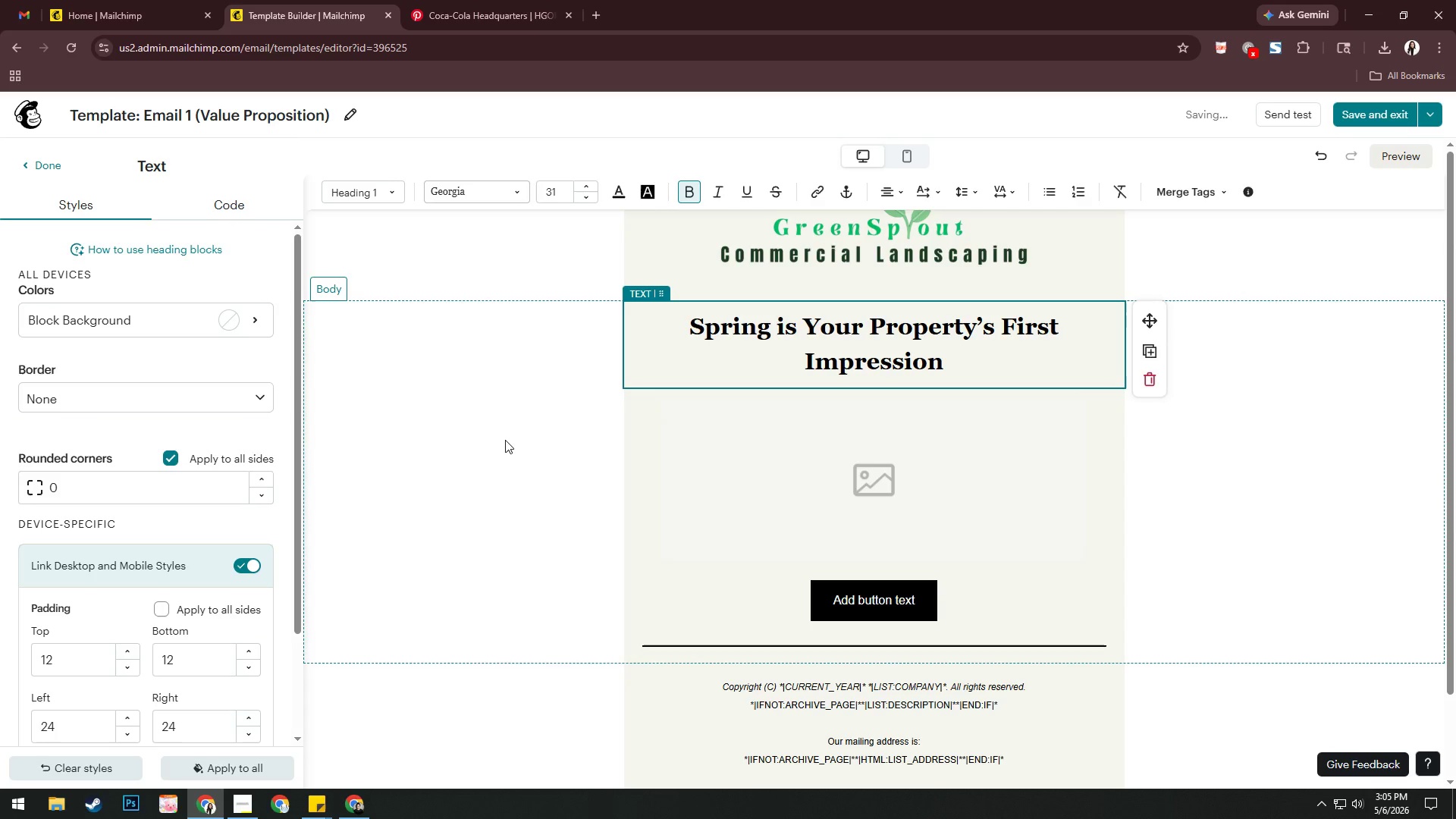 
left_click([1006, 328])
 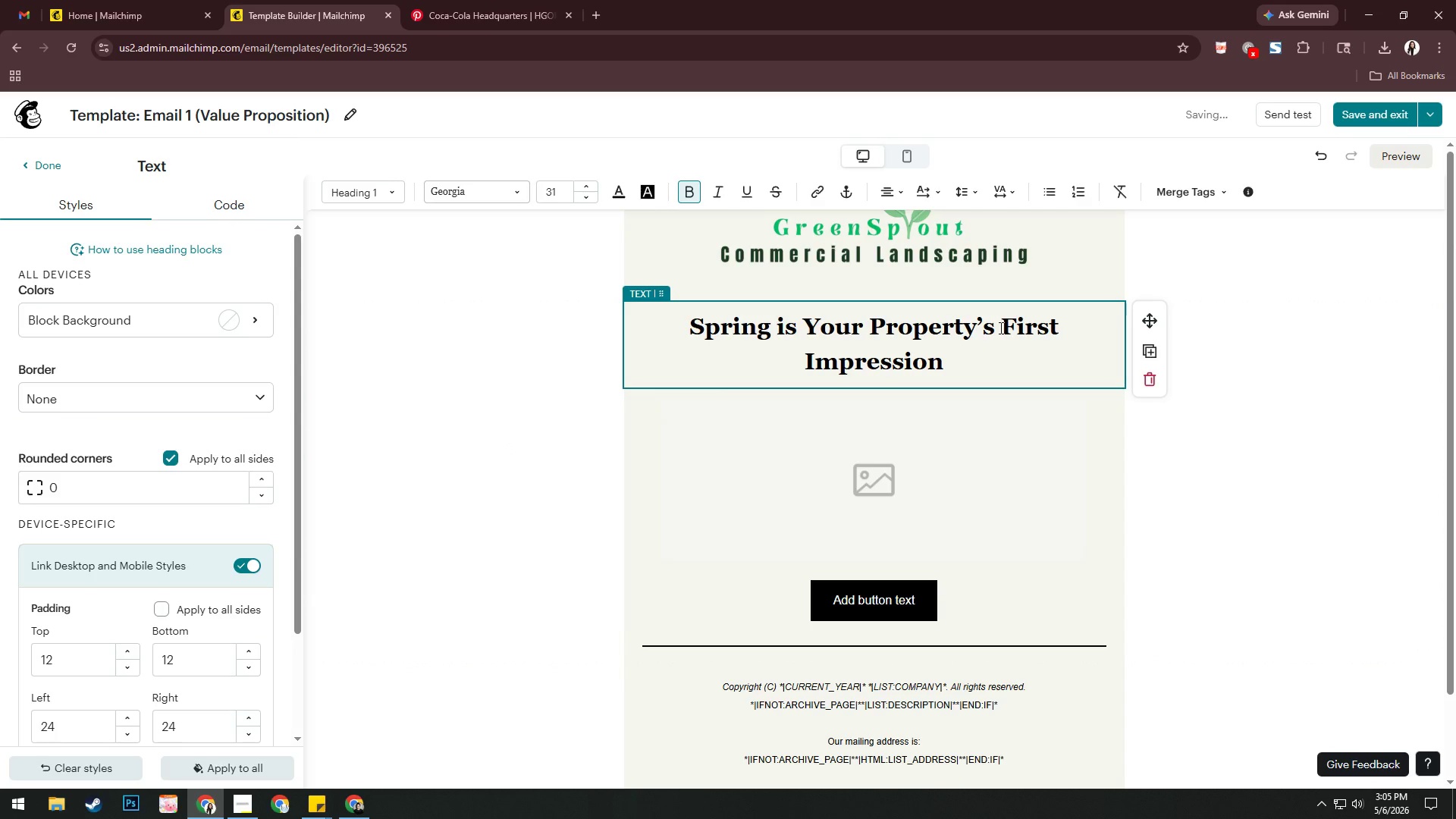 
key(Backspace)
 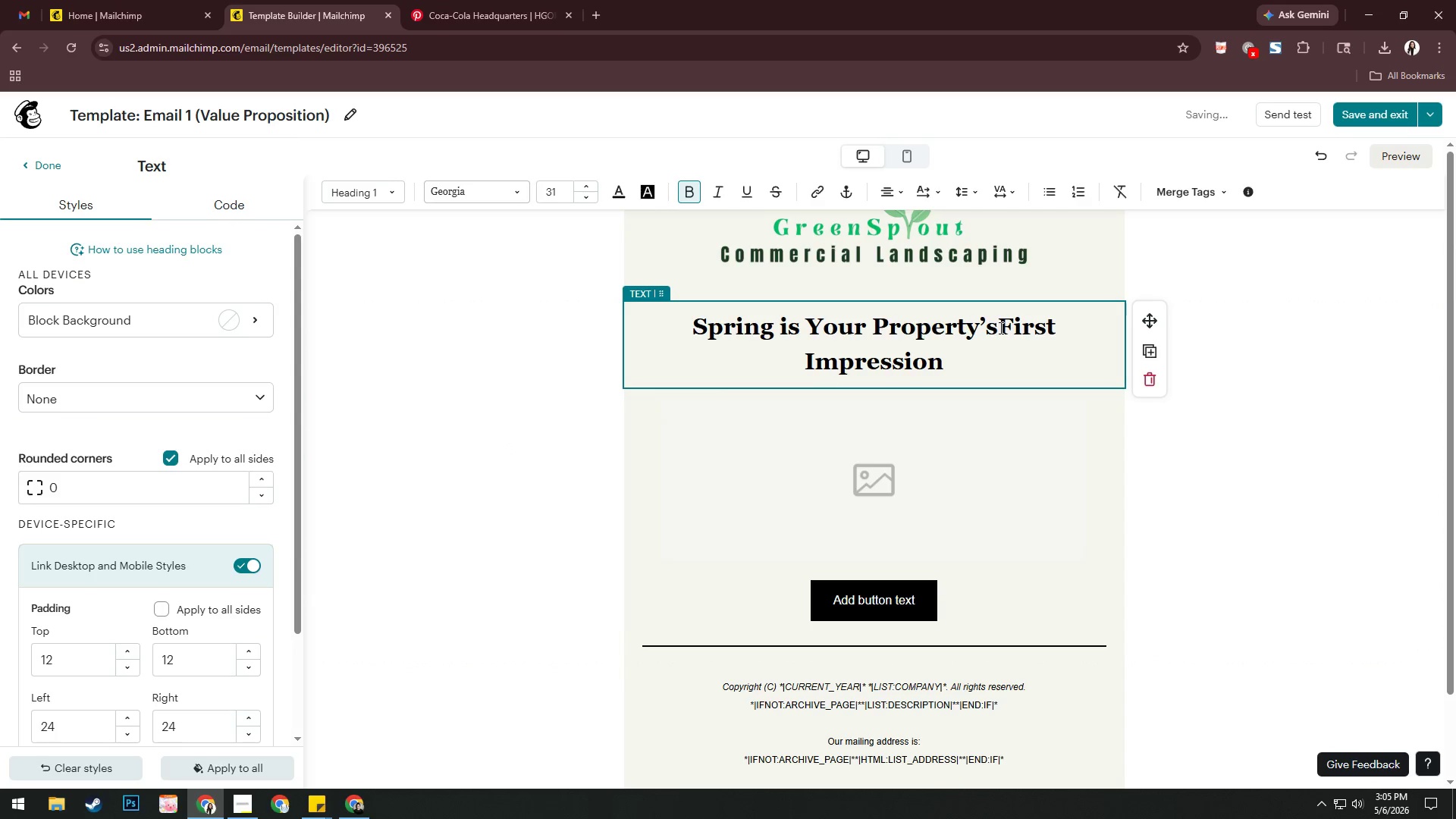 
key(Enter)
 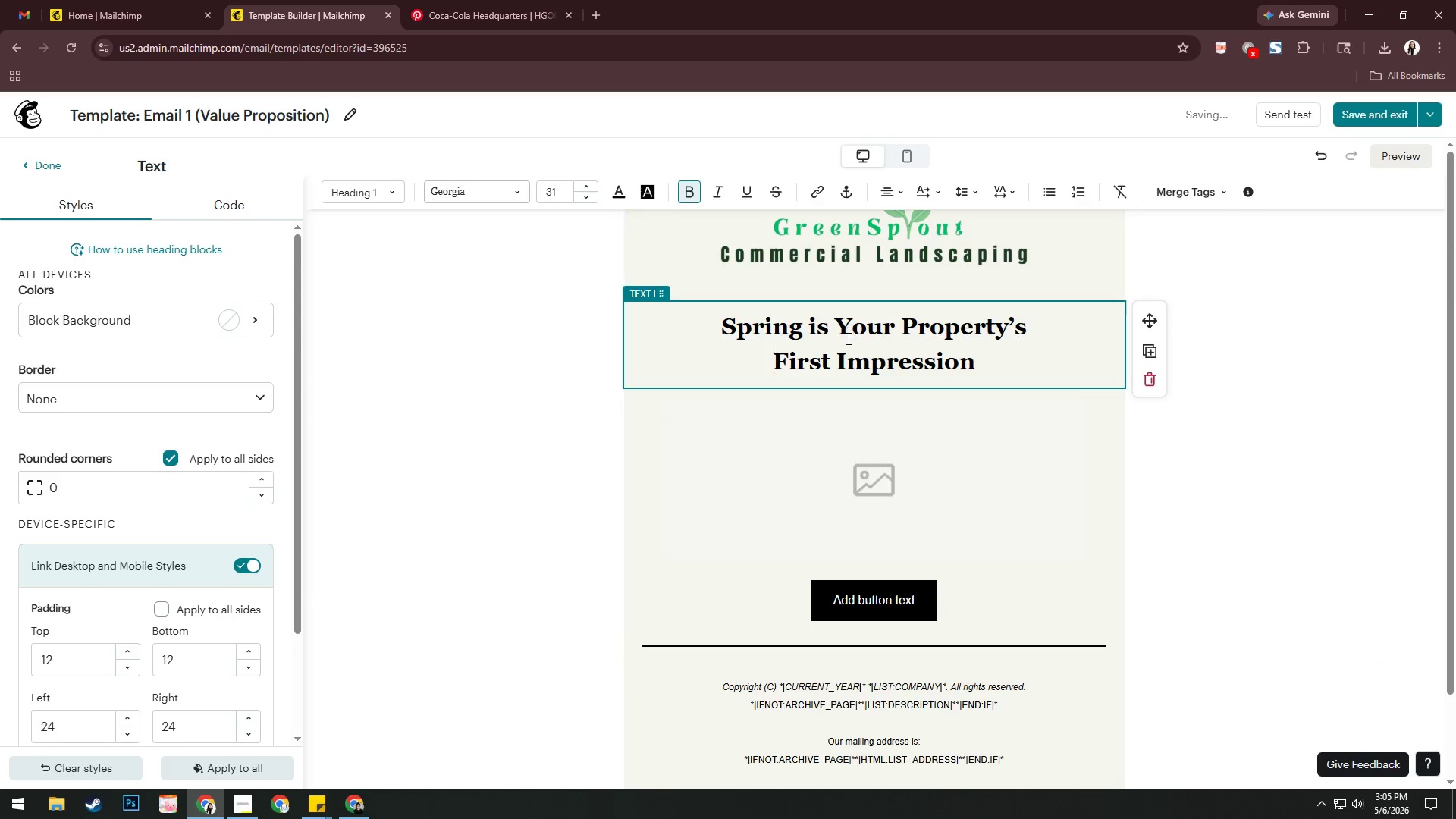 
key(Control+ControlLeft)
 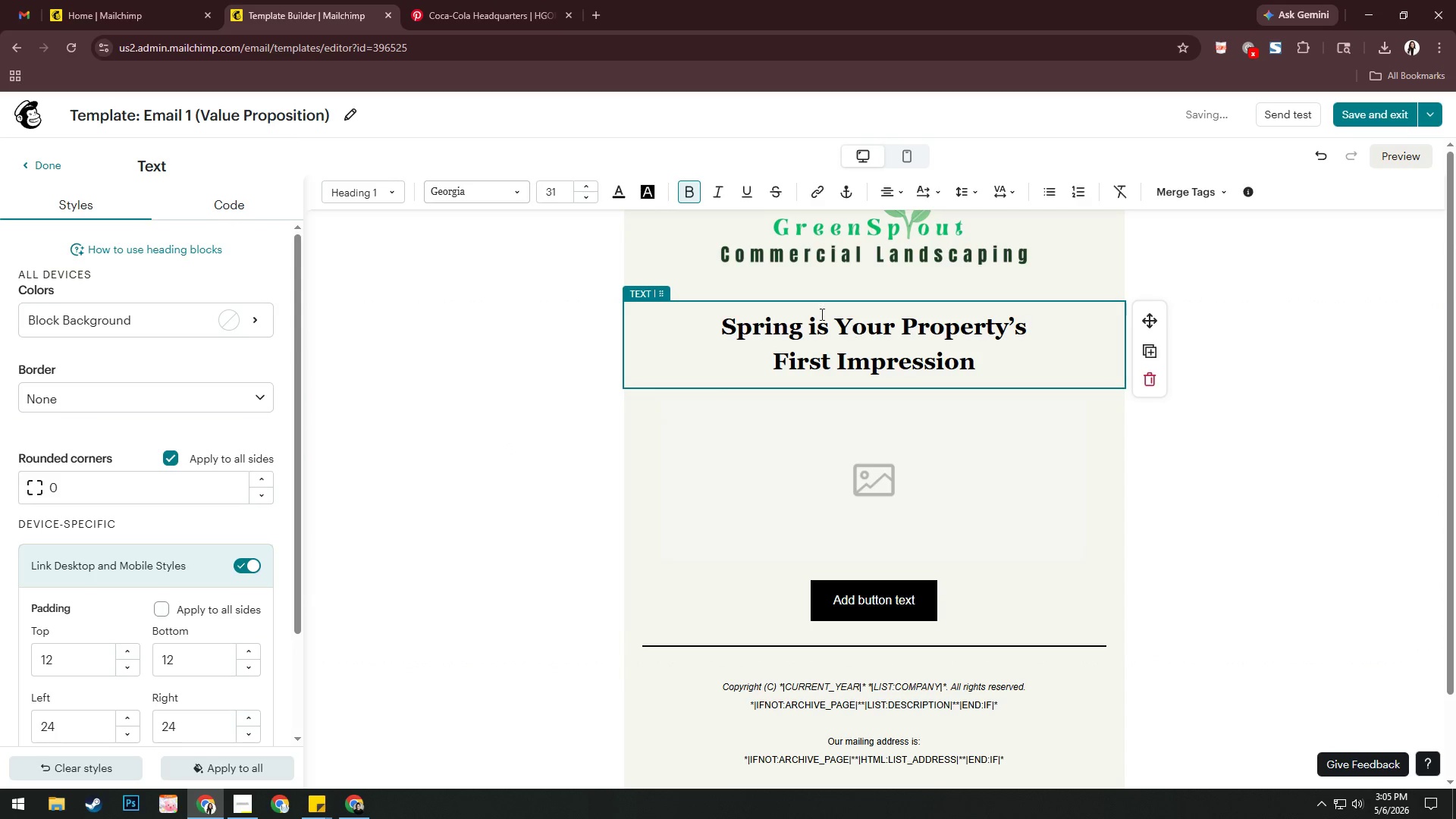 
key(Control+A)
 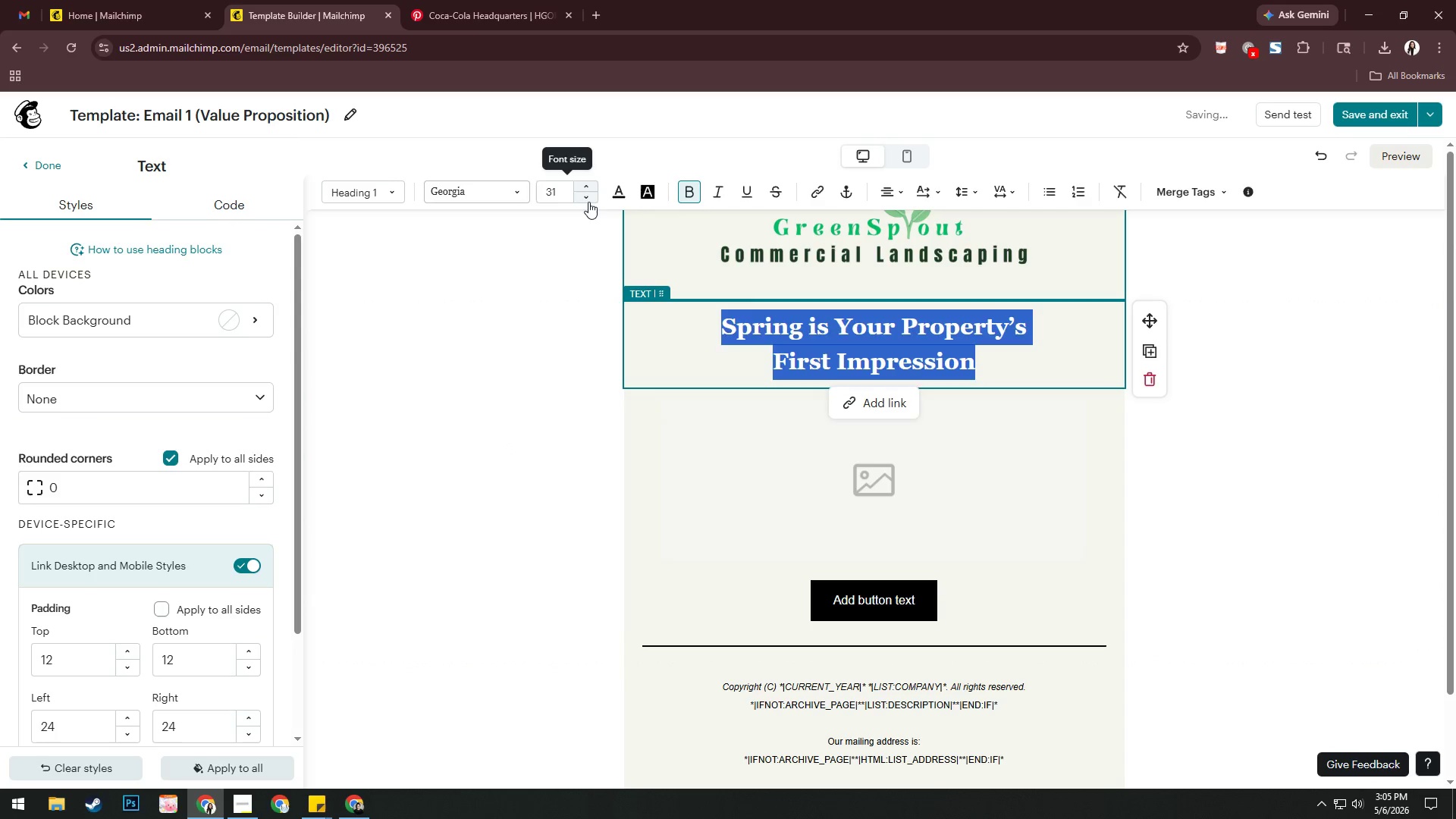 
left_click([588, 202])
 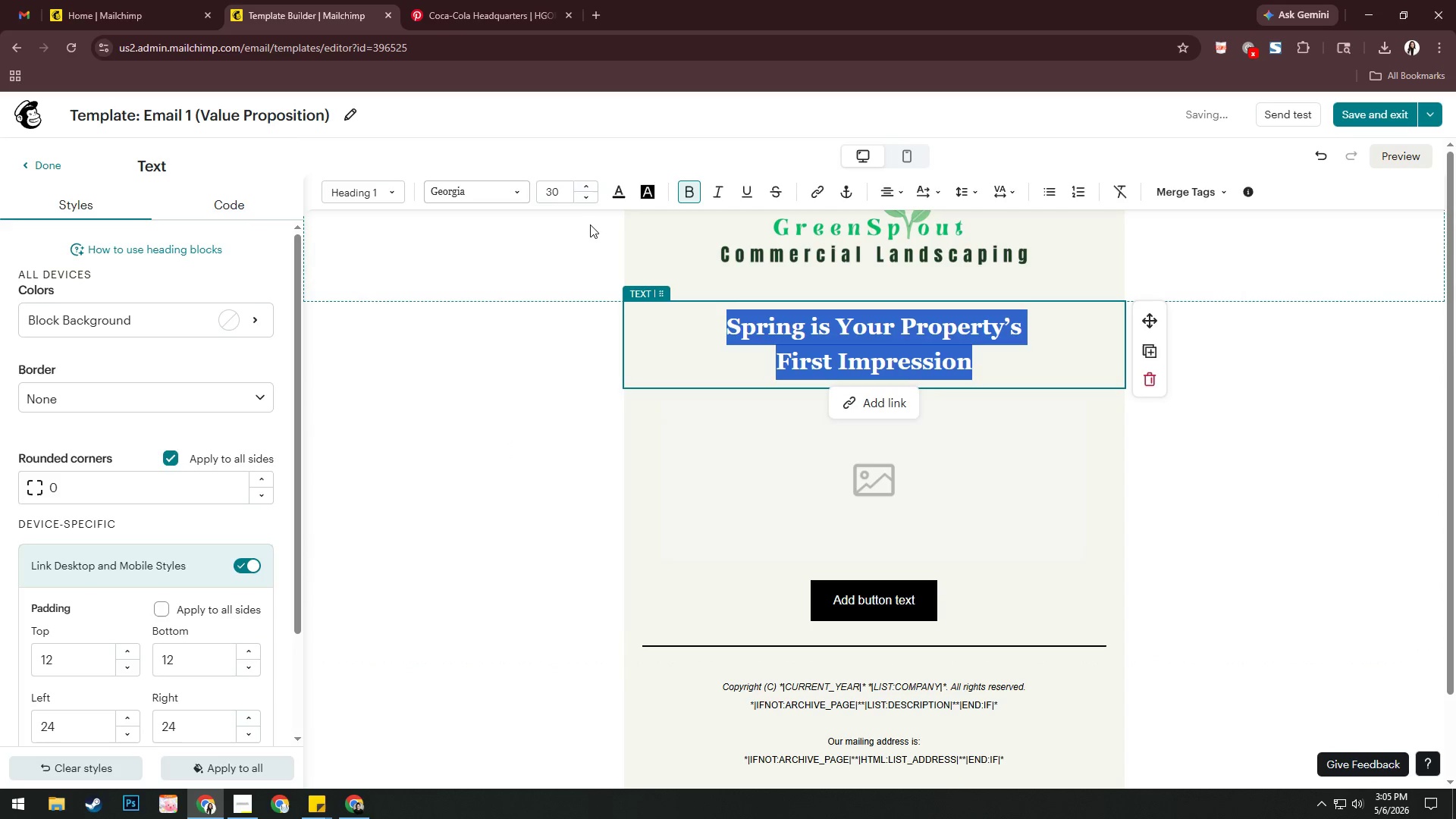 
left_click([591, 226])
 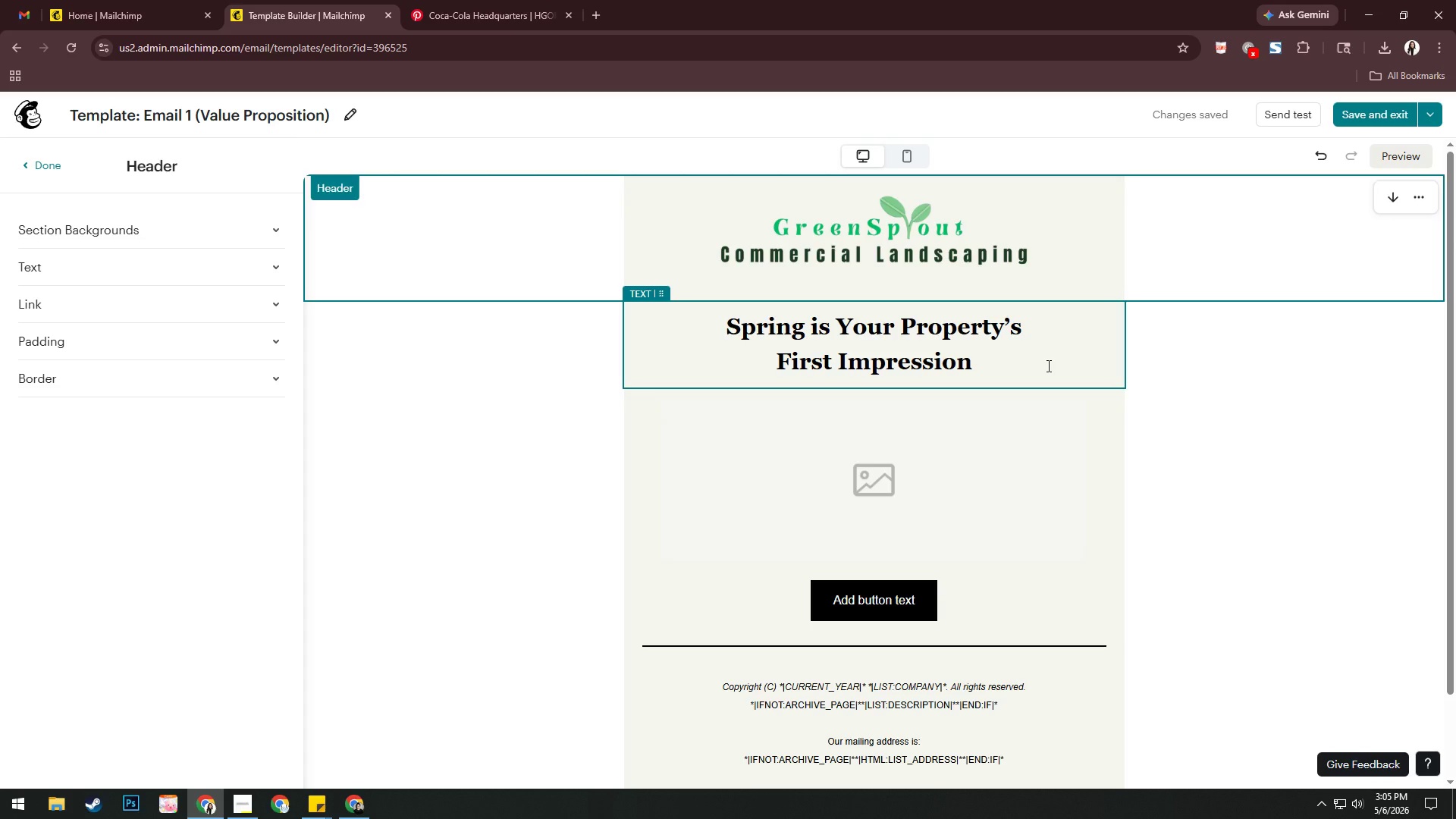 
wait(7.09)
 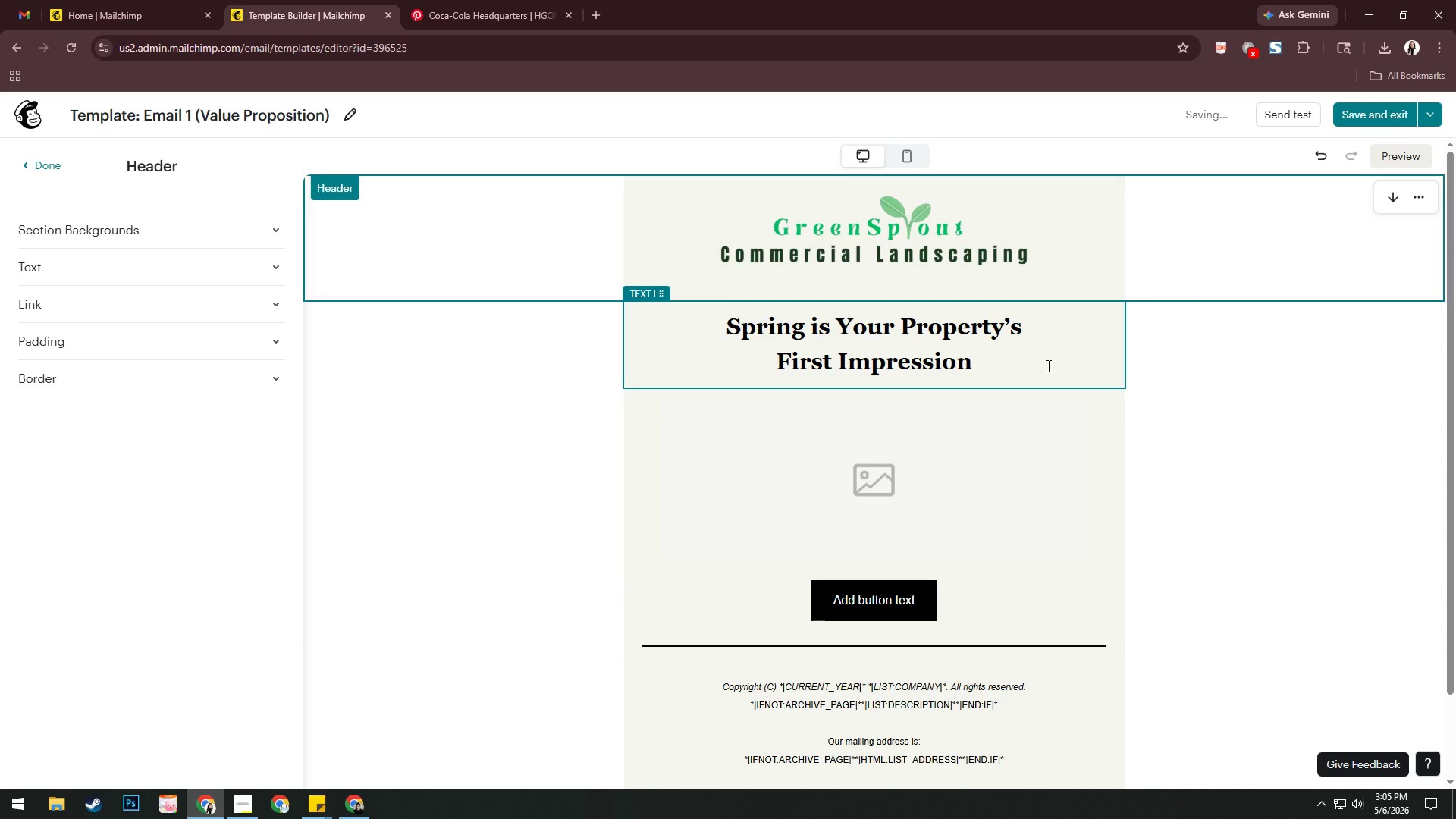 
left_click([981, 358])
 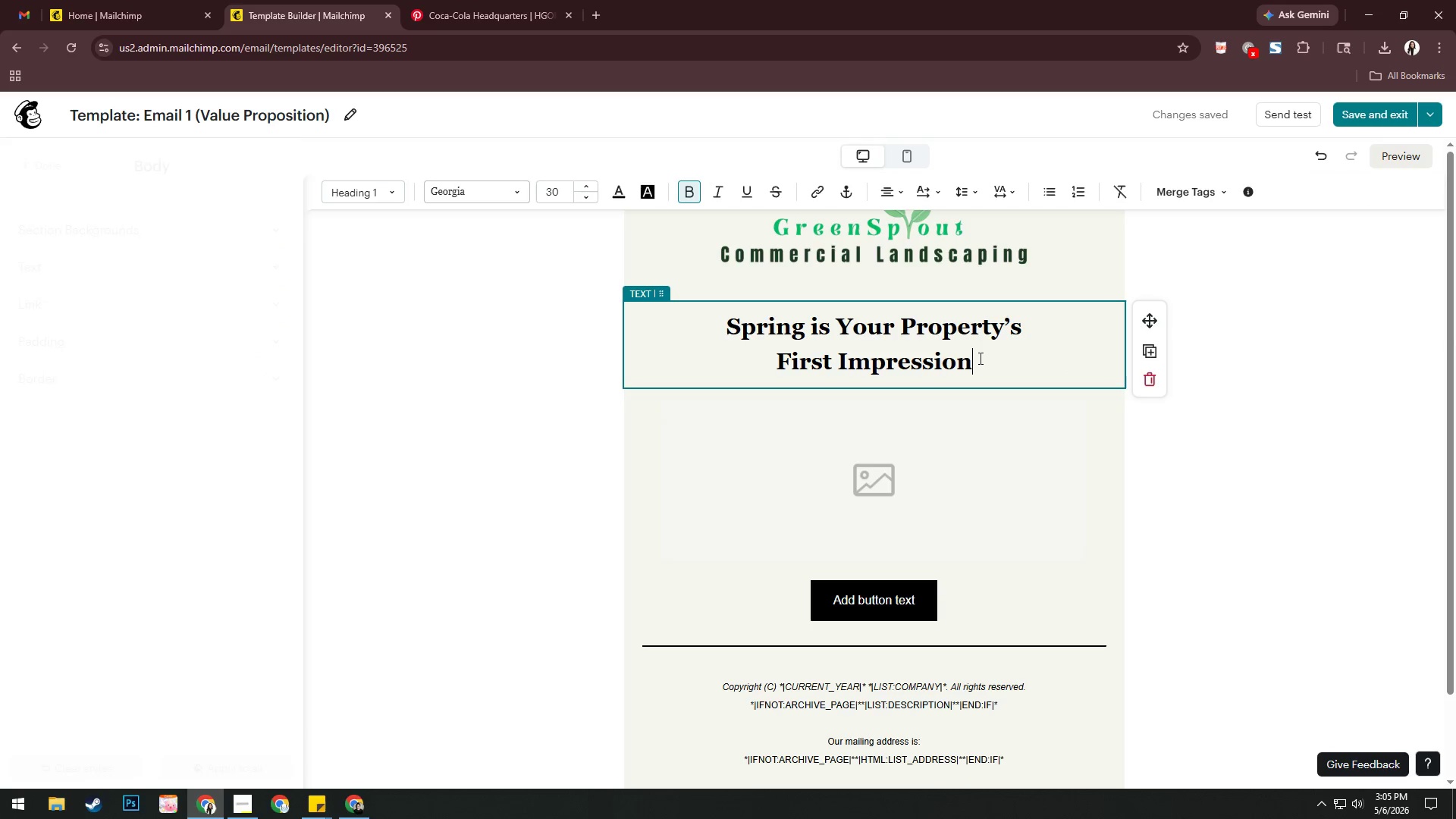 
key(Control+A)
 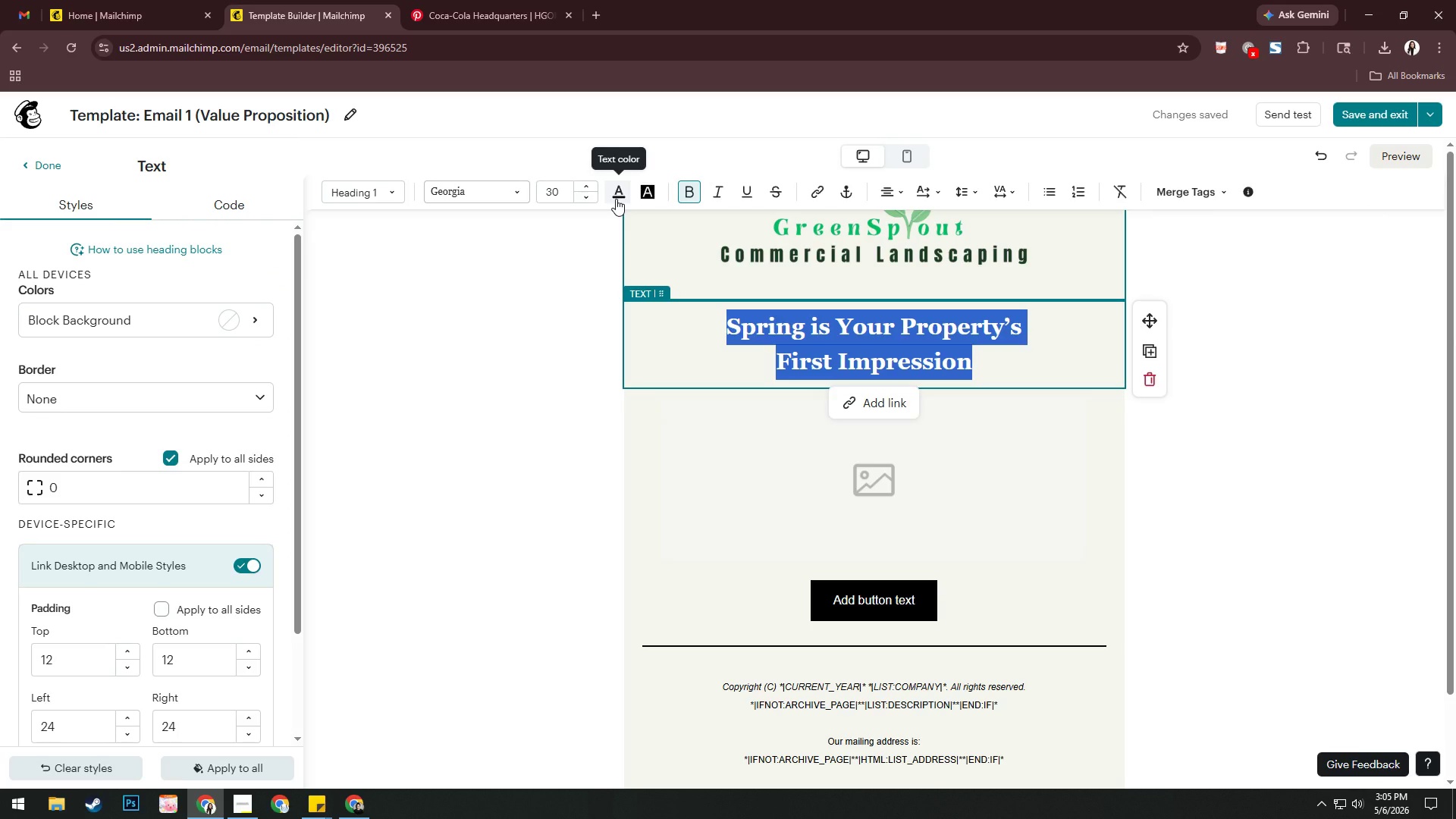 
left_click([616, 199])
 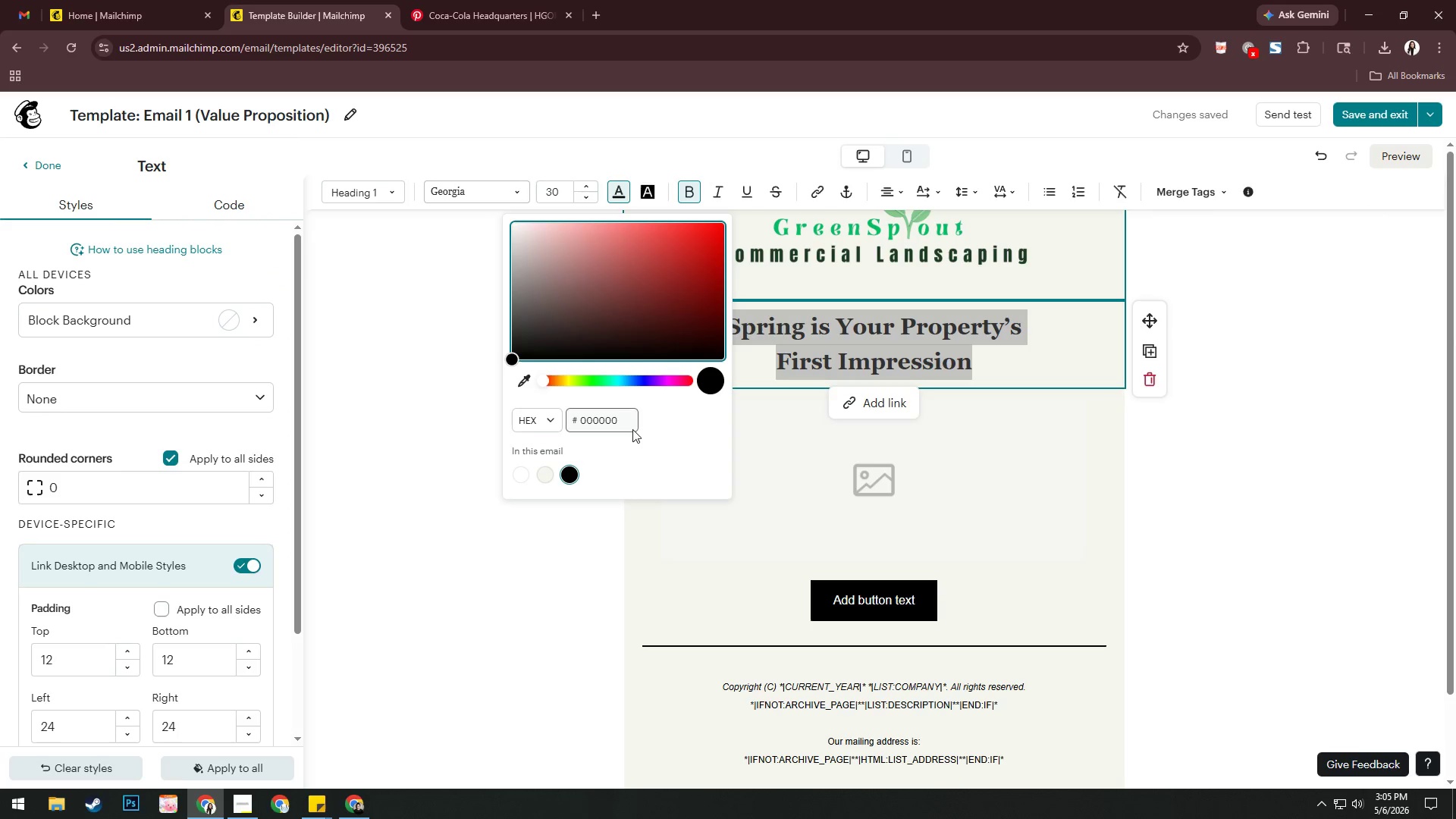 
left_click([626, 417])
 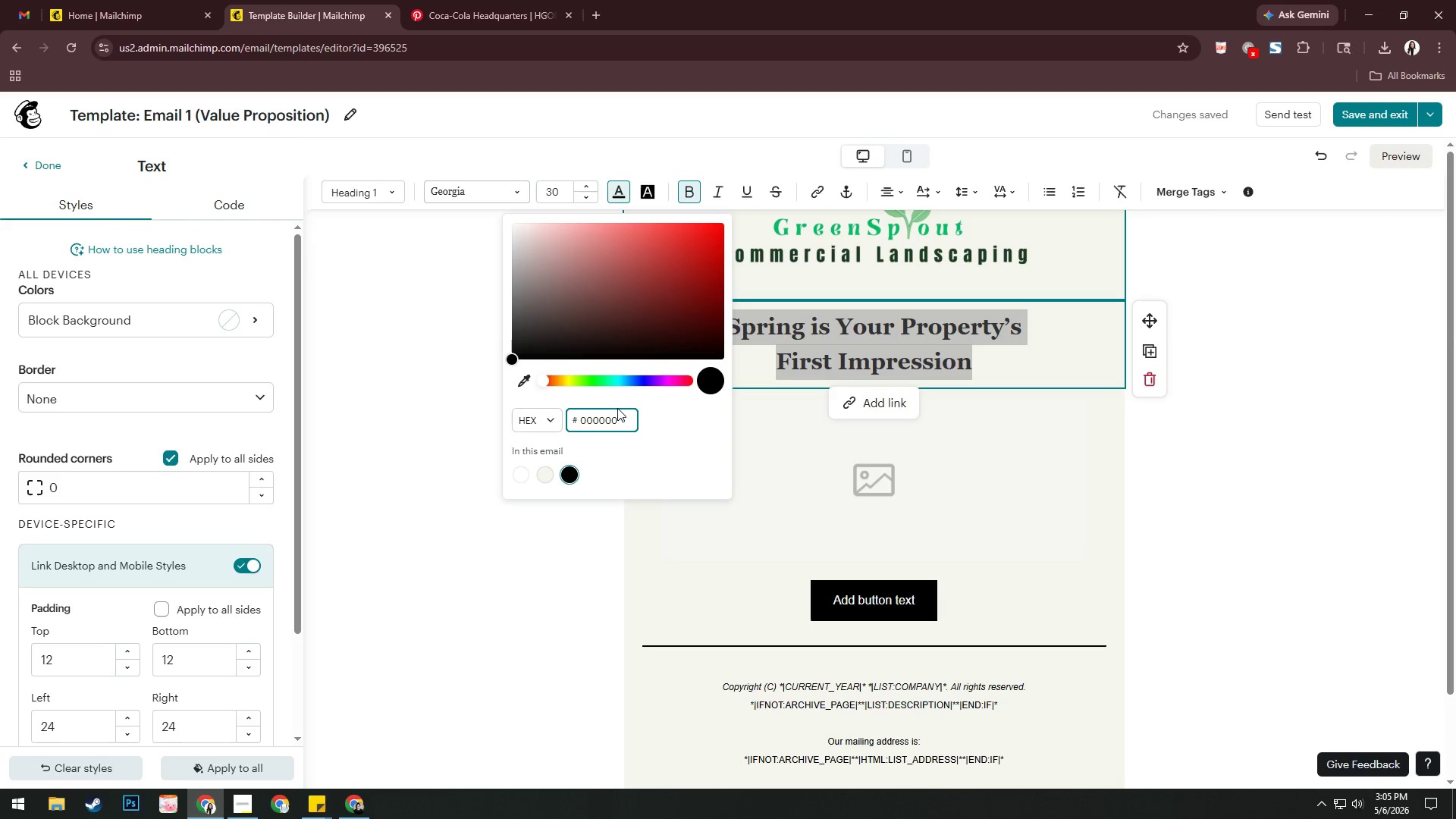 
key(Control+ControlLeft)
 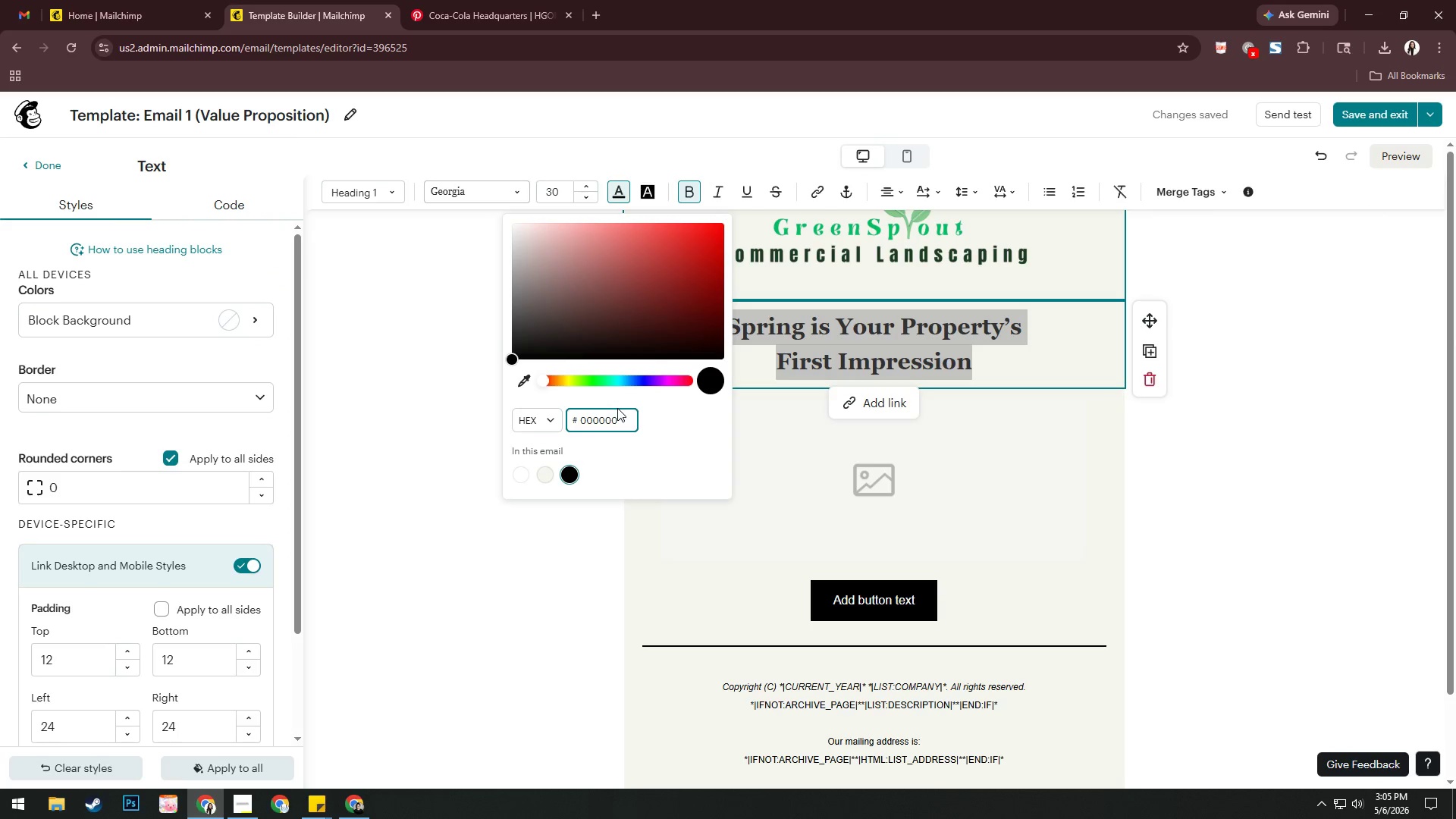 
key(Control+A)
 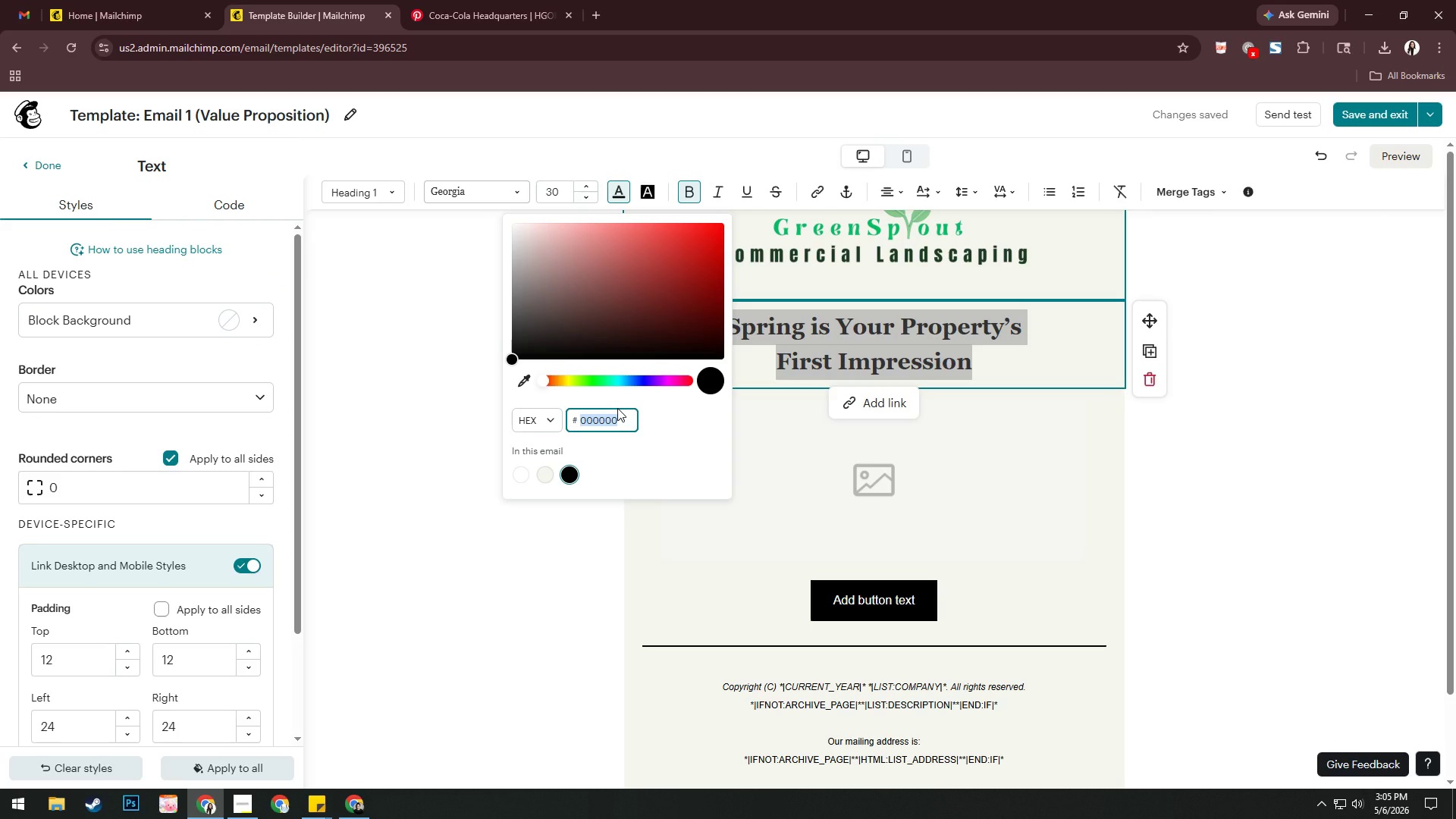 
type(1a3)
 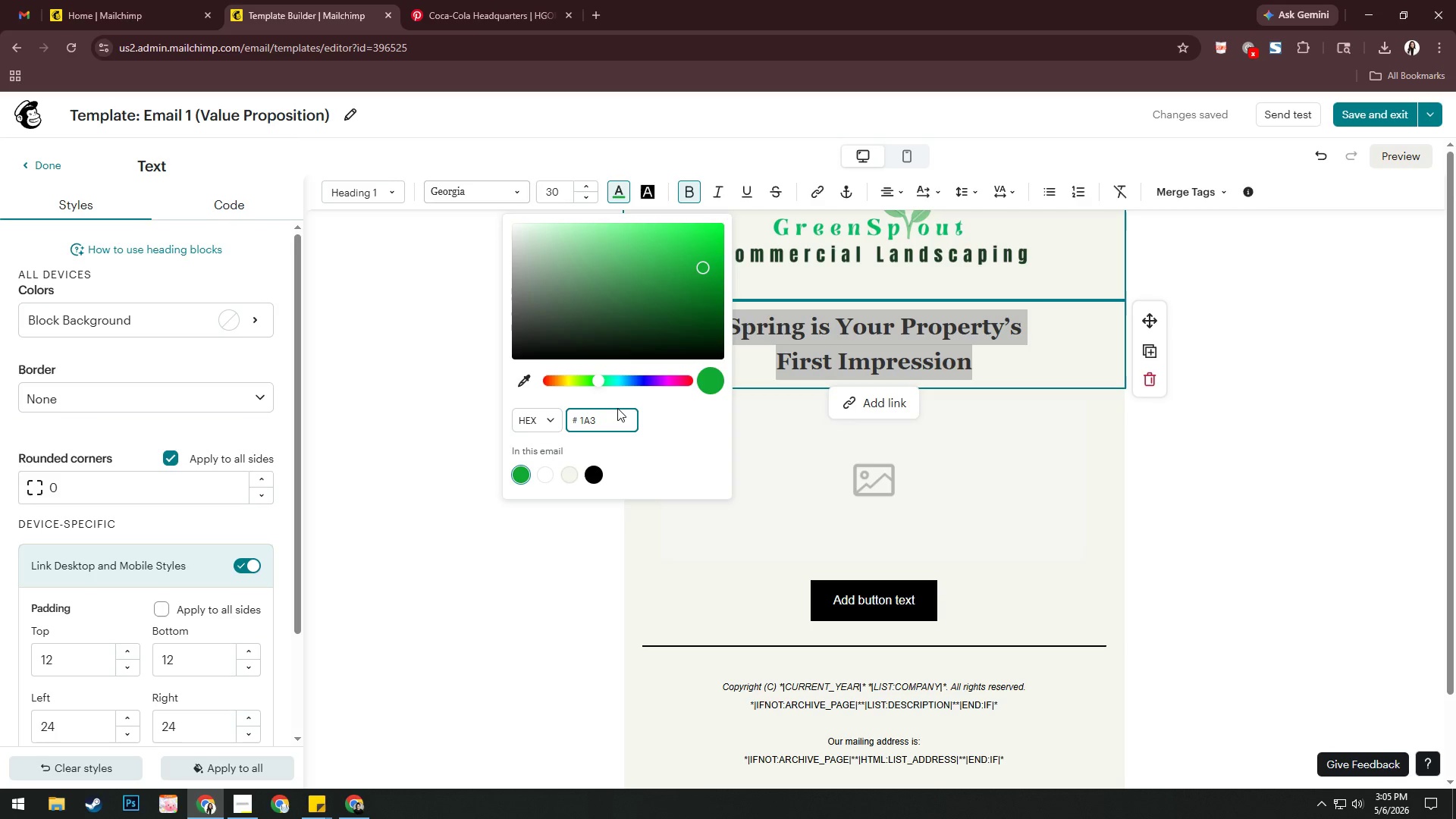 
wait(5.2)
 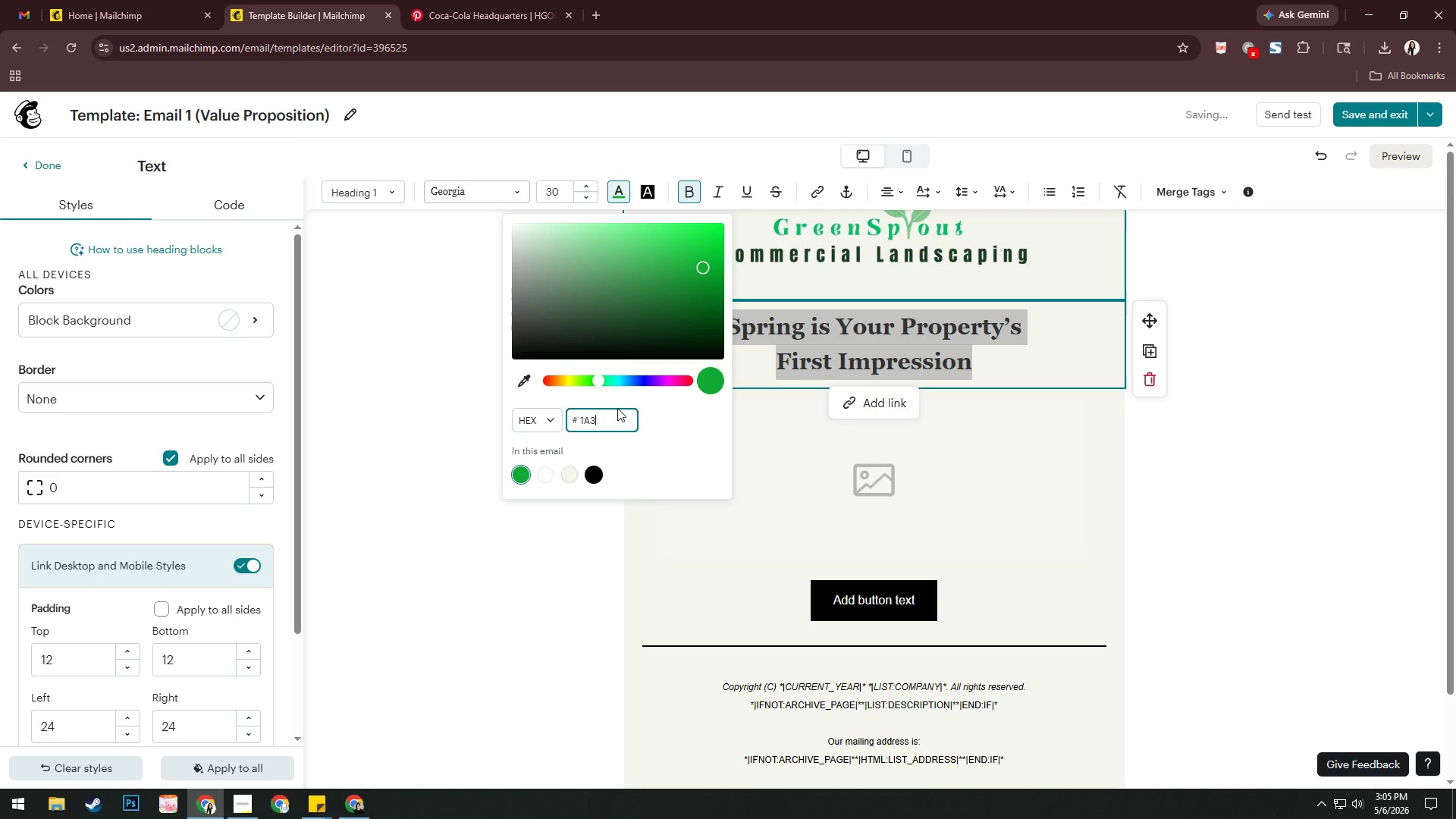 
type(d1f)
 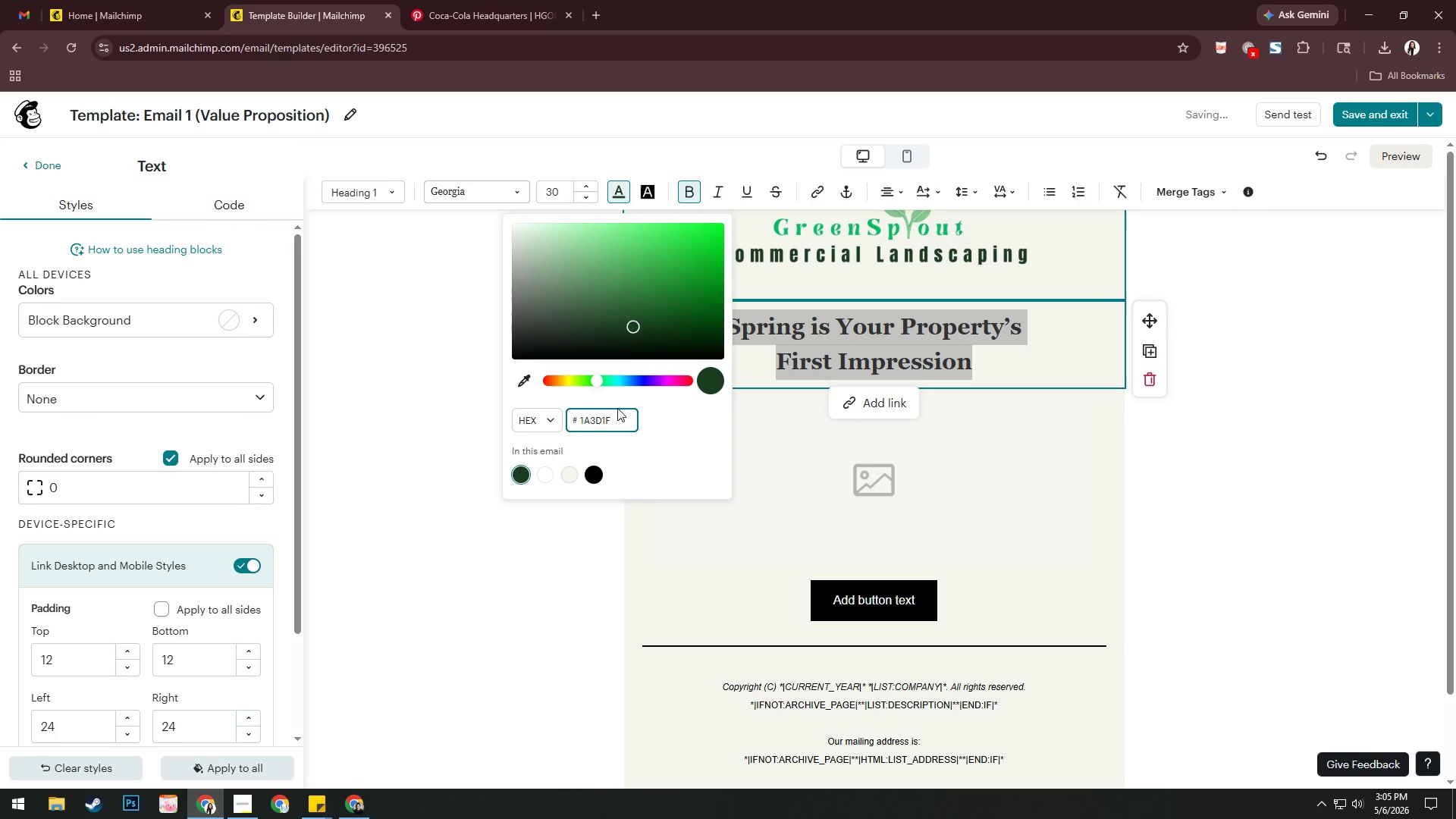 
key(Enter)
 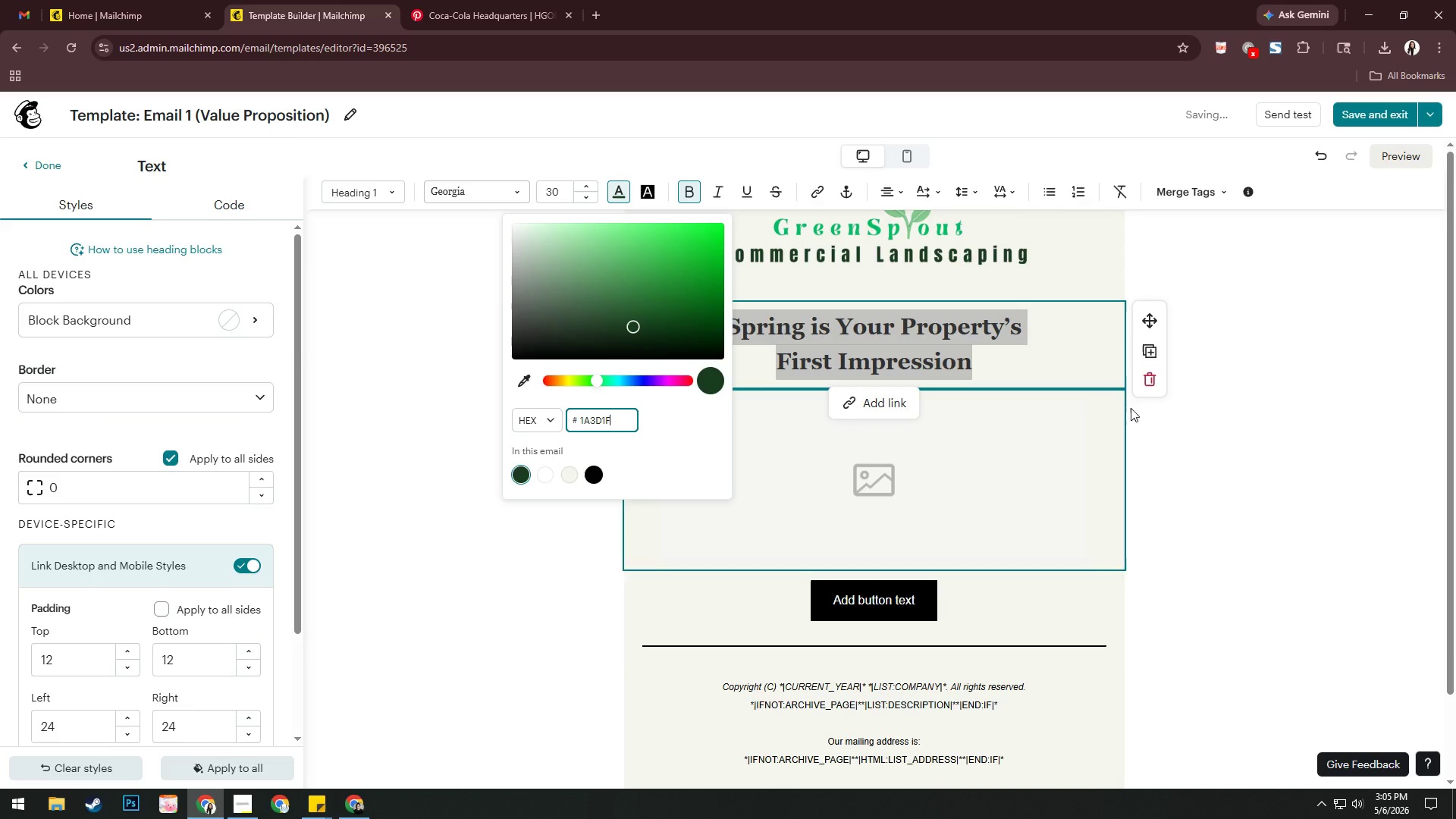 
left_click([1161, 421])
 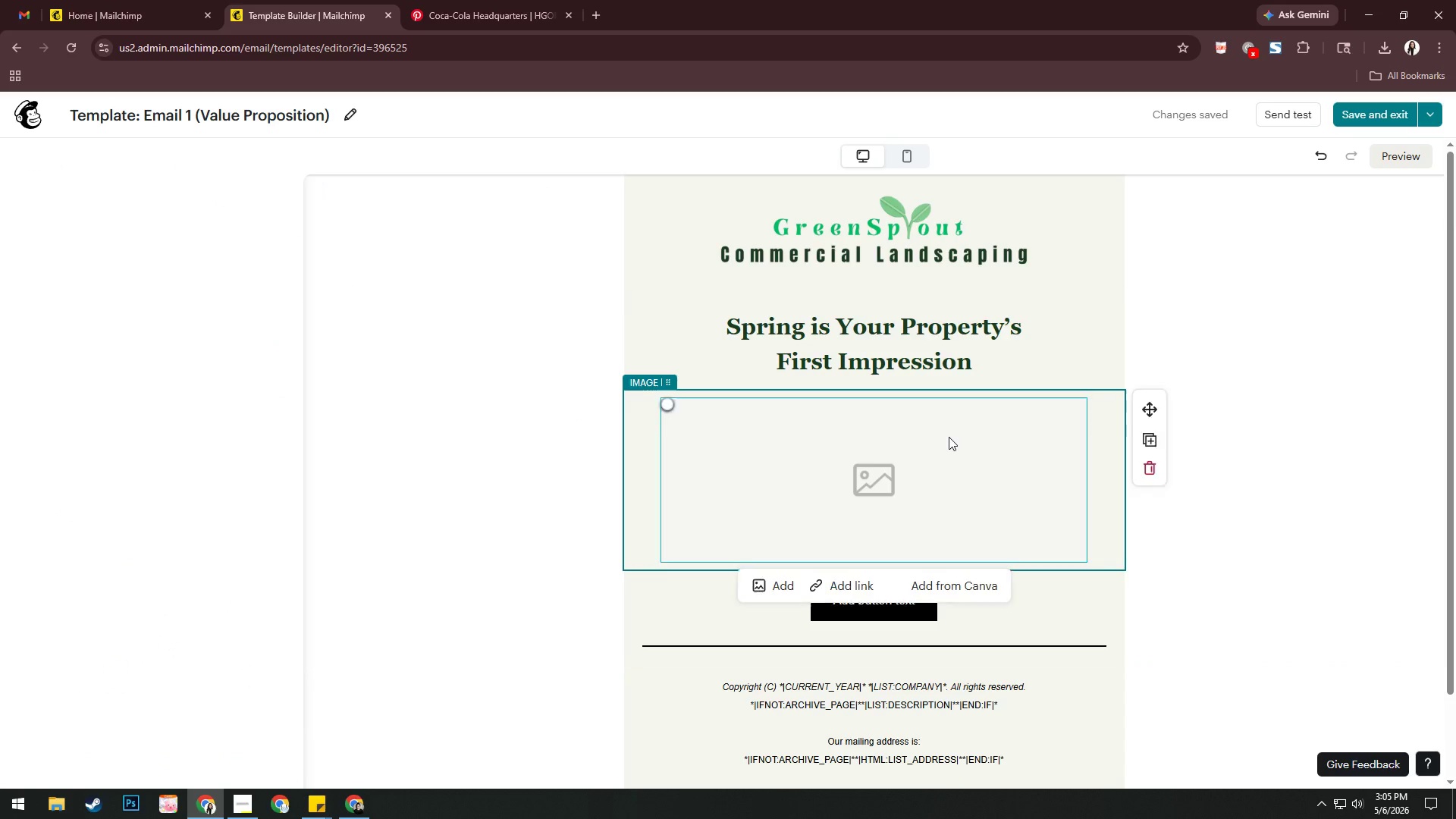 
left_click([783, 581])
 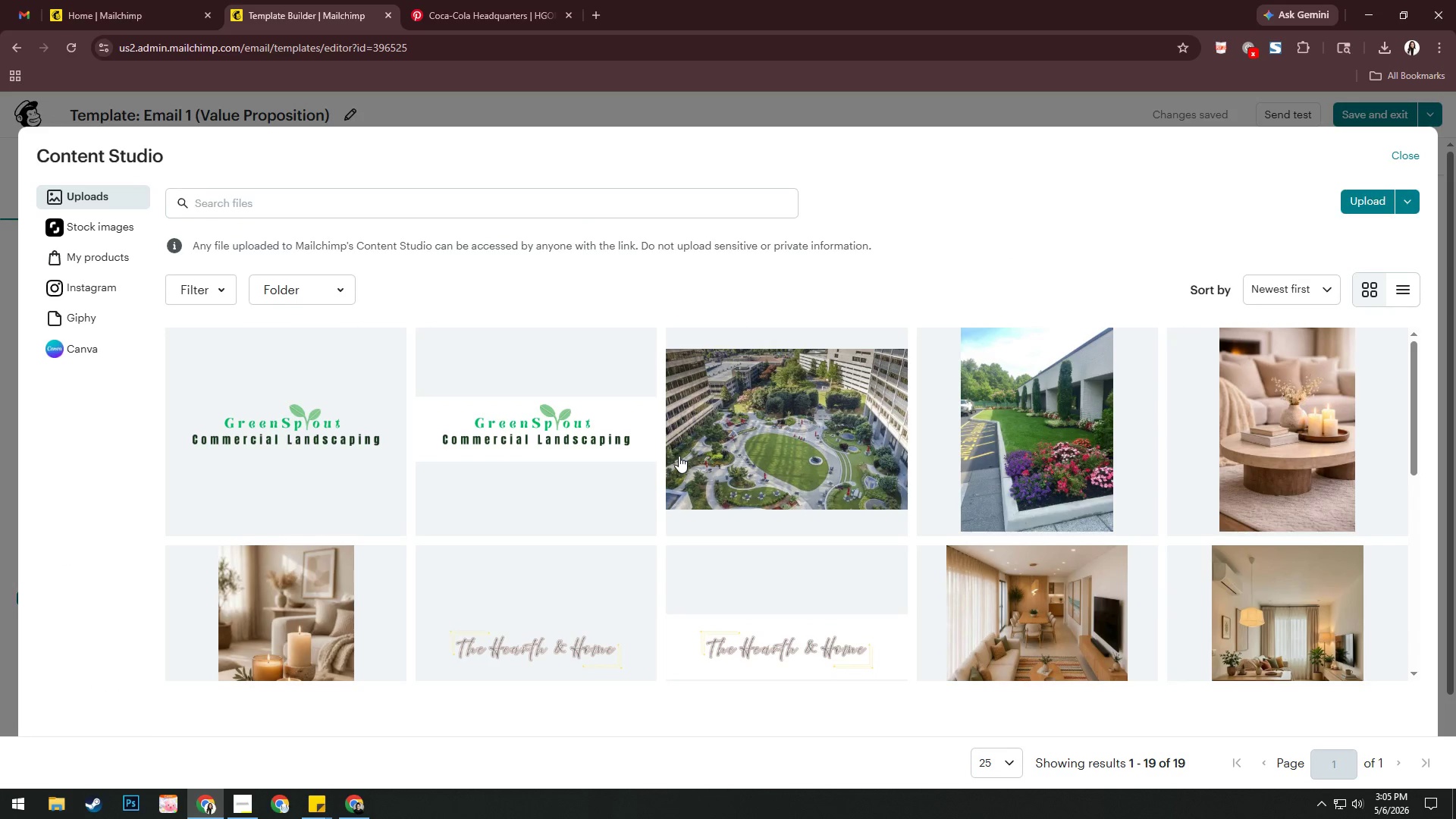 
left_click([769, 452])
 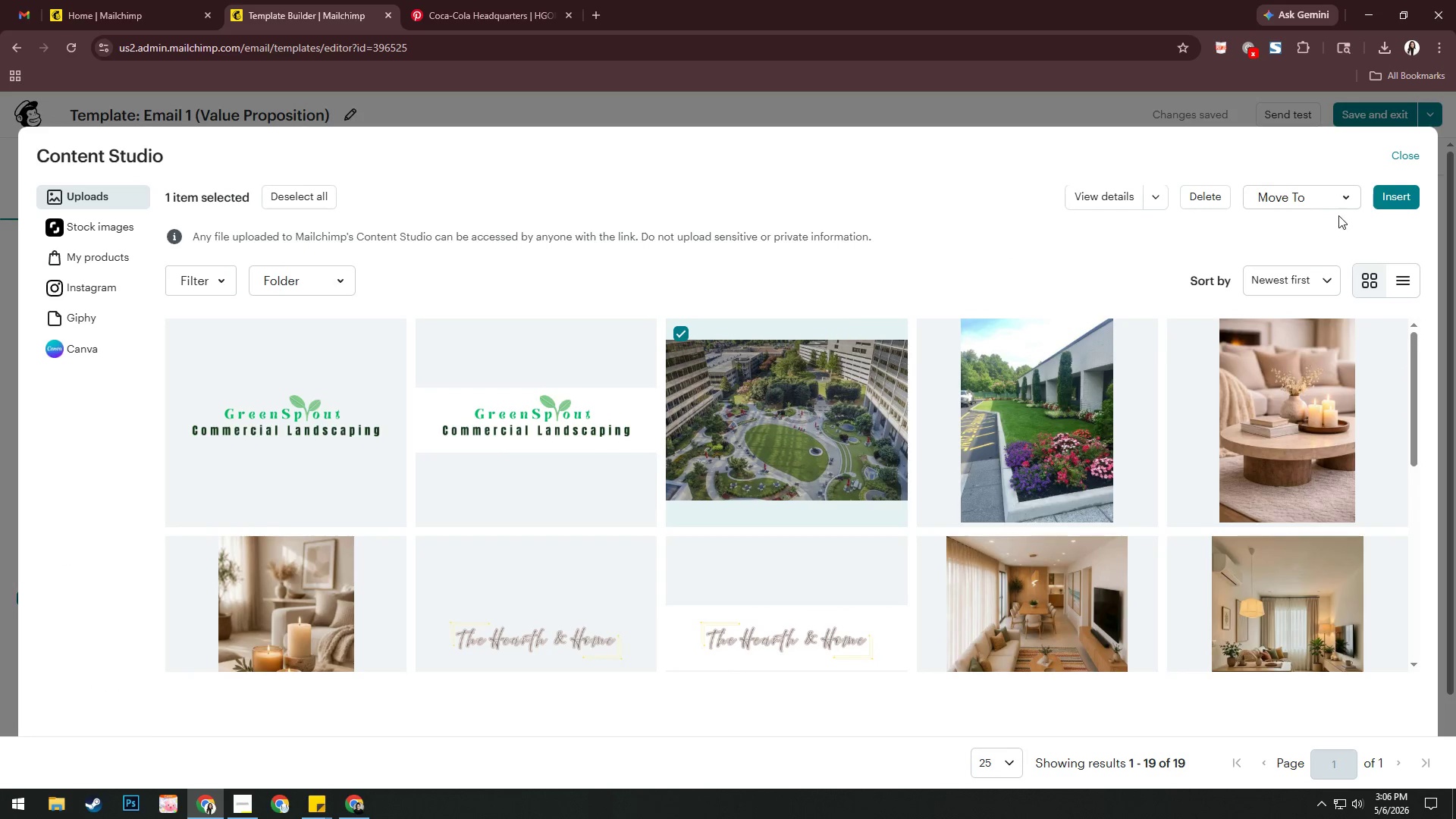 
left_click([1394, 196])
 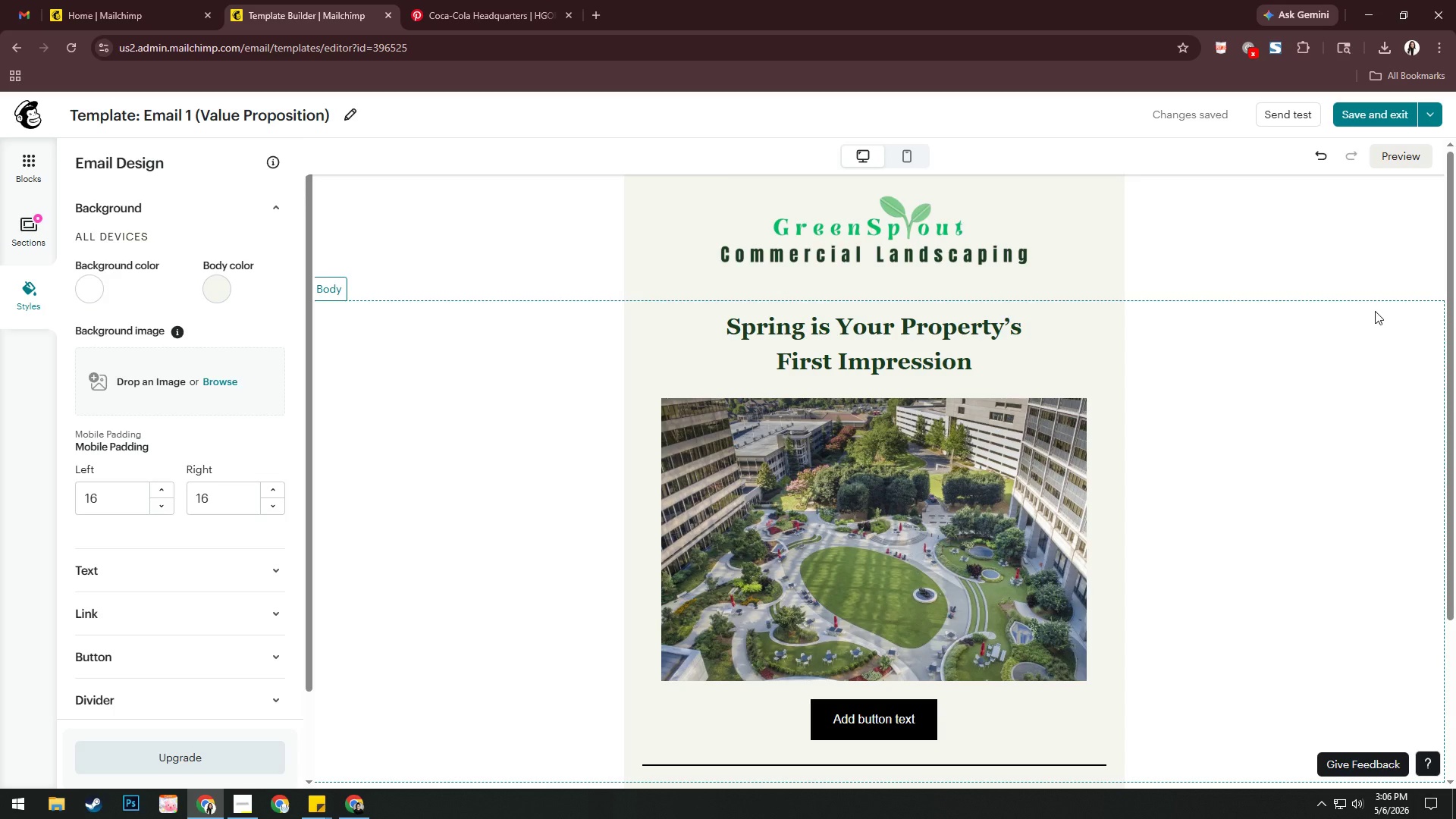 
wait(27.33)
 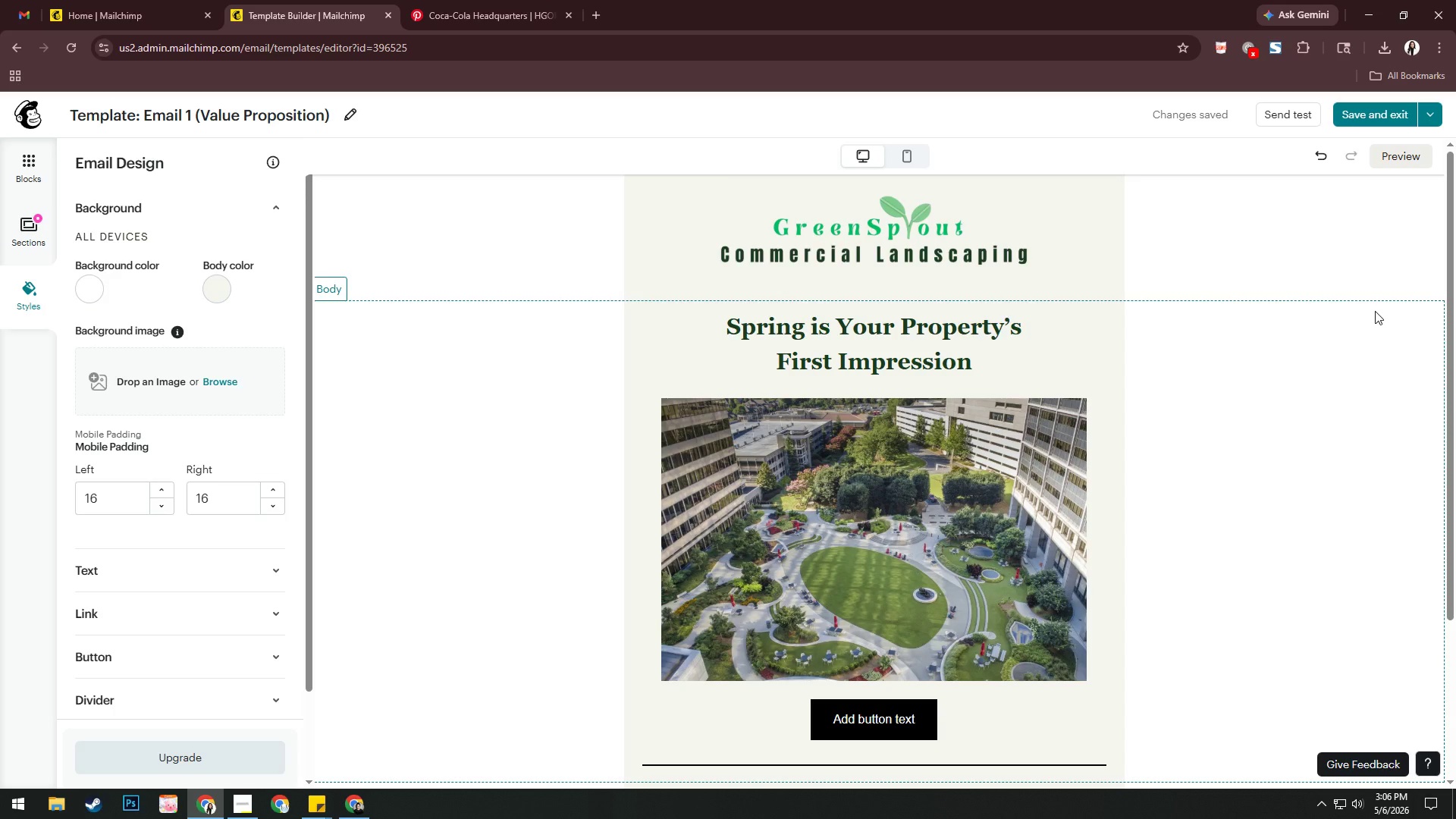 
left_click([30, 165])
 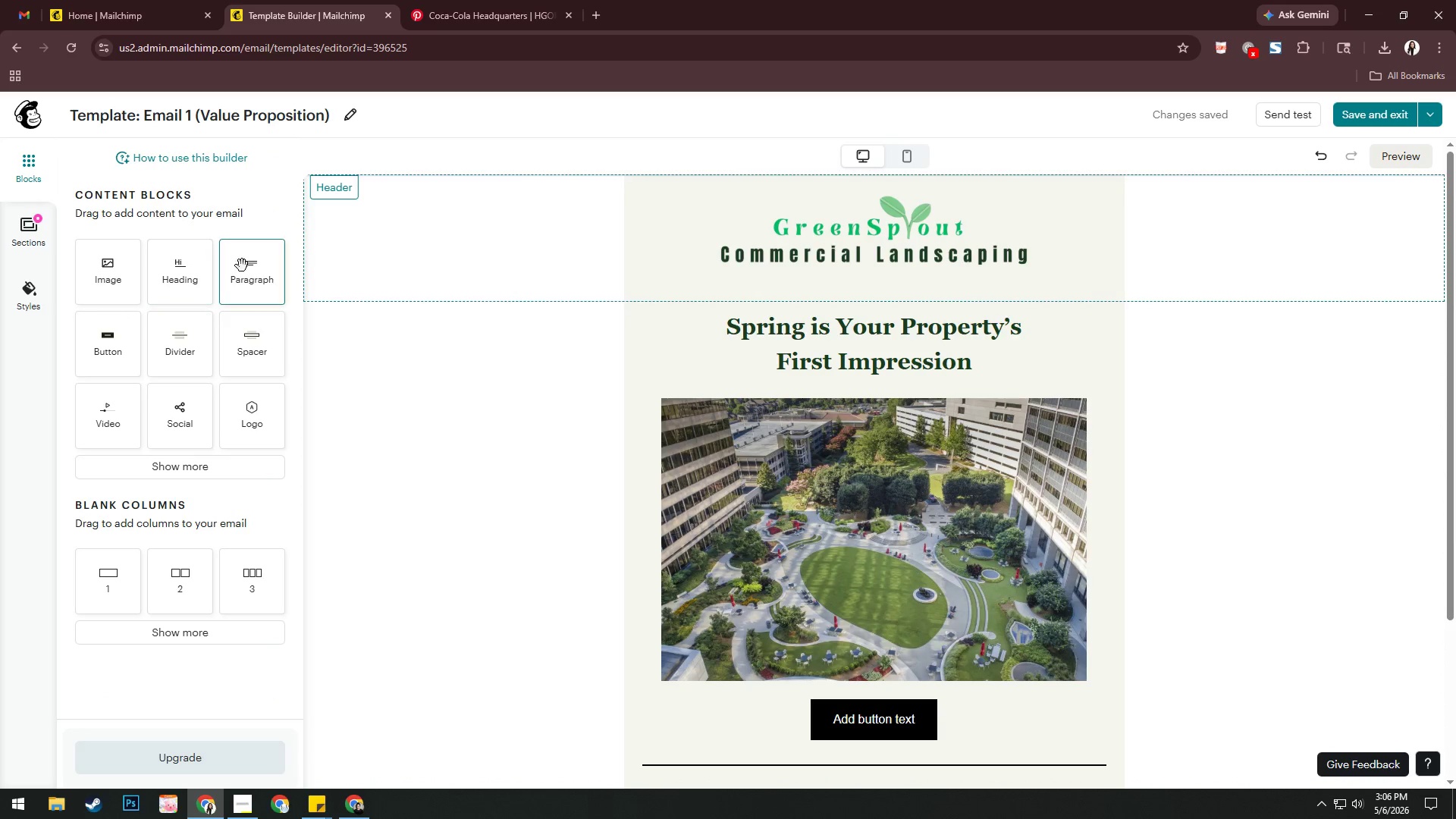 
left_click_drag(start_coordinate=[257, 276], to_coordinate=[957, 641])
 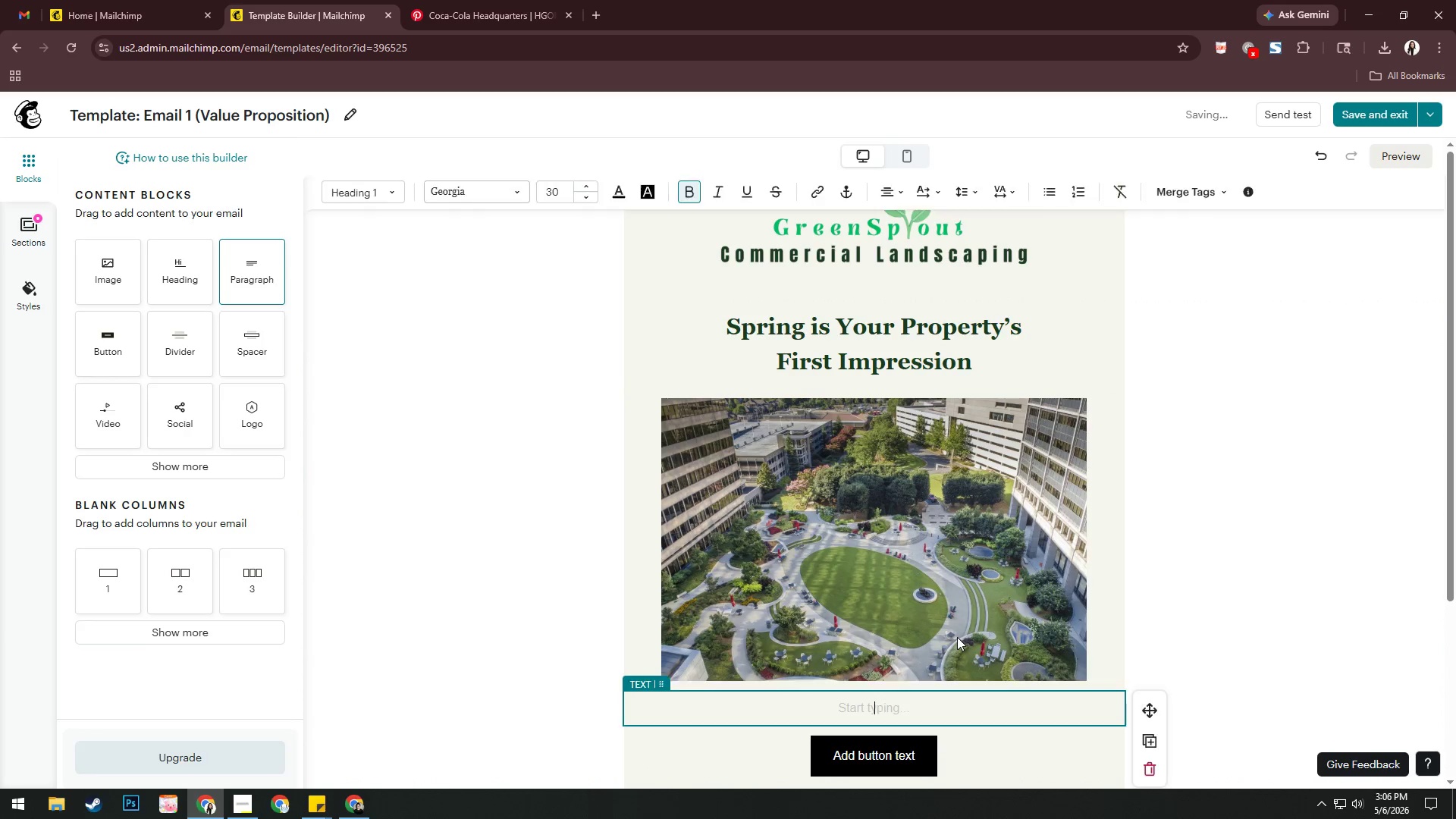 
scroll: coordinate [957, 637], scroll_direction: down, amount: 4.0
 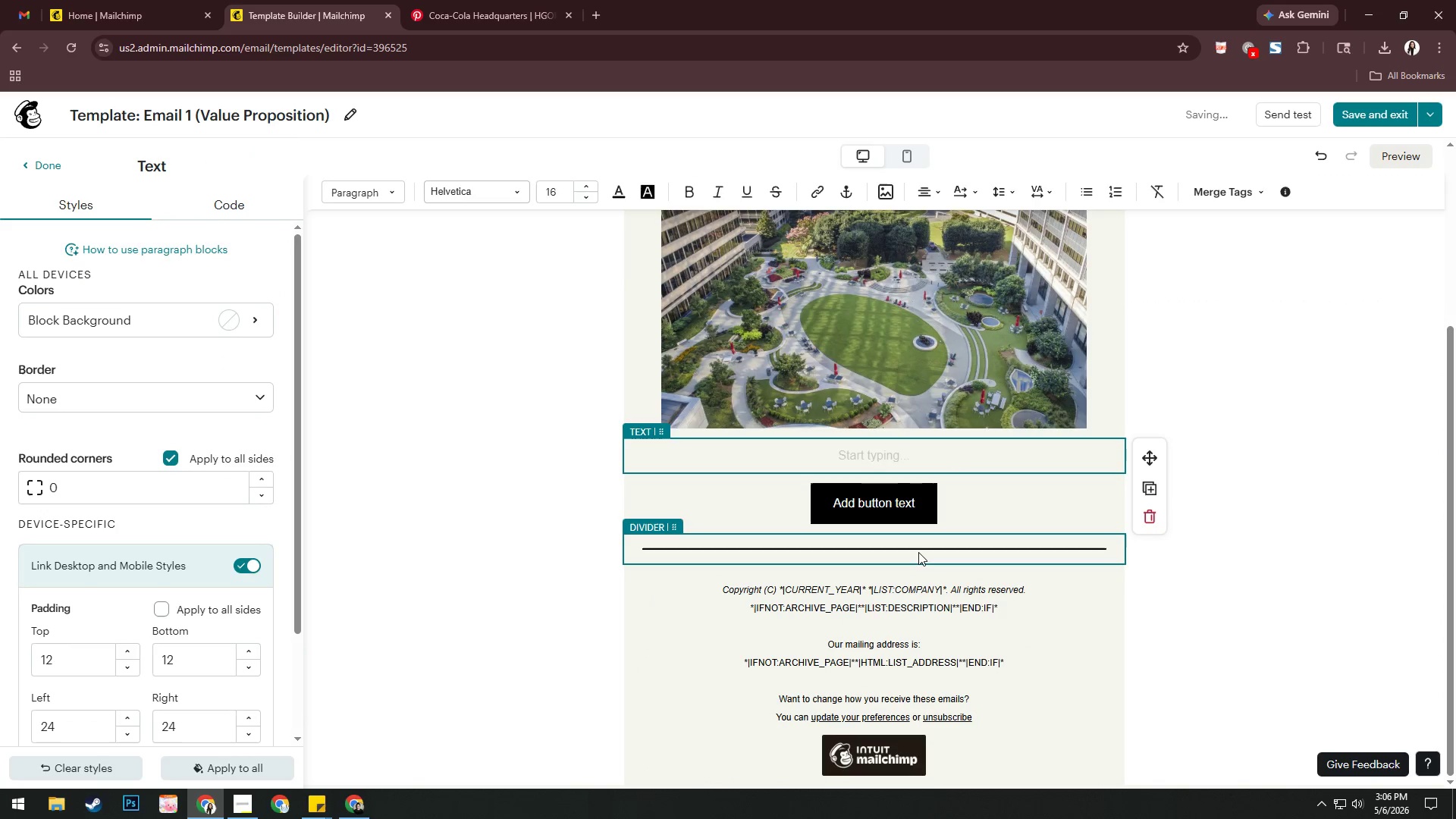 
type(Commet)
key(Backspace)
type(rca)
key(Backspace)
type(ial )
 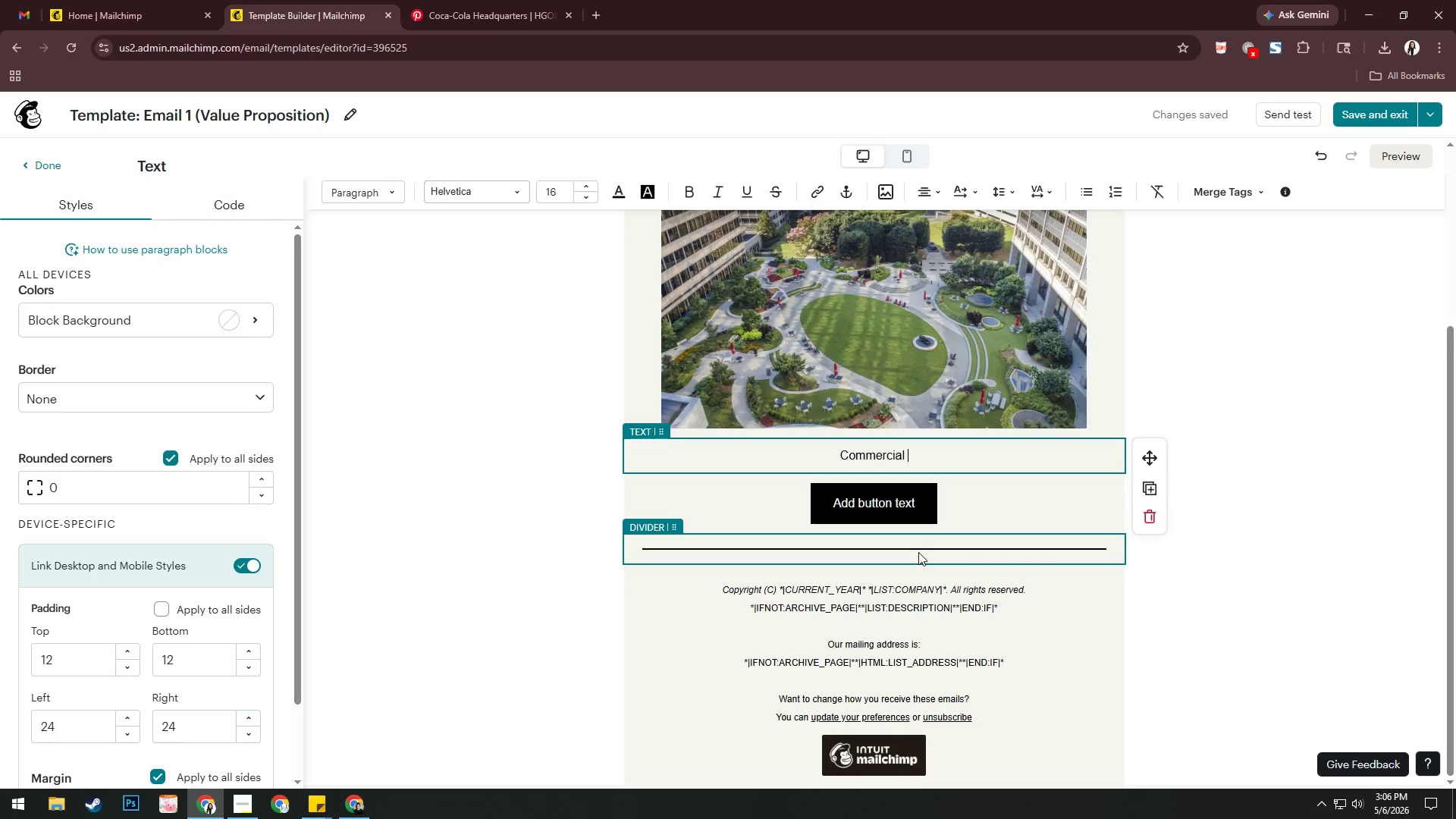 
wait(7.09)
 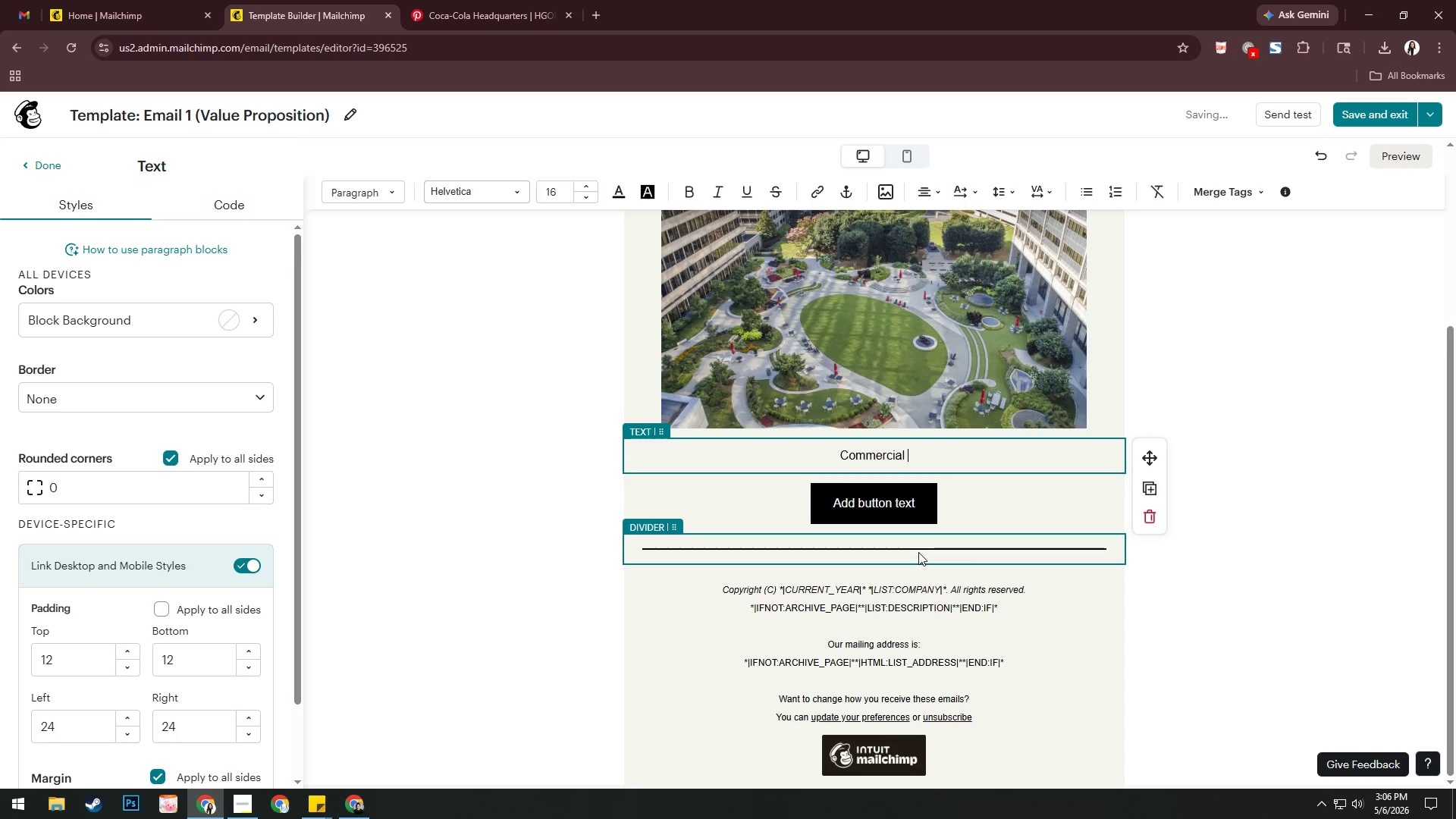 
type(landa)
key(Backspace)
type(scapinh)
key(Backspace)
type(f)
key(Backspace)
type(g tahts)
key(Backspace)
key(Backspace)
key(Backspace)
key(Backspace)
type(hats p)
key(Backspace)
key(Backspace)
key(Backspace)
key(Backspace)
type(t pay fot it)
key(Backspace)
key(Backspace)
key(Backspace)
key(Backspace)
type(r ot)
key(Backspace)
key(Backspace)
type(itself)
 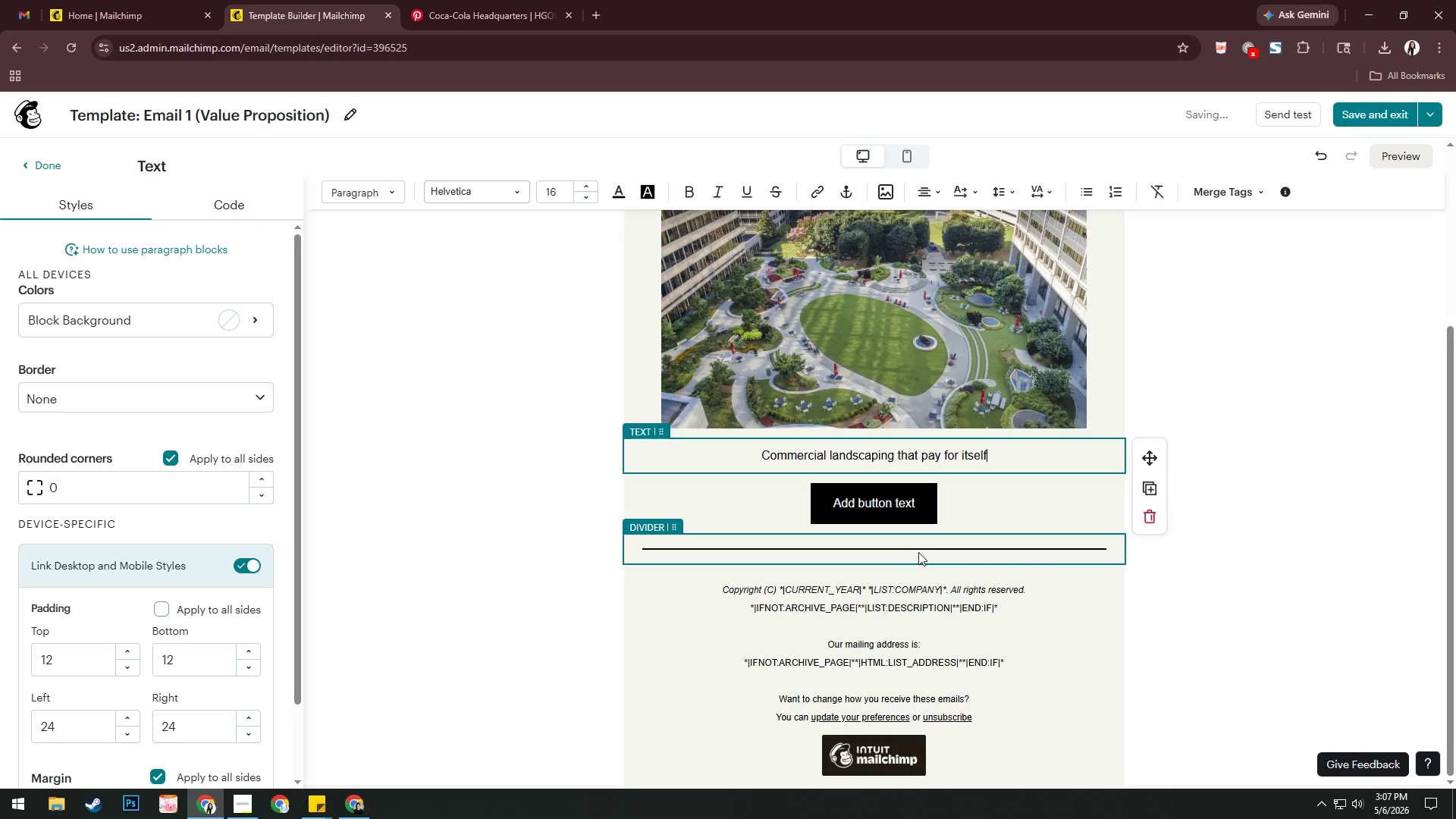 
key(Control+A)
 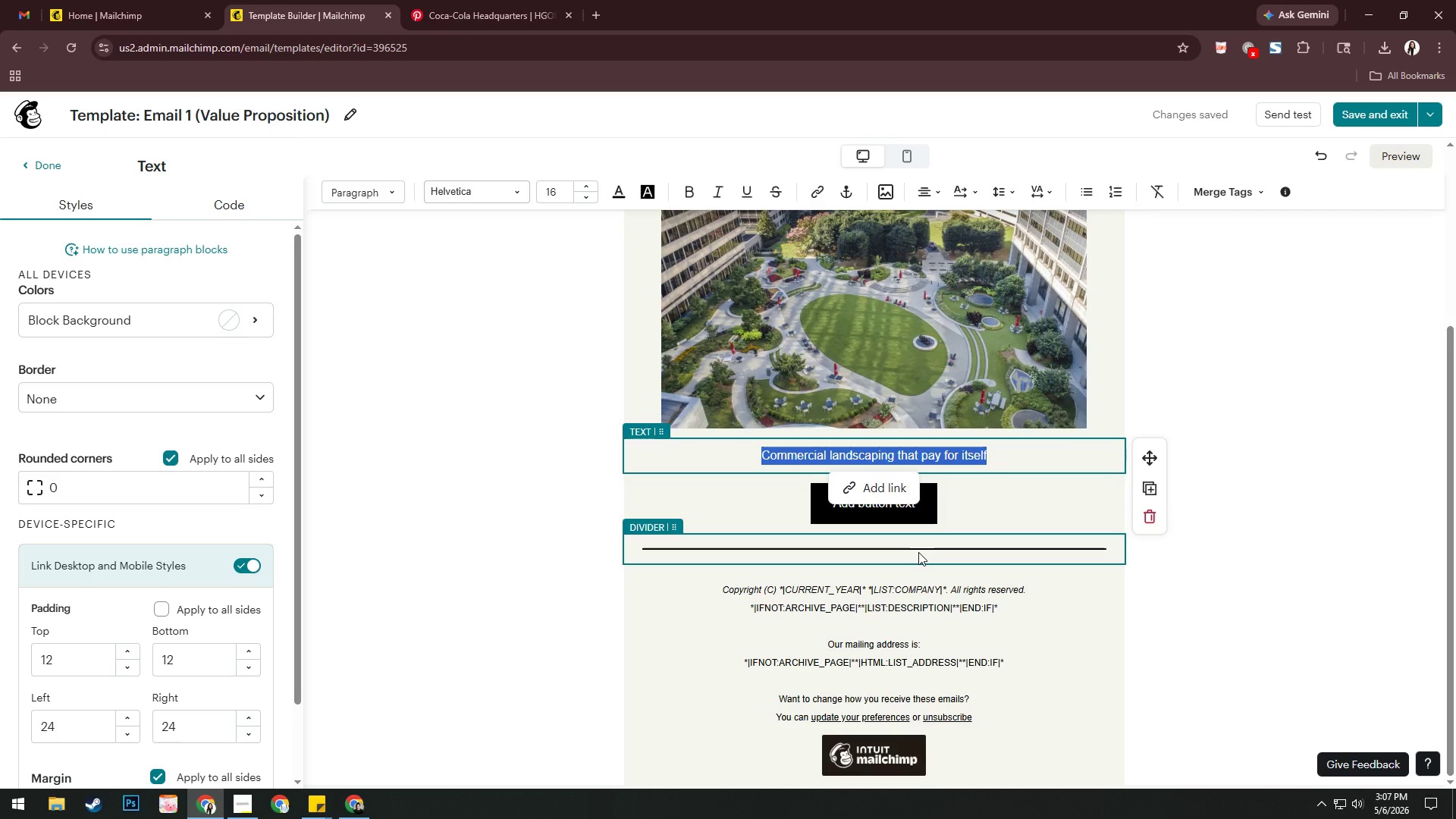 
wait(25.44)
 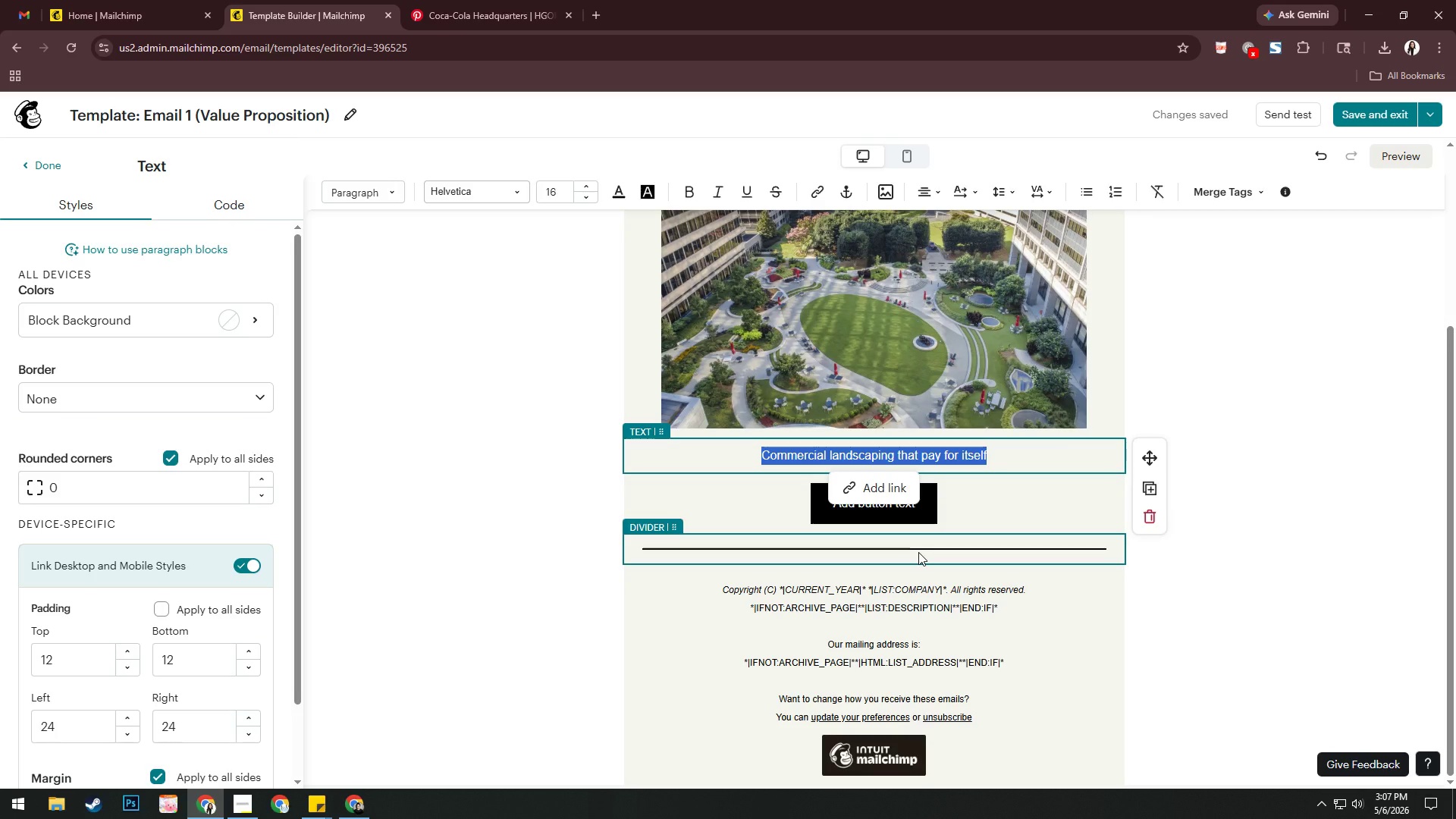 
key(Control+B)
 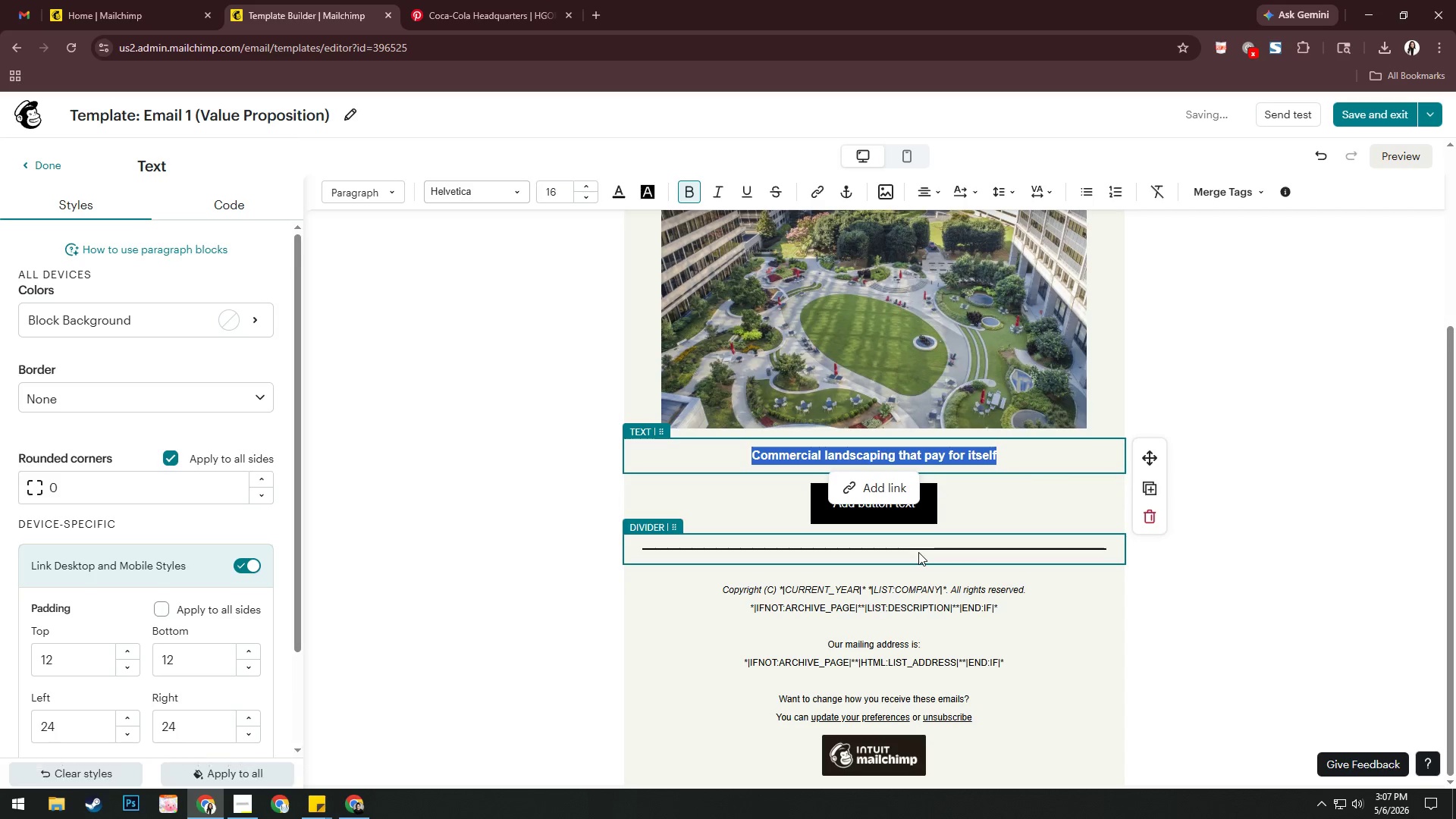 
key(Control+I)
 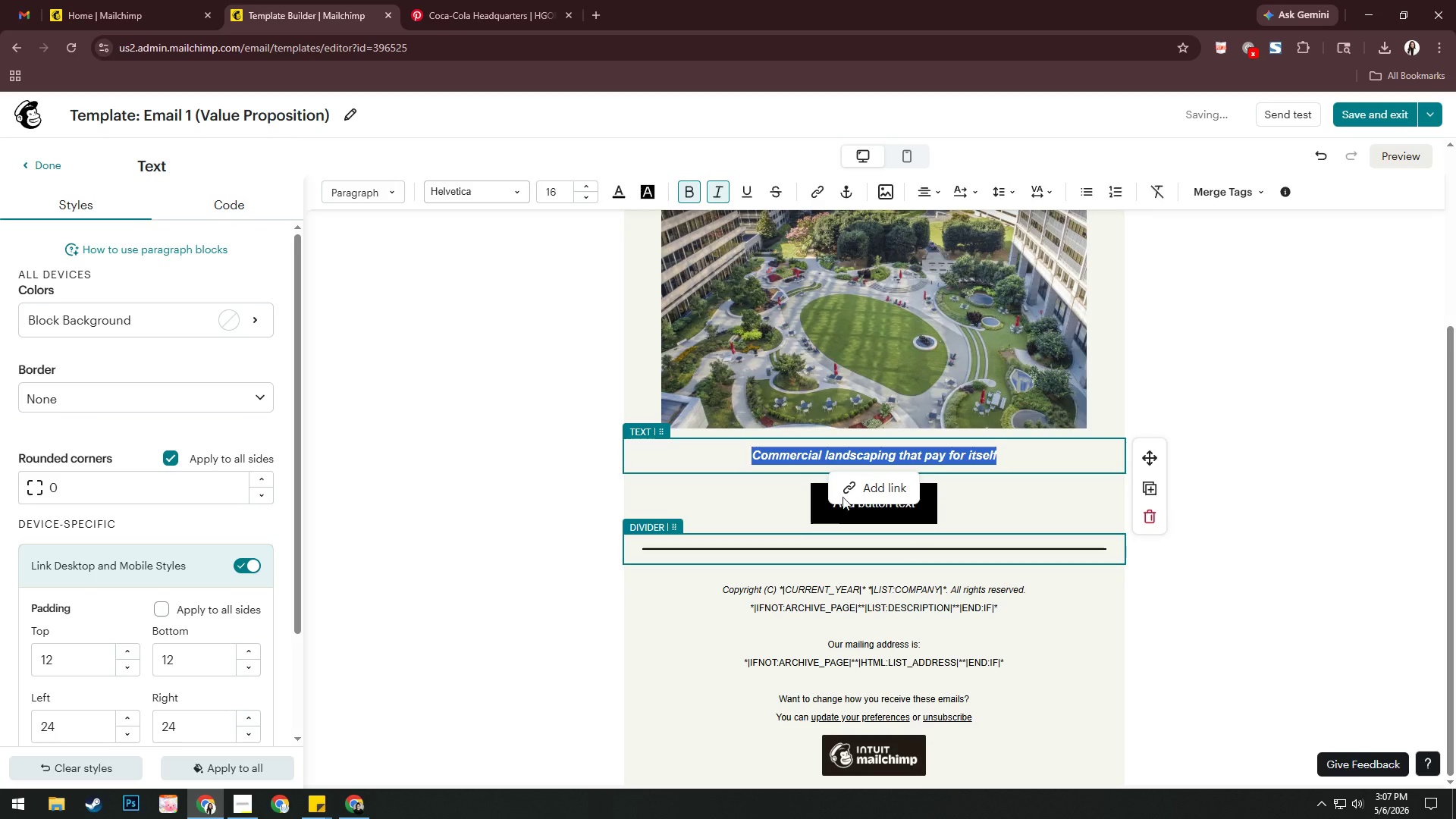 
left_click([513, 194])
 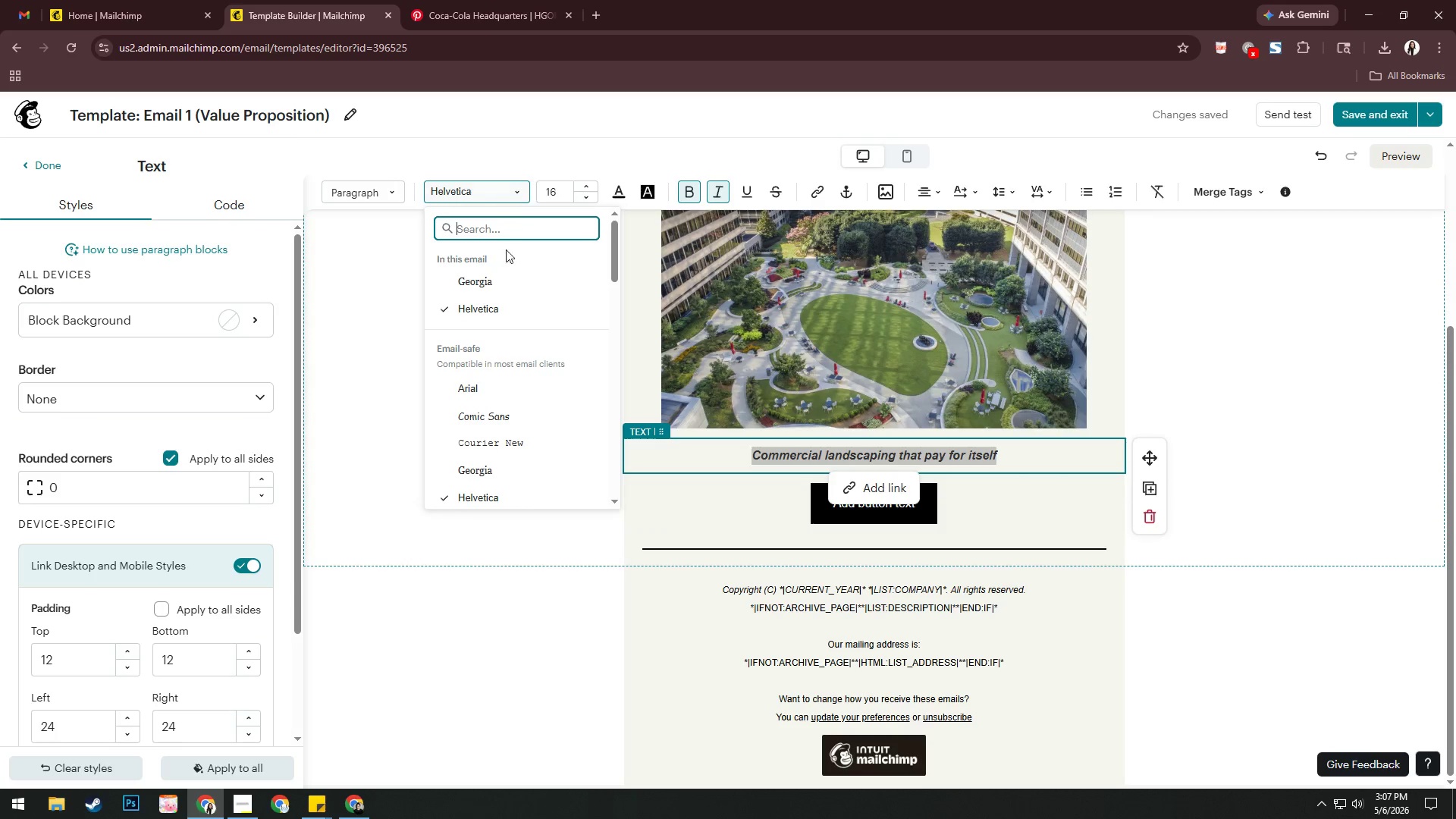 
left_click([502, 280])
 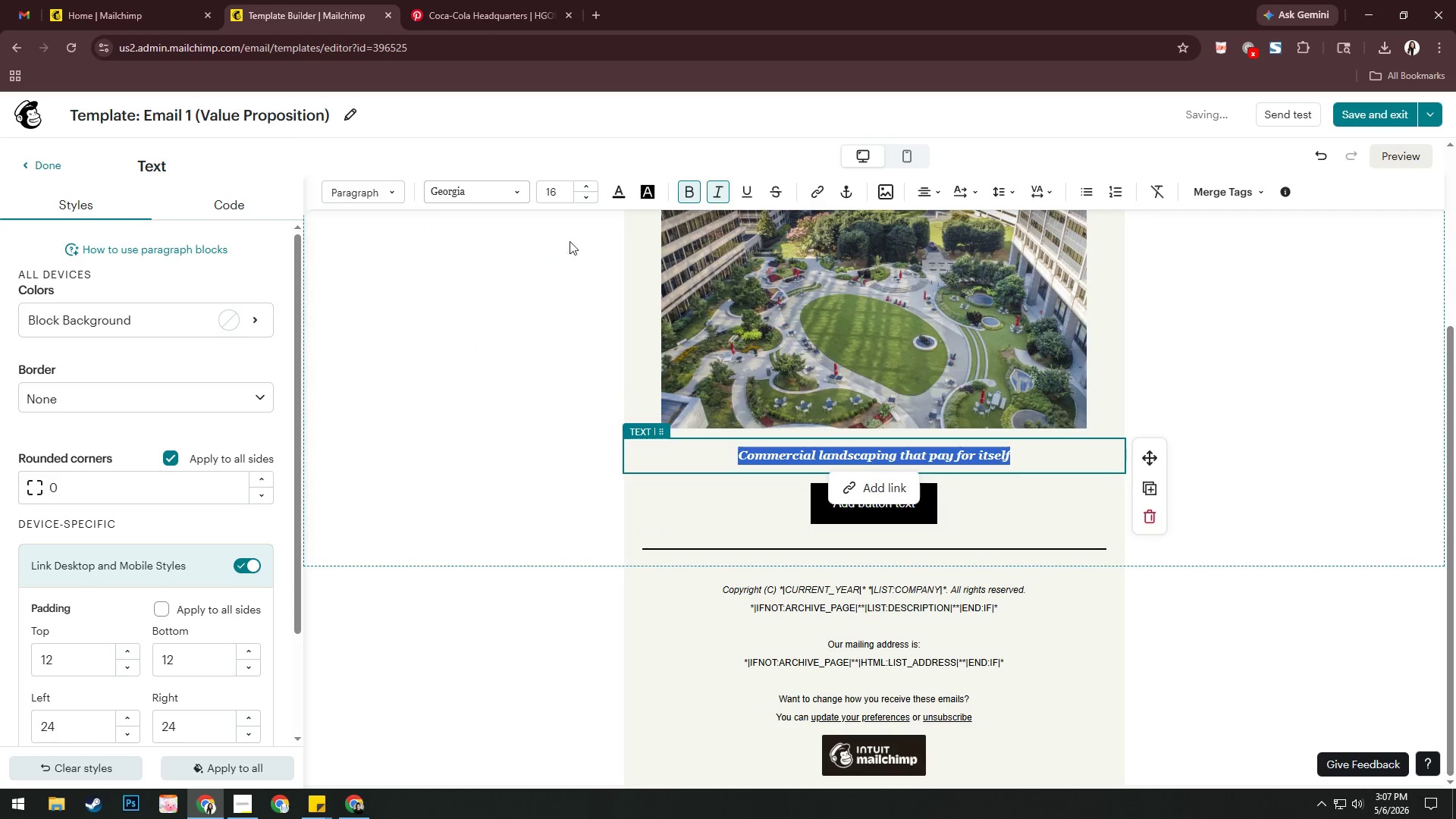 
left_click([695, 194])
 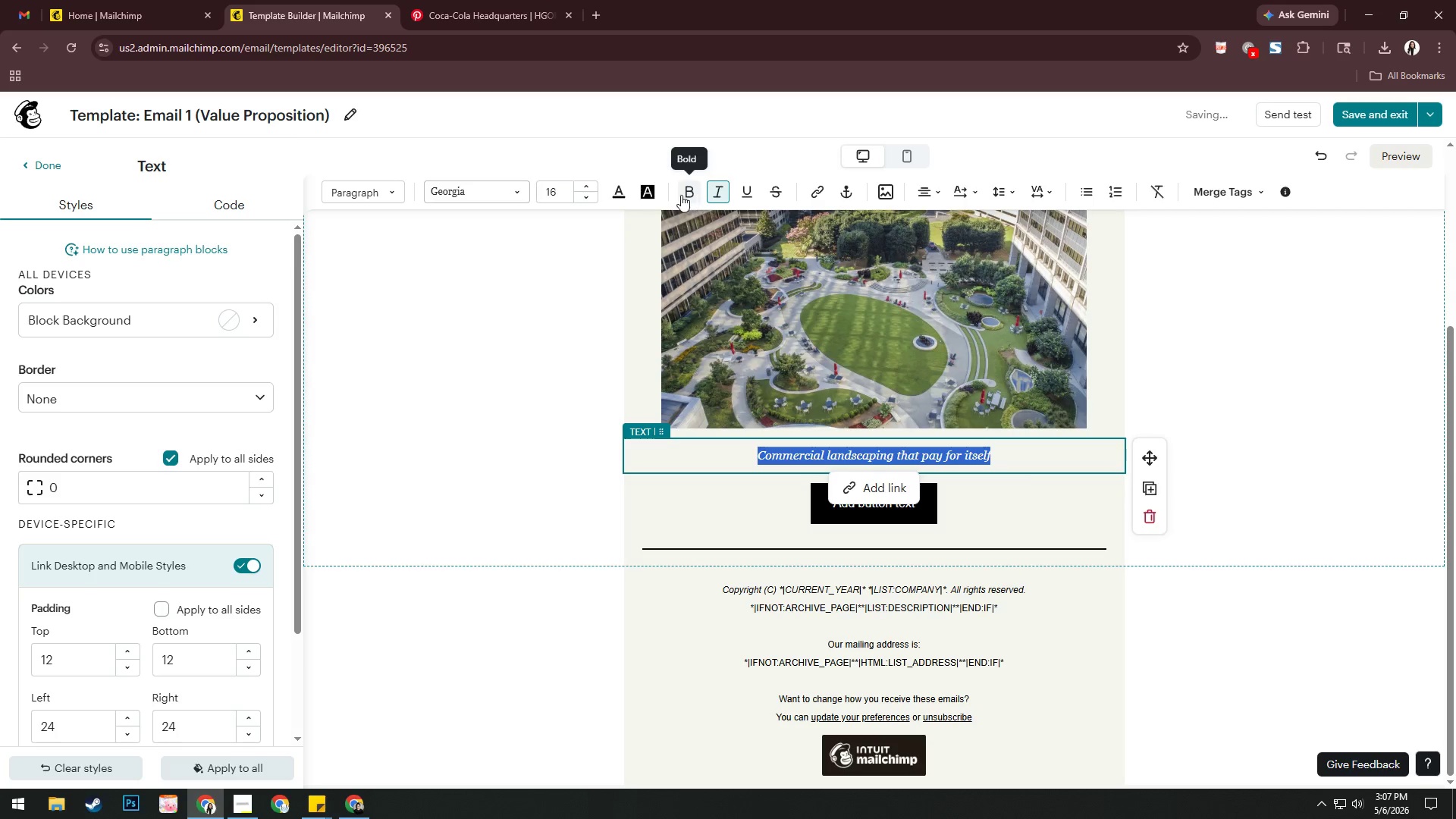 
left_click([689, 193])
 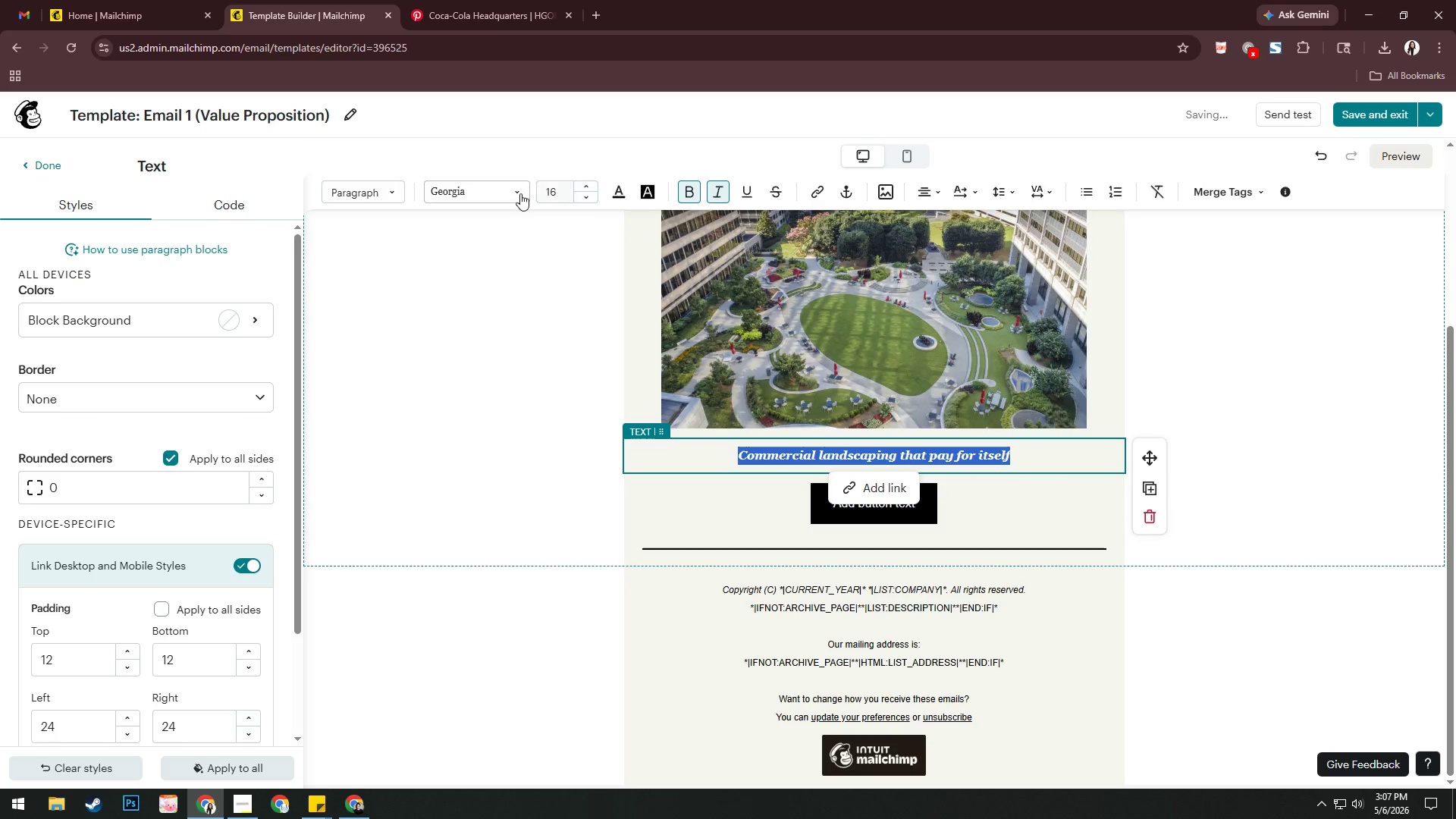 
mouse_move([541, 209])
 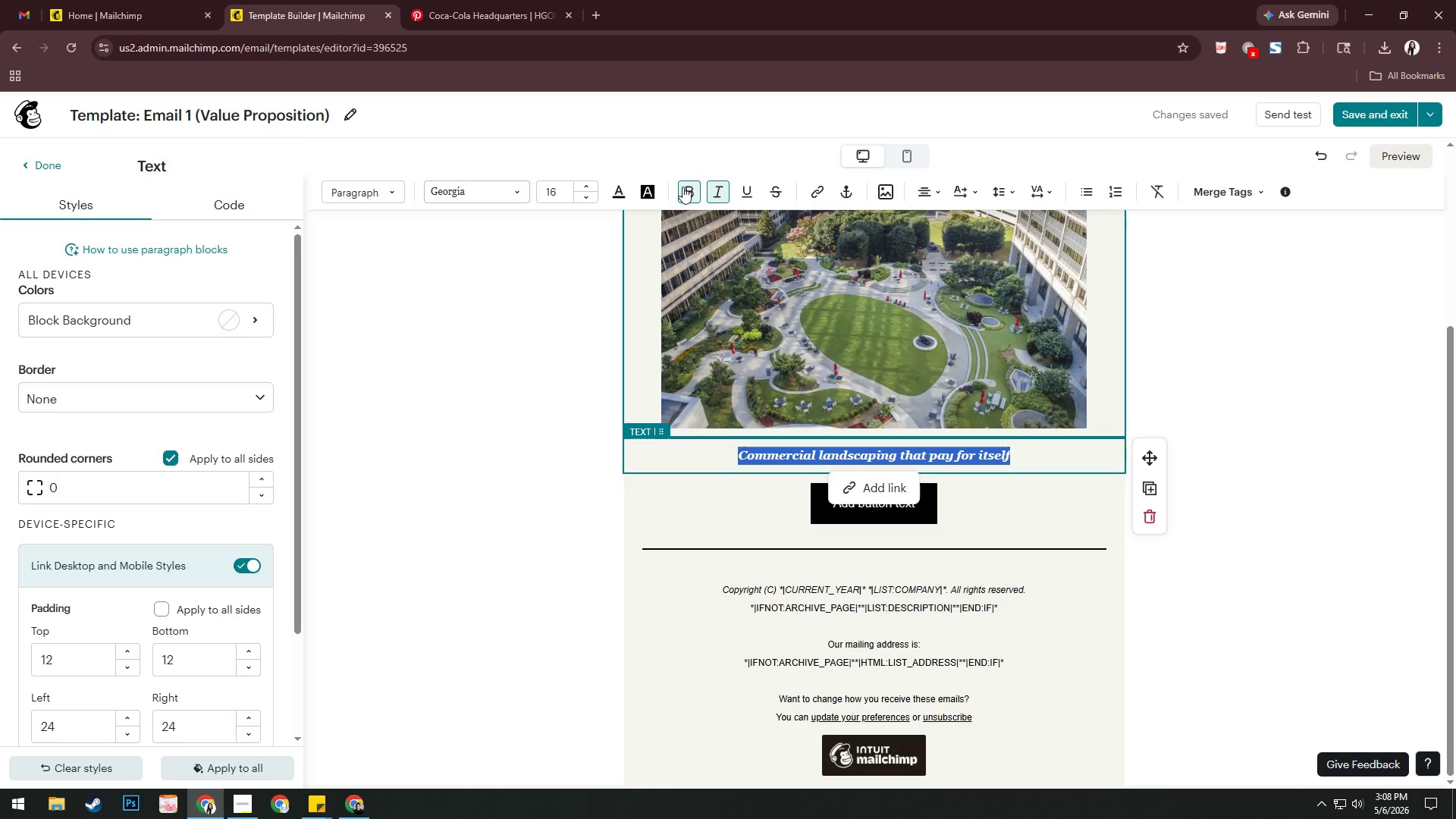 
left_click([620, 196])
 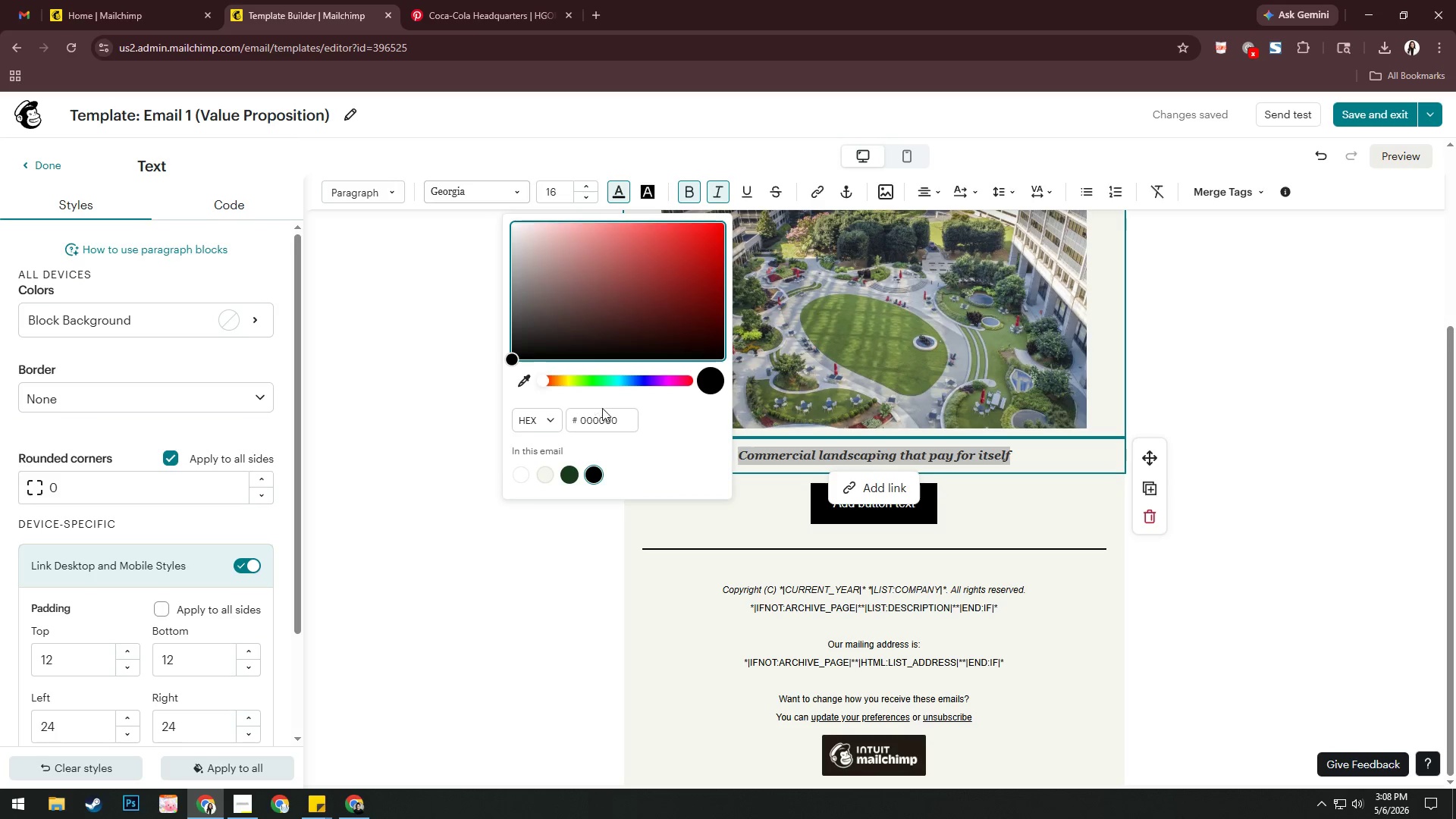 
left_click([612, 415])
 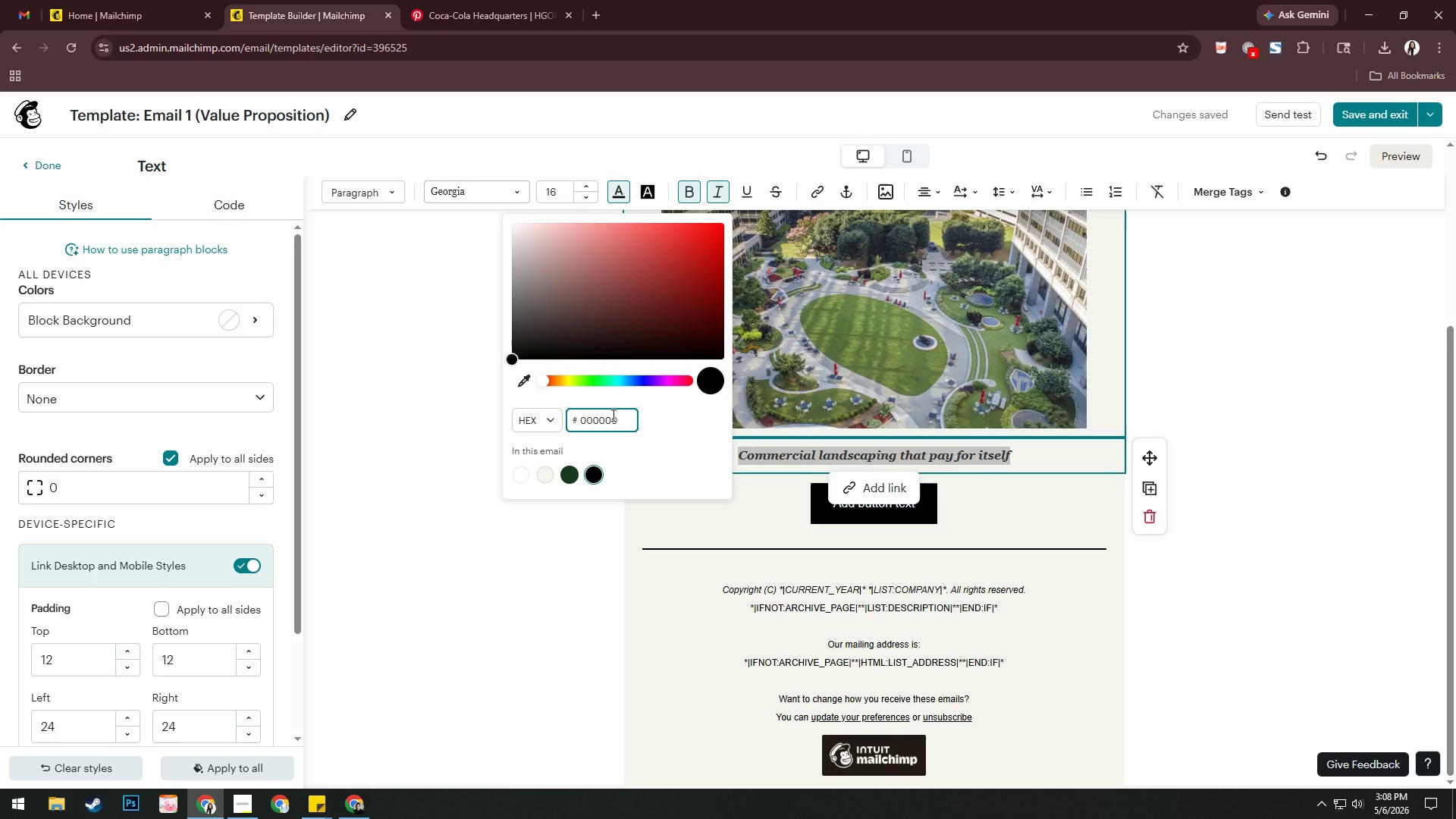 
key(Control+A)
 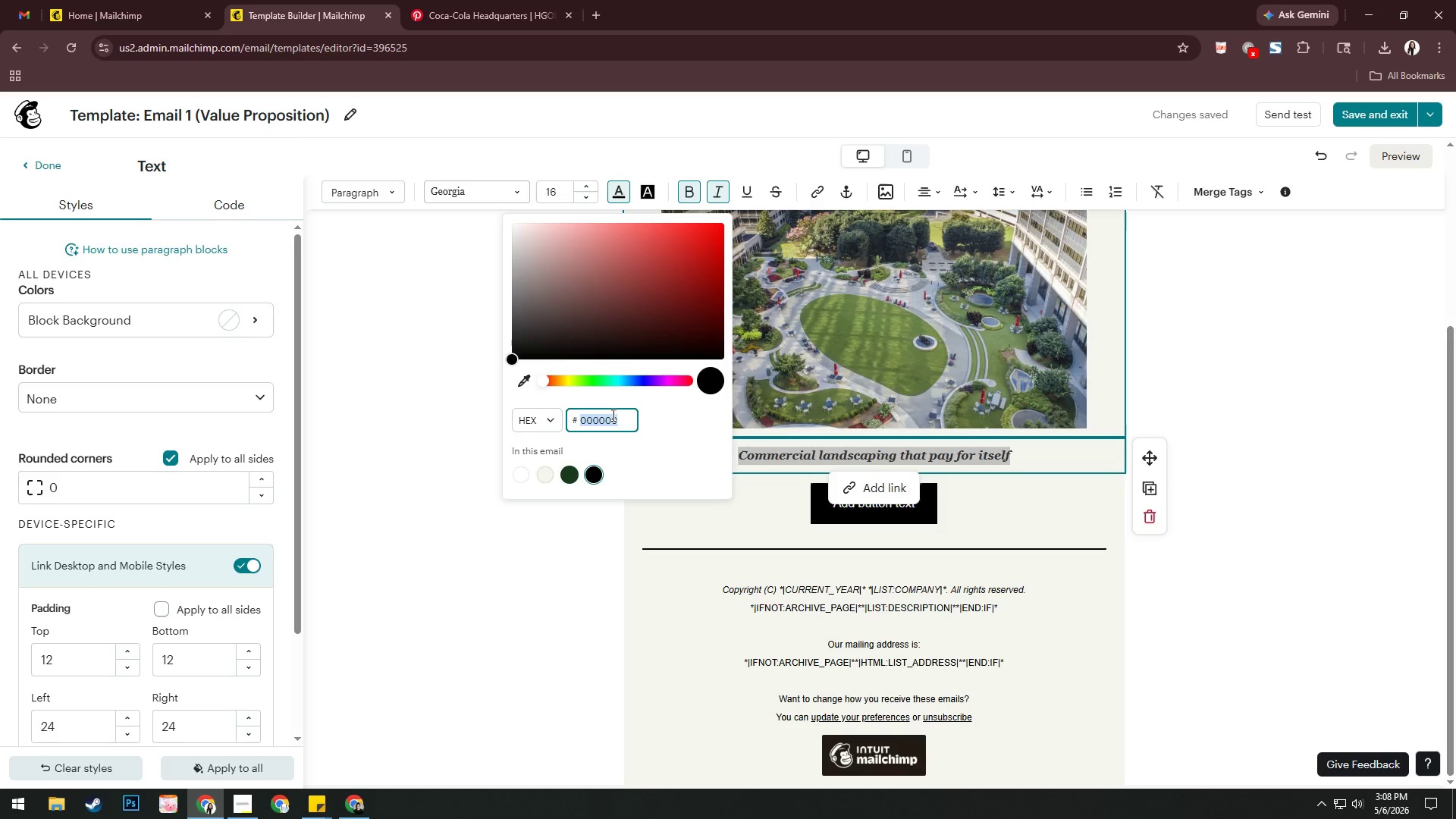 
type(2d2d2d)
 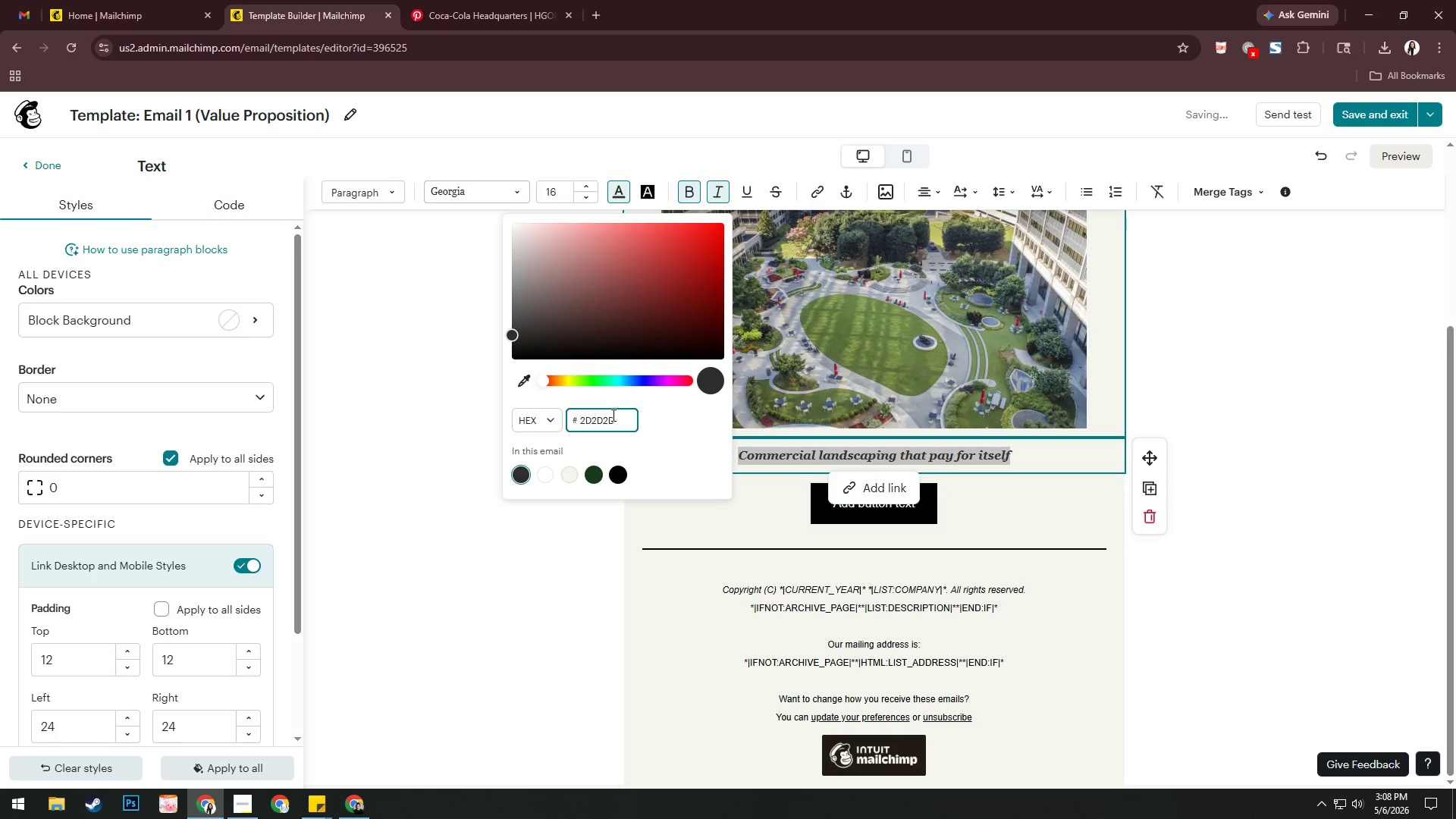 
key(Enter)
 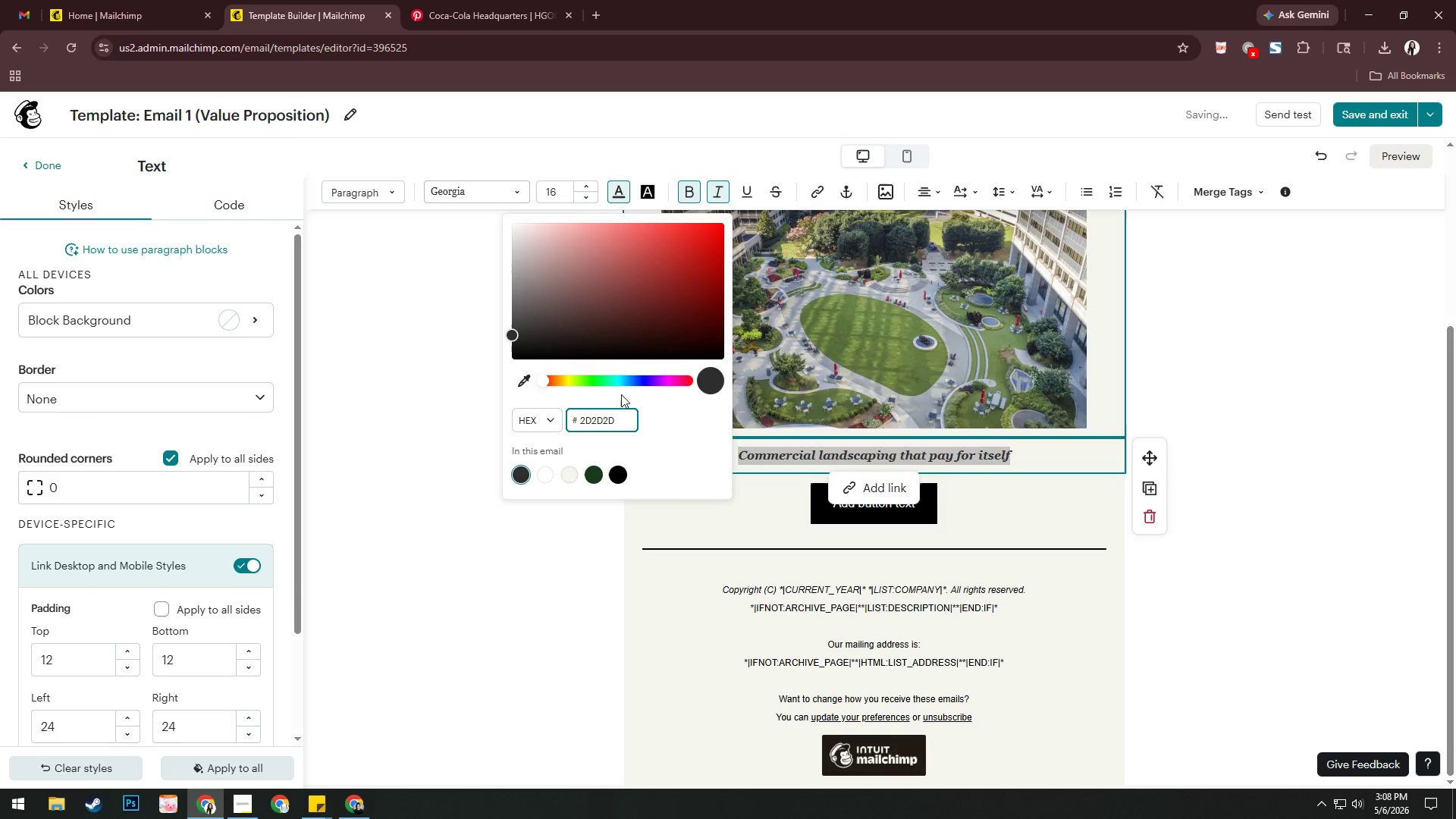 
left_click([555, 575])
 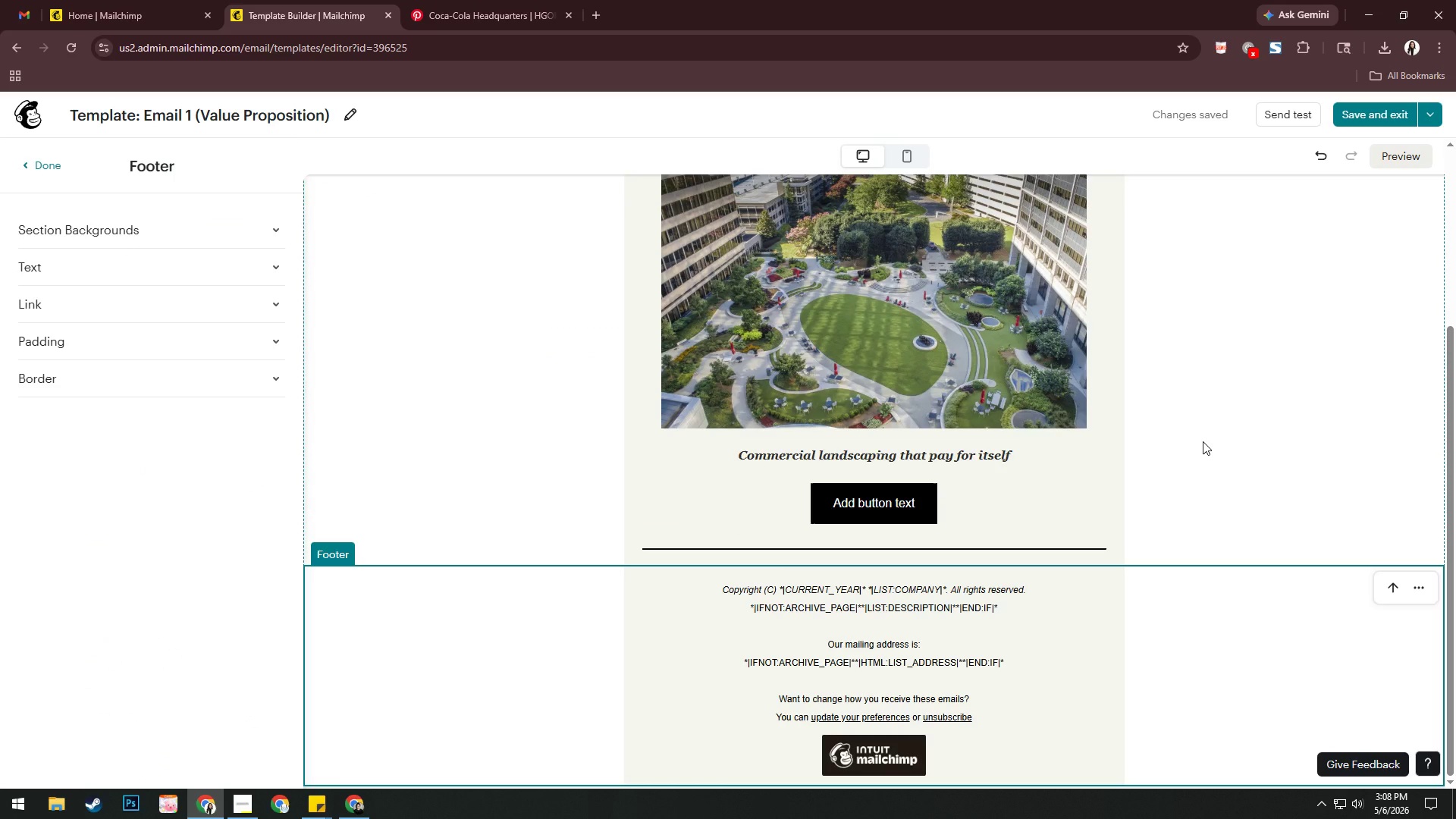 
scroll: coordinate [1204, 470], scroll_direction: up, amount: 3.0
 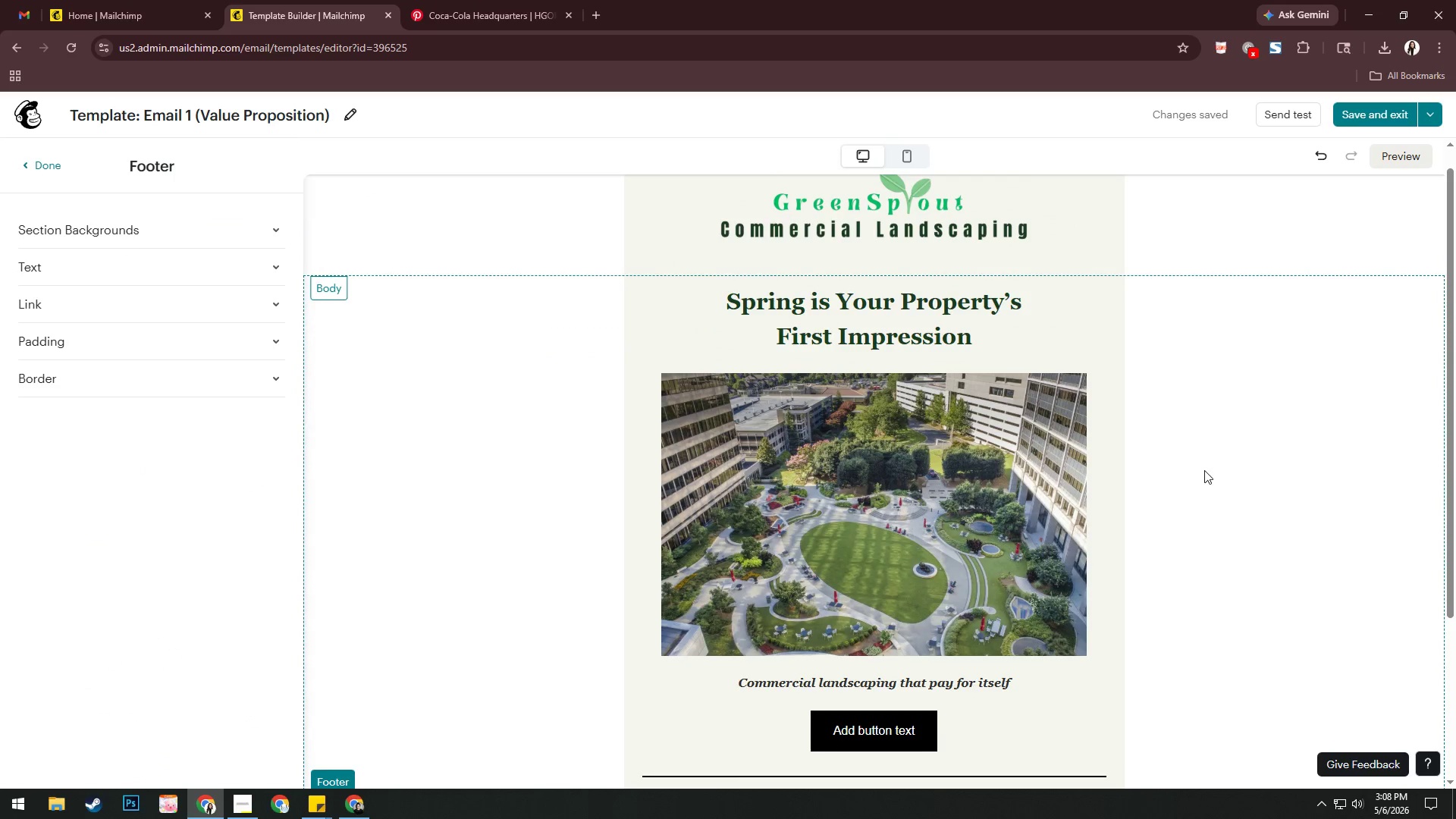 
scroll: coordinate [1204, 470], scroll_direction: down, amount: 2.0
 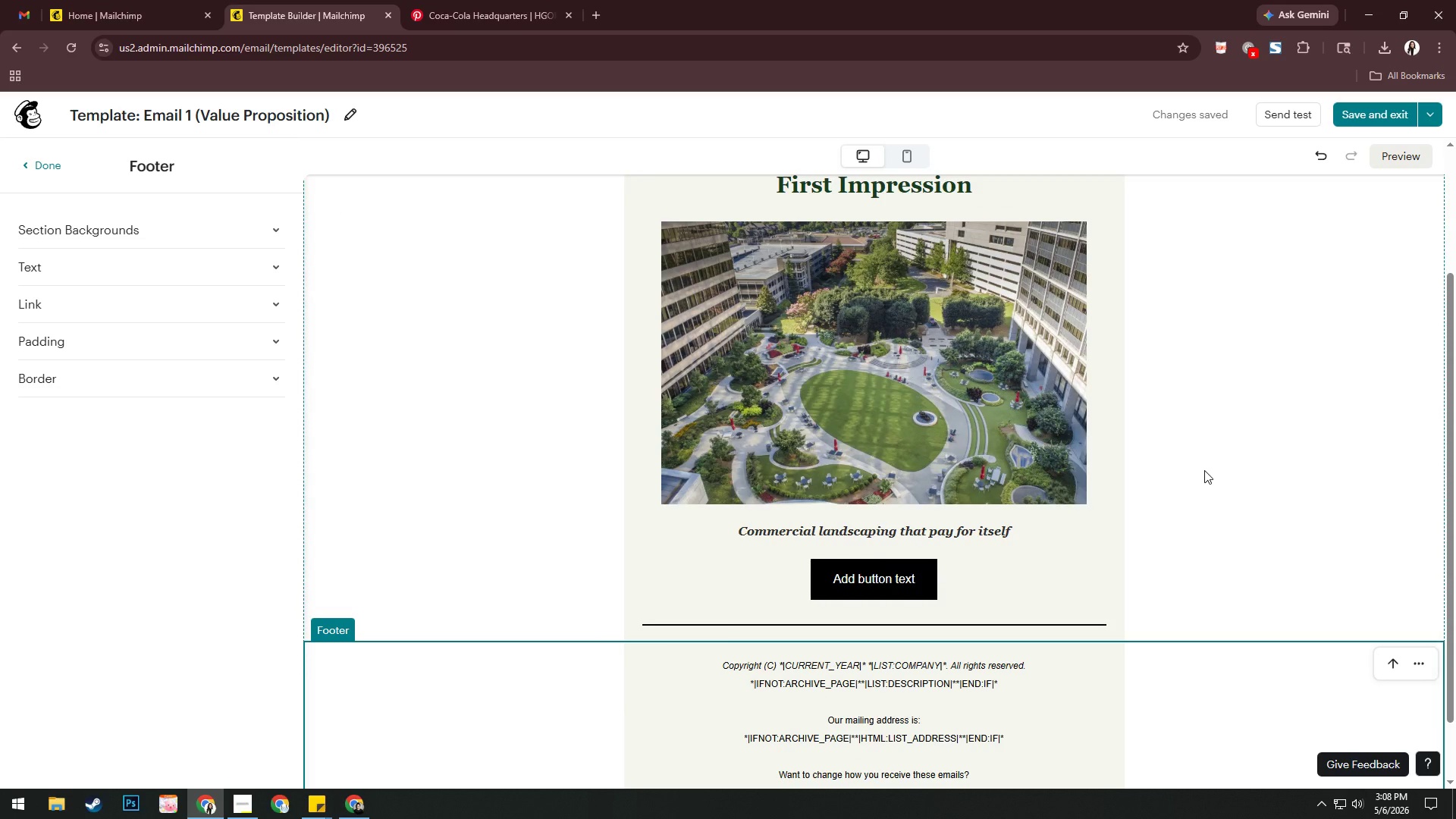 
wait(11.09)
 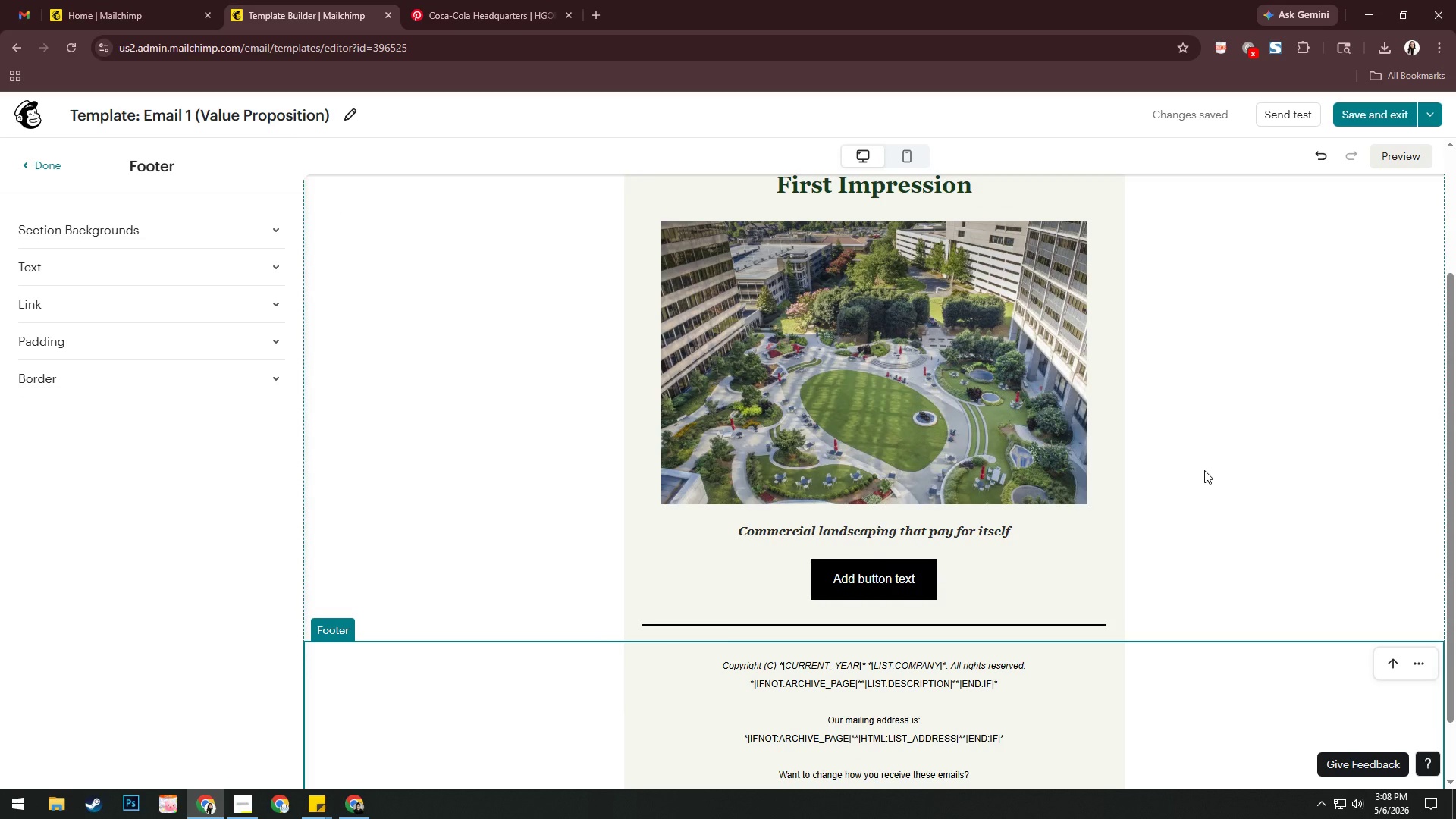 
left_click([249, 356])
 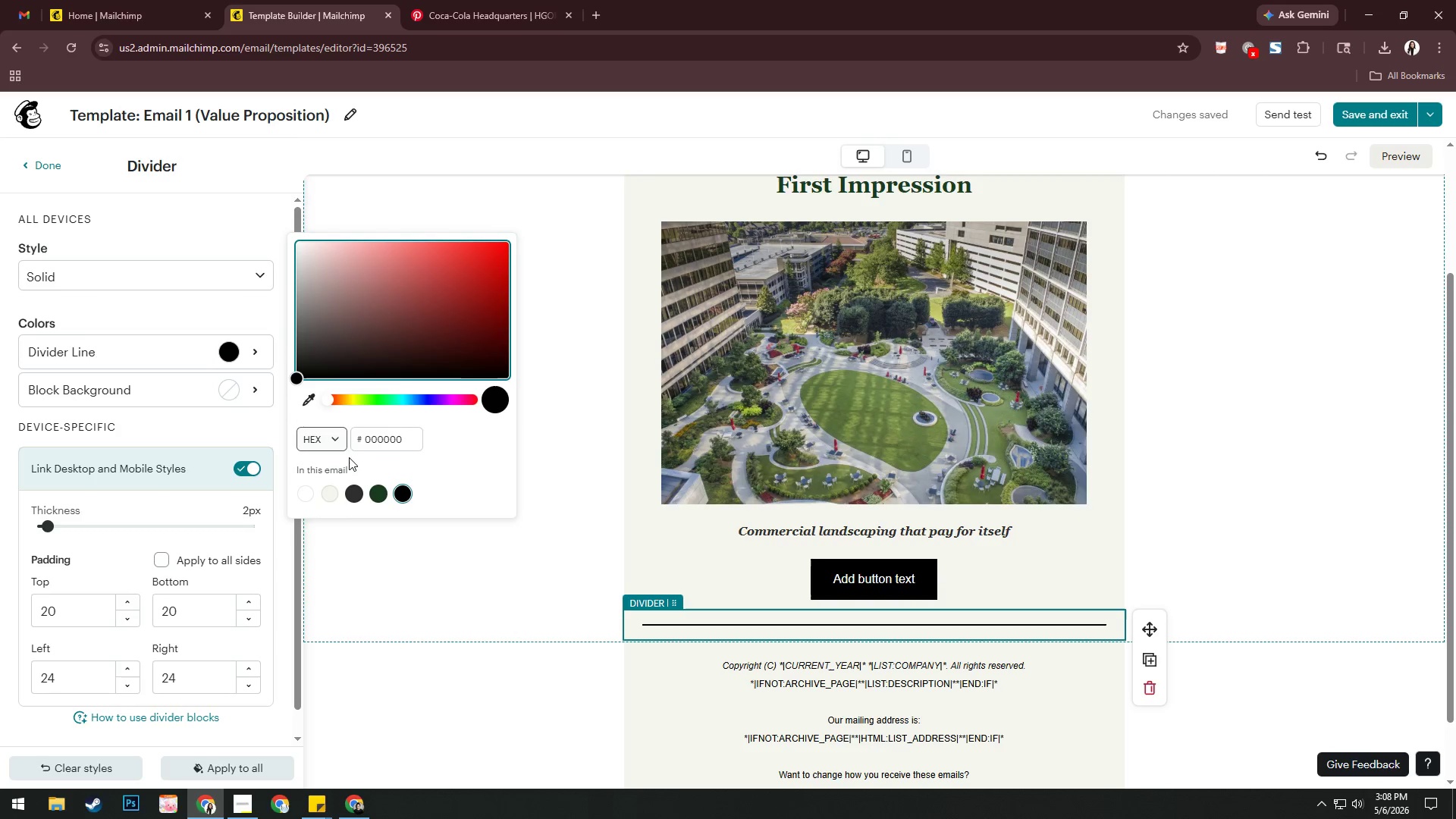 
left_click([381, 444])
 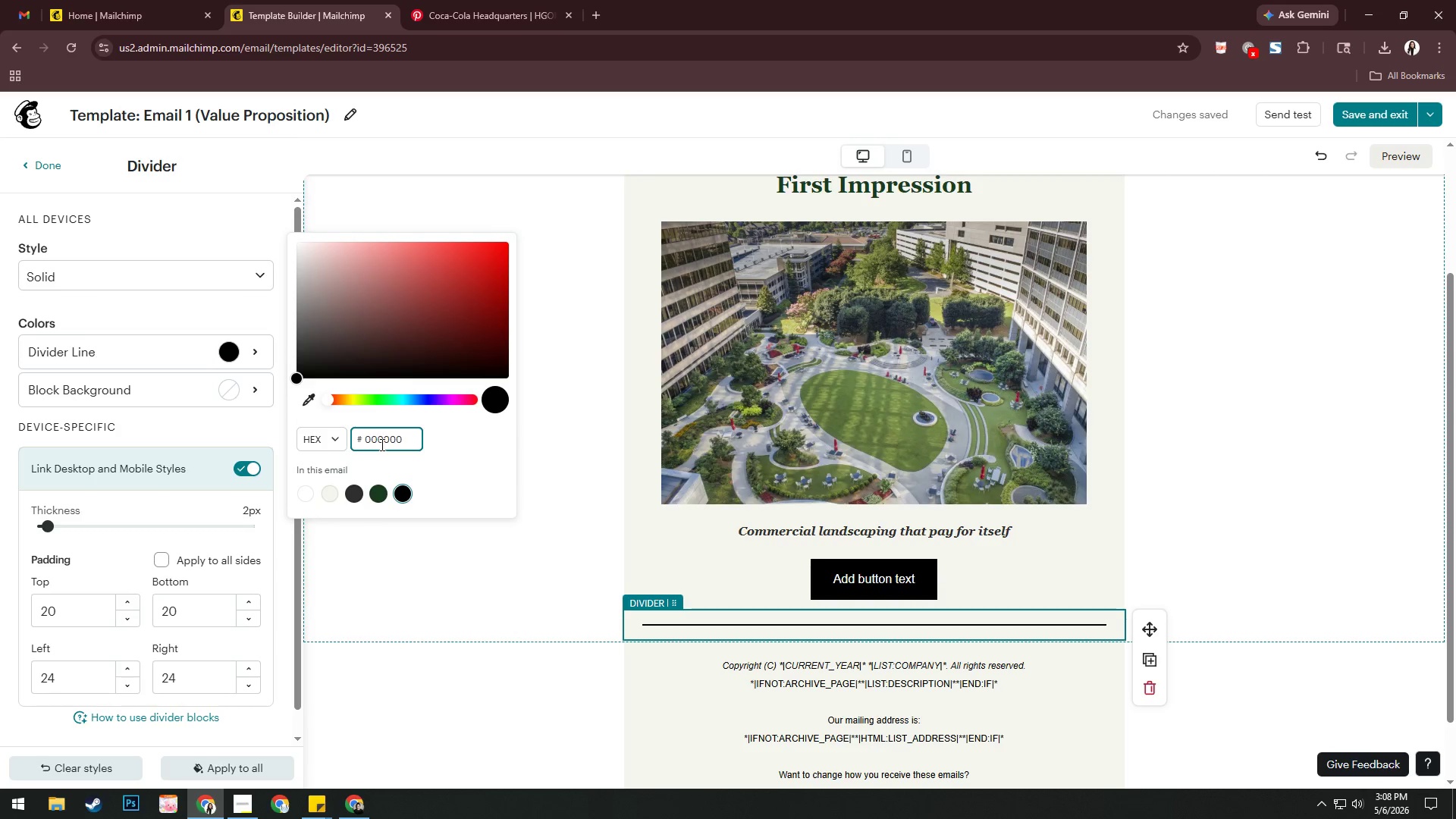 
key(Control+A)
 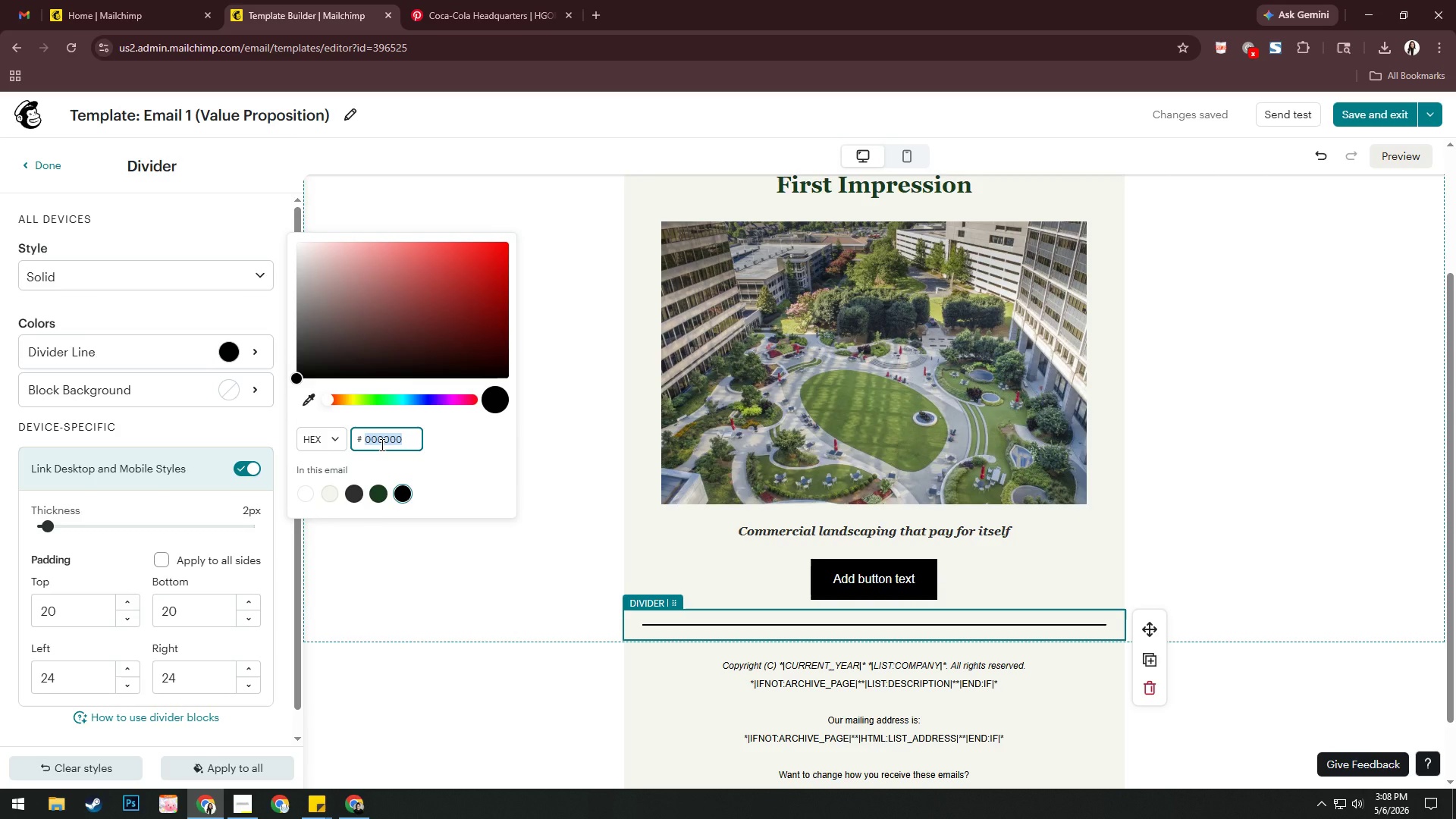 
type(e8f5e9)
 